 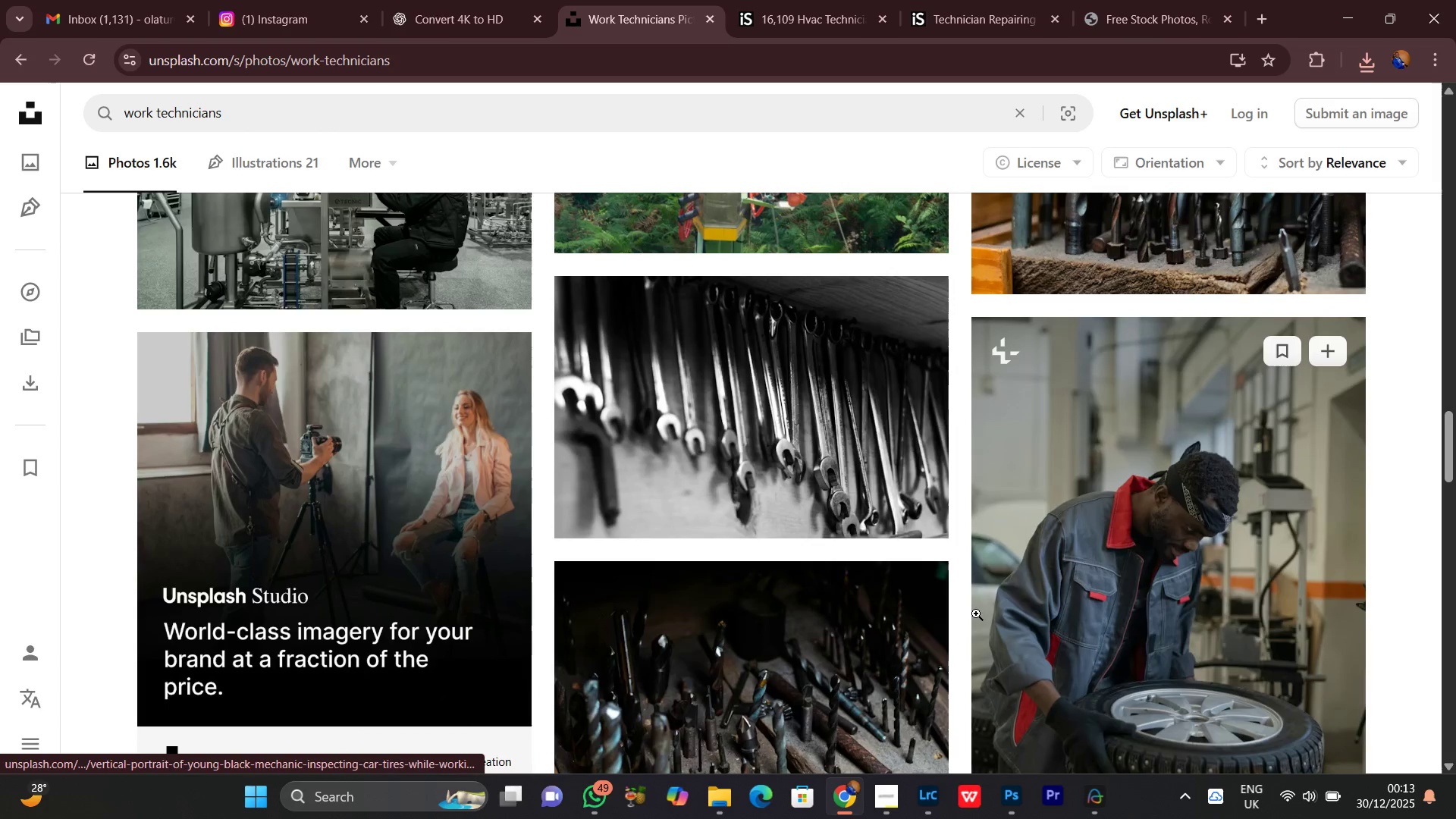 
scroll: coordinate [965, 590], scroll_direction: down, amount: 28.0
 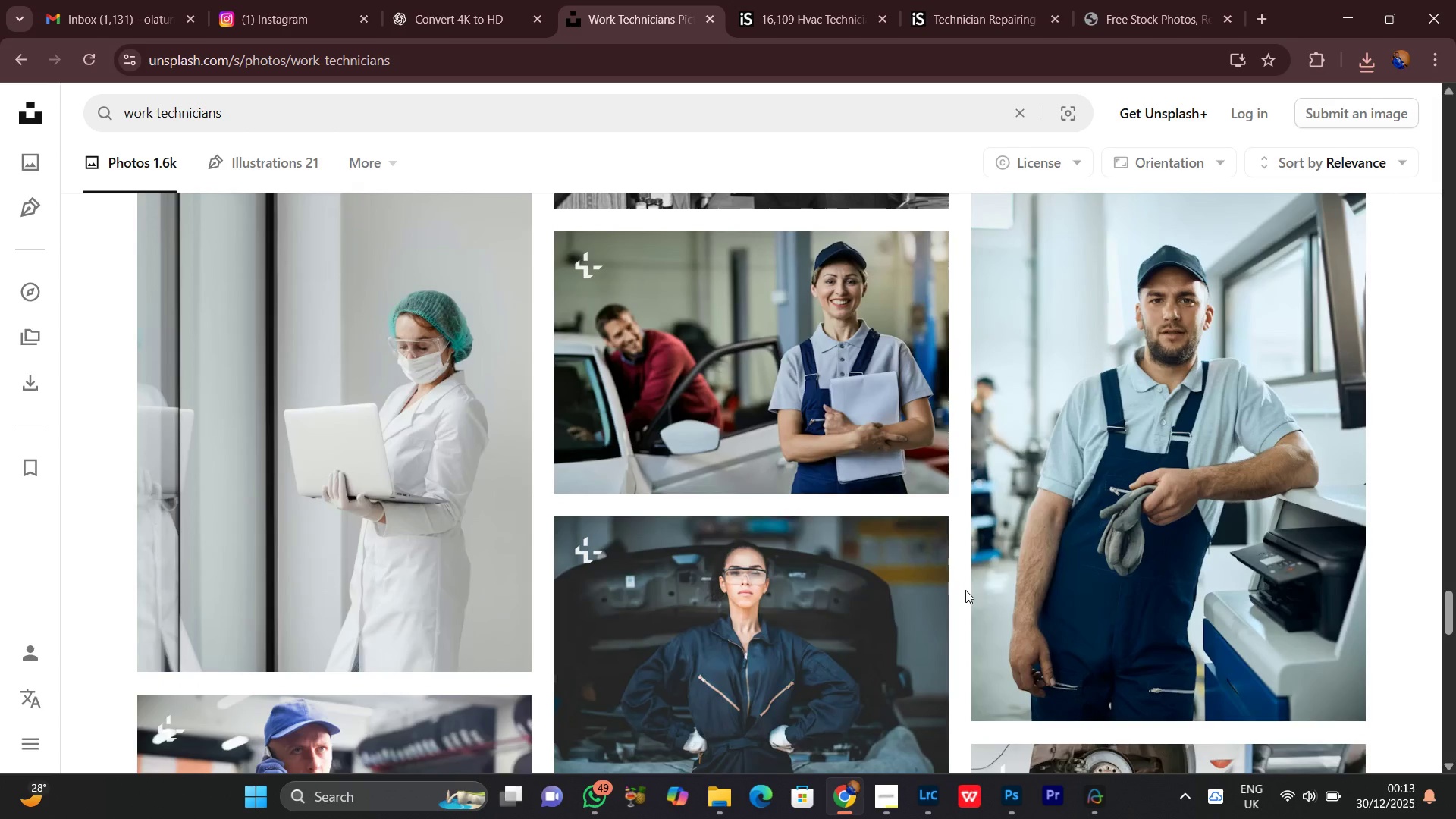 
scroll: coordinate [965, 590], scroll_direction: up, amount: 1.0
 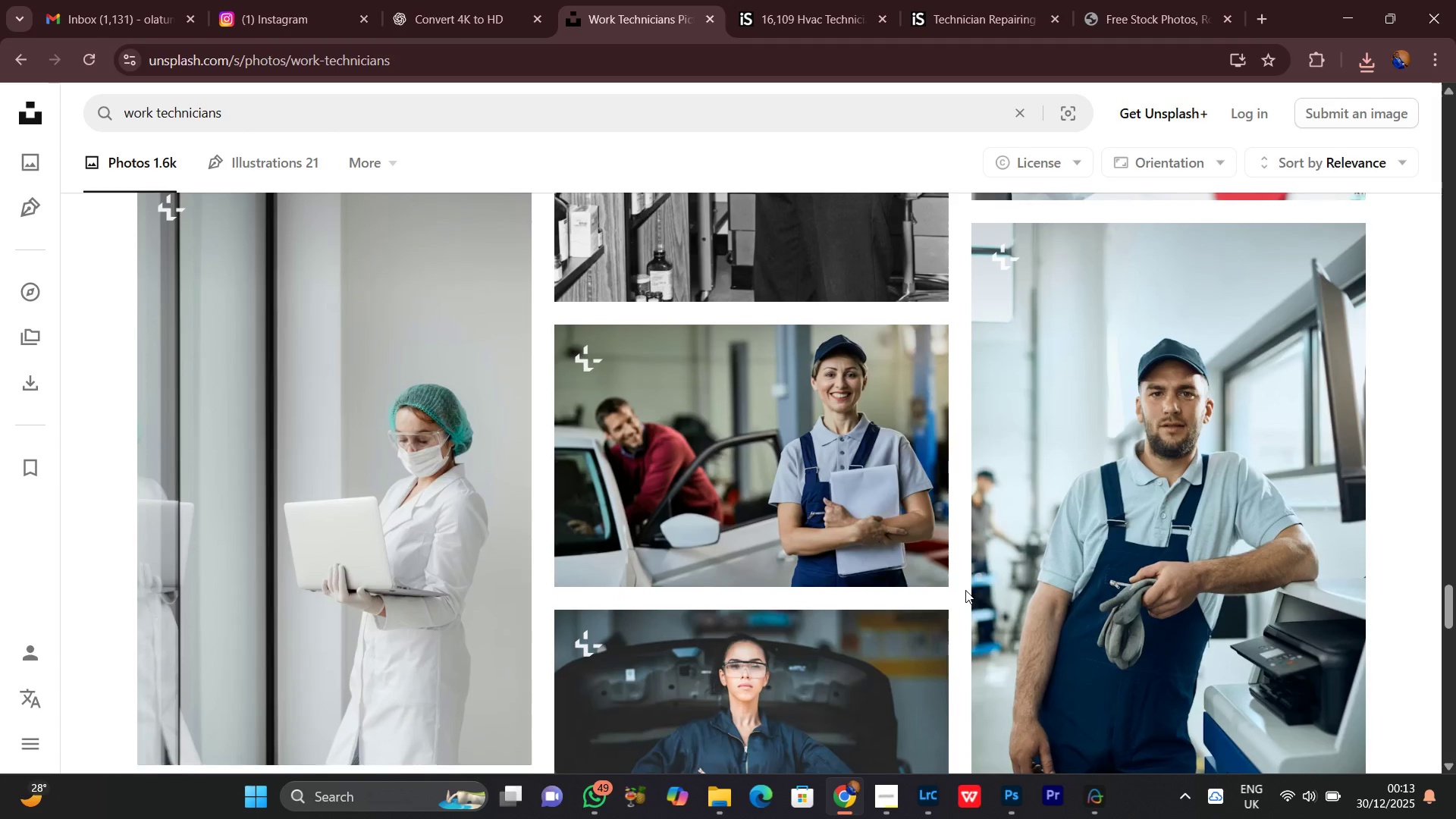 
scroll: coordinate [964, 592], scroll_direction: down, amount: 8.0
 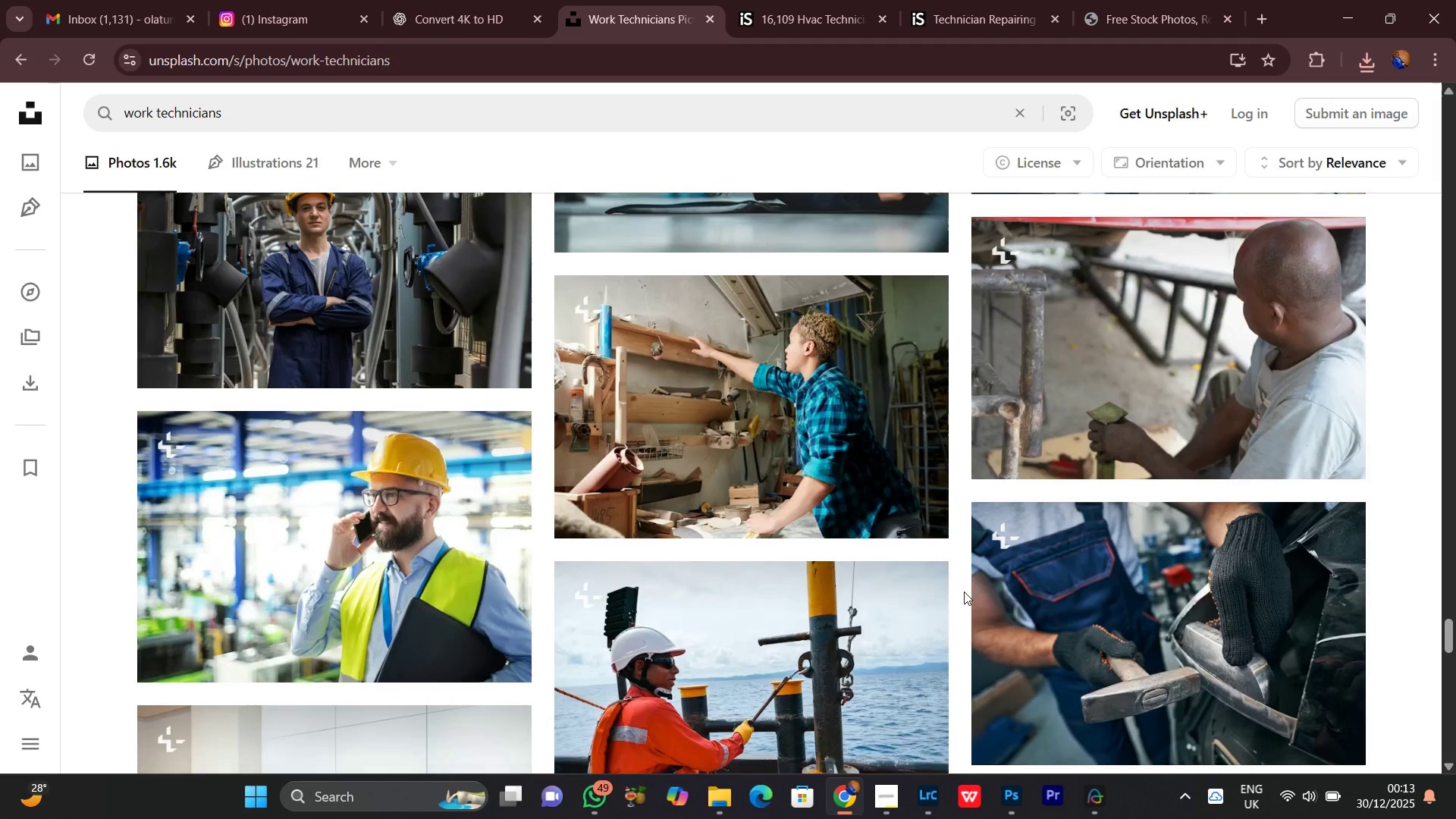 
scroll: coordinate [964, 592], scroll_direction: none, amount: 0.0
 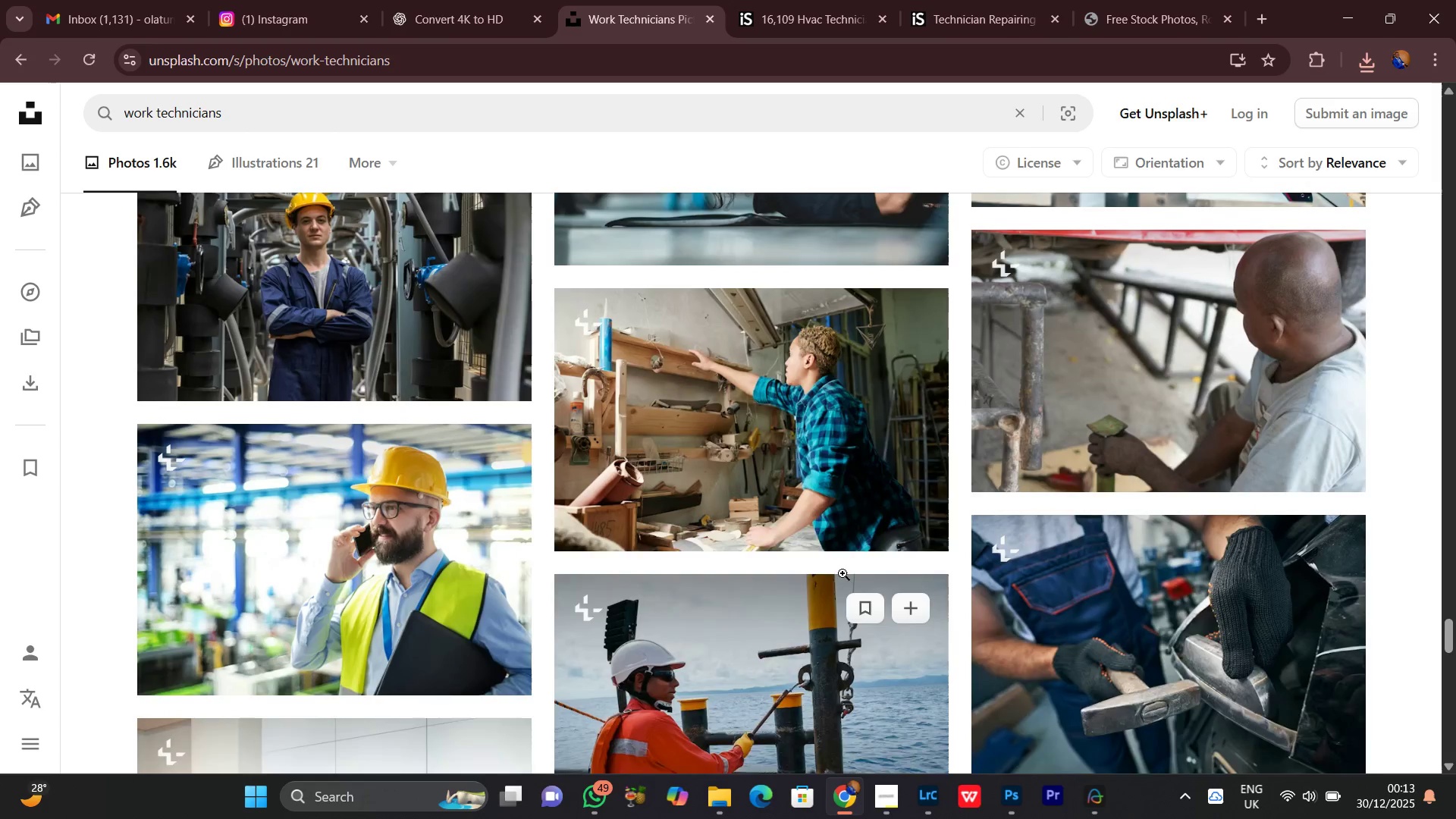 
scroll: coordinate [843, 574], scroll_direction: up, amount: 1.0
 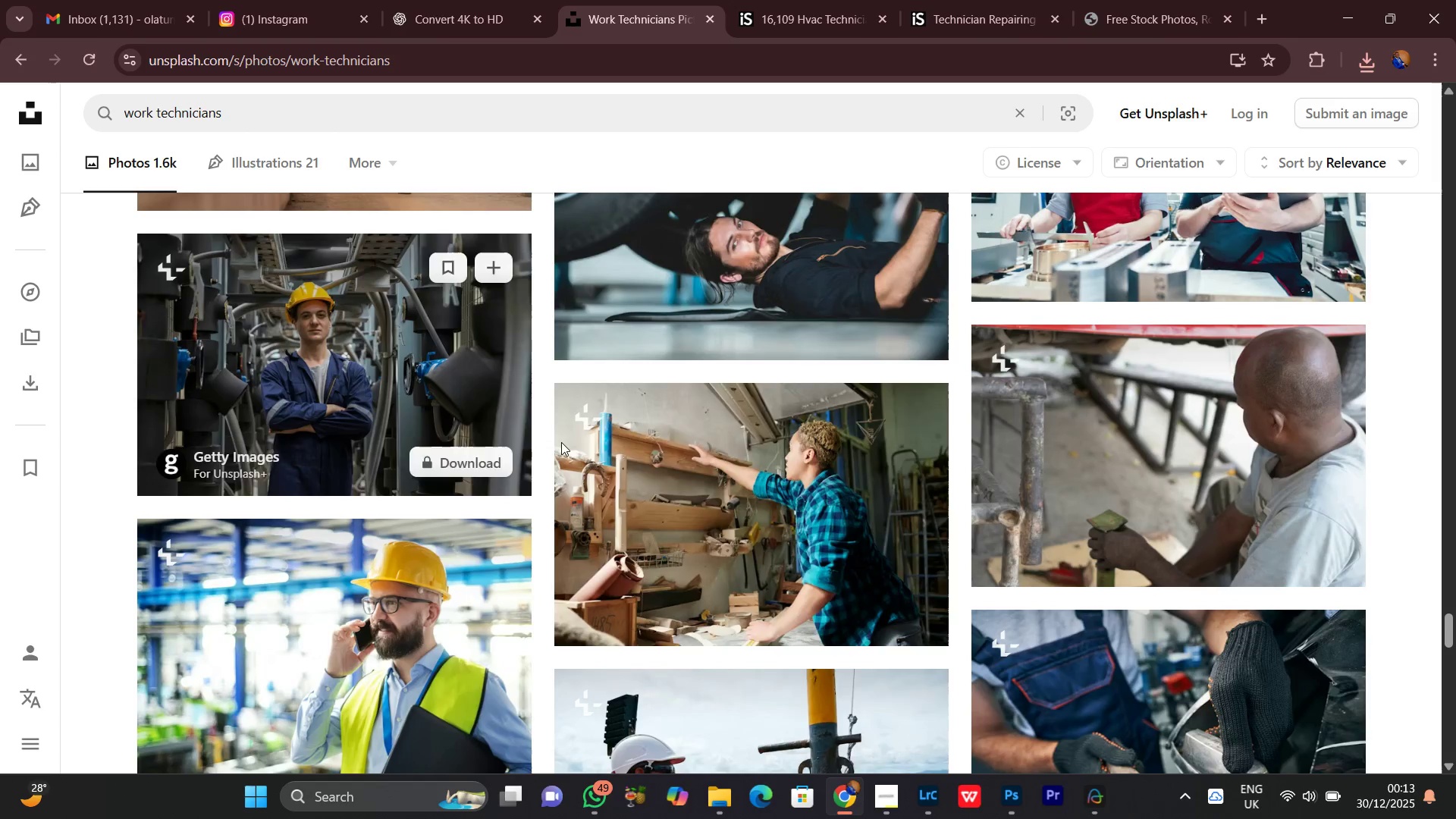 
scroll: coordinate [771, 510], scroll_direction: down, amount: 4.0
 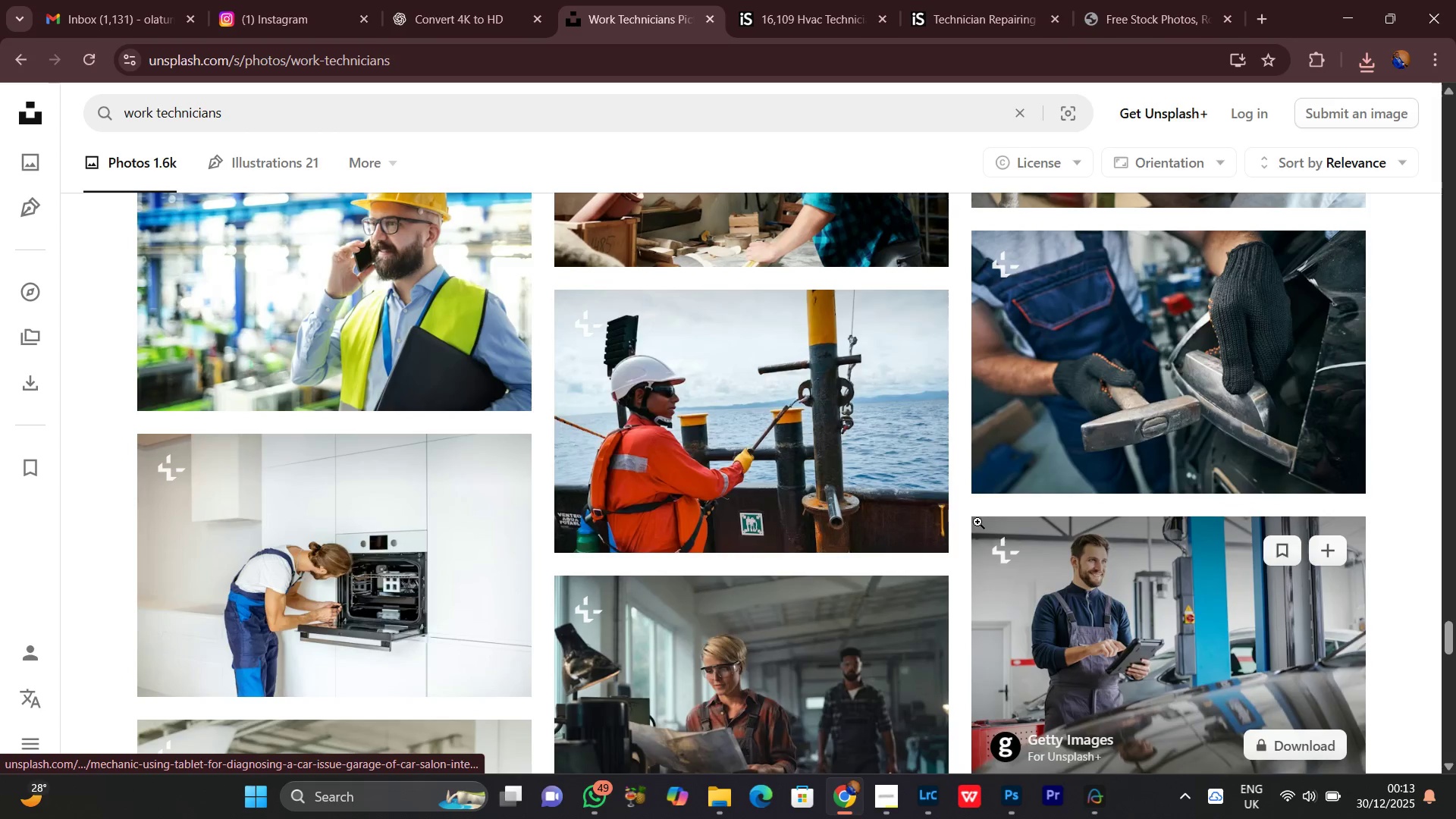 
scroll: coordinate [966, 460], scroll_direction: up, amount: 5.0
 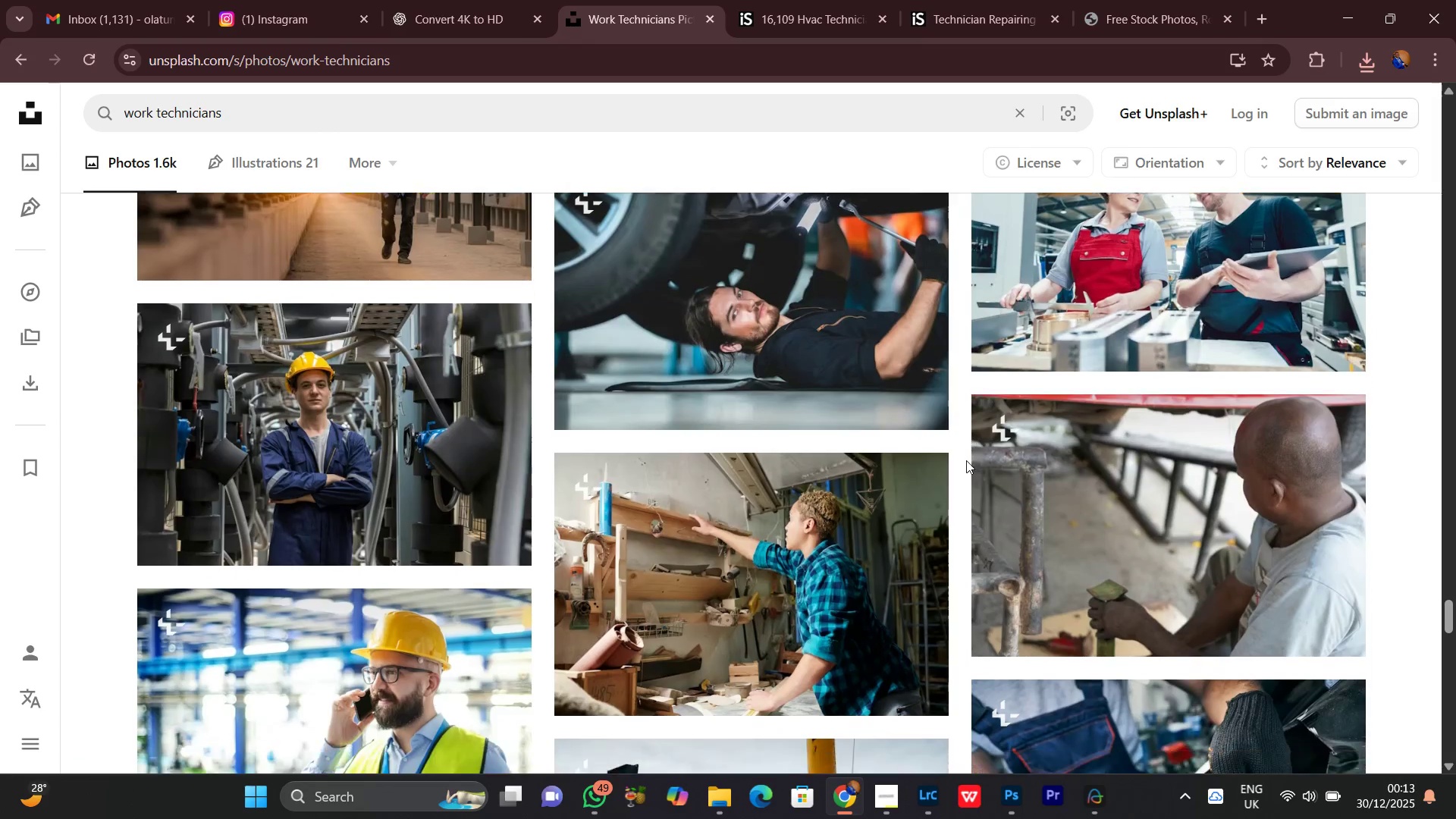 
scroll: coordinate [965, 468], scroll_direction: down, amount: 20.0
 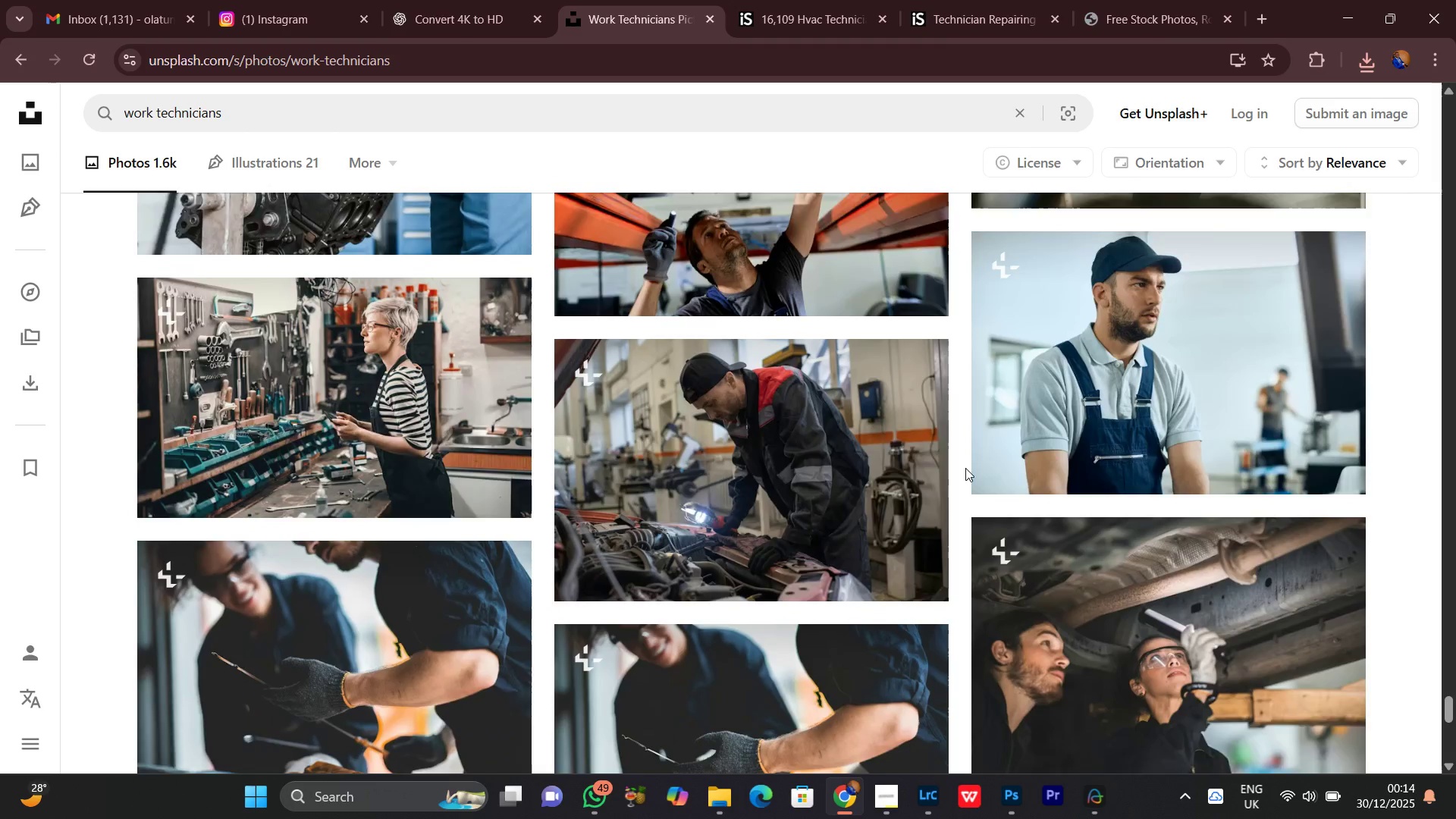 
scroll: coordinate [173, 806], scroll_direction: up, amount: 19.0
 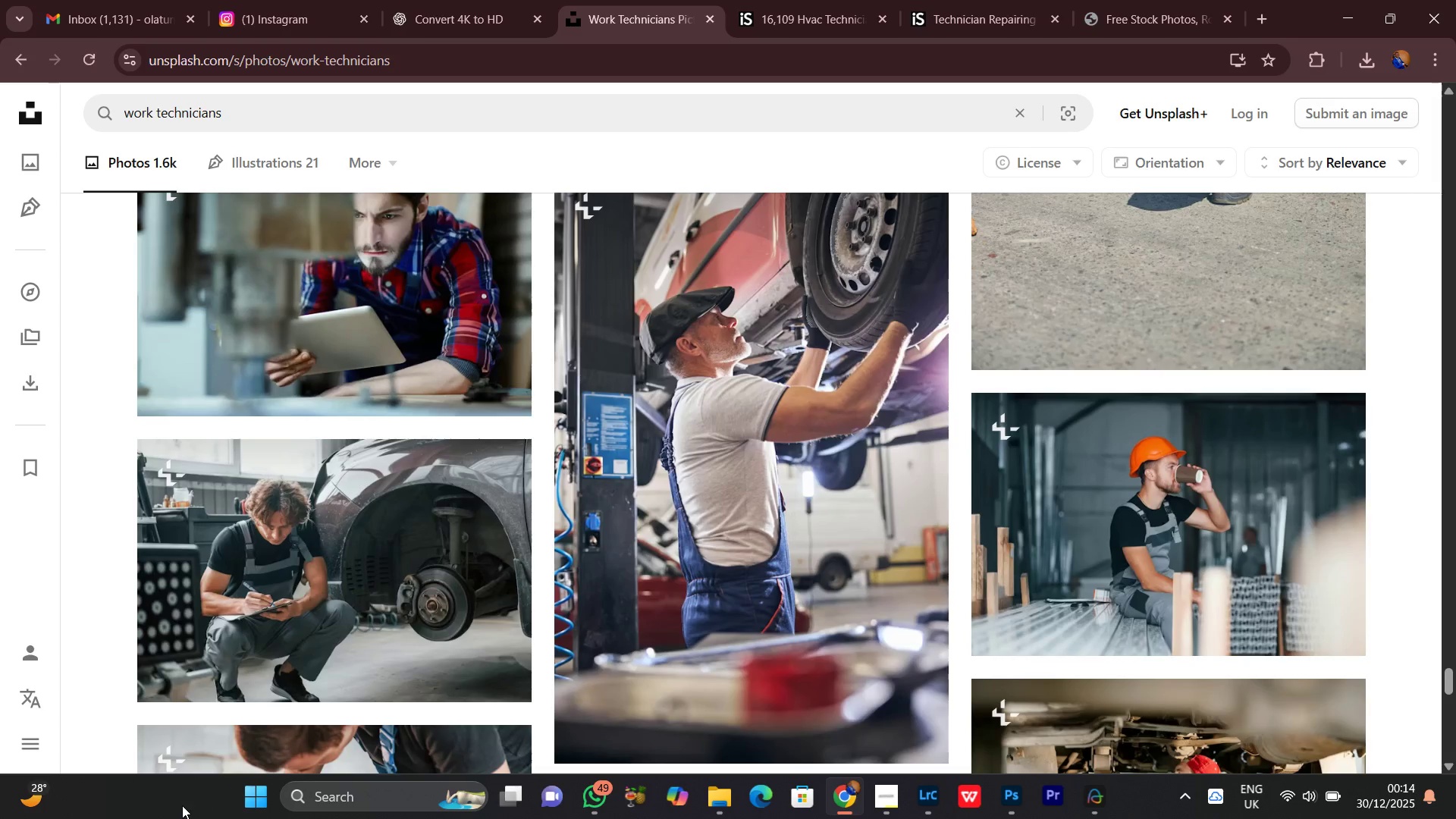 
scroll: coordinate [182, 805], scroll_direction: down, amount: 3.0
 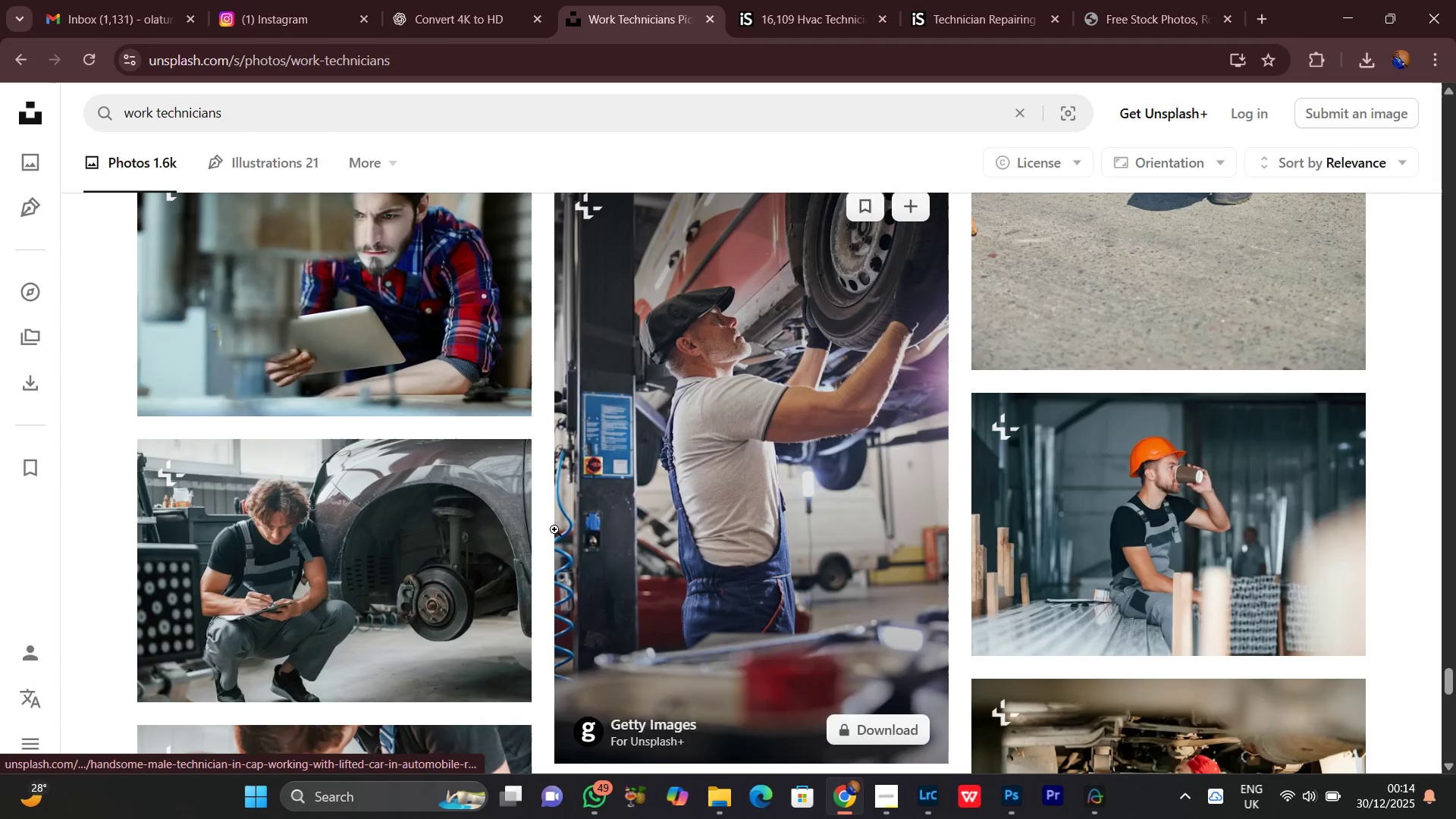 
scroll: coordinate [620, 533], scroll_direction: up, amount: 38.0
 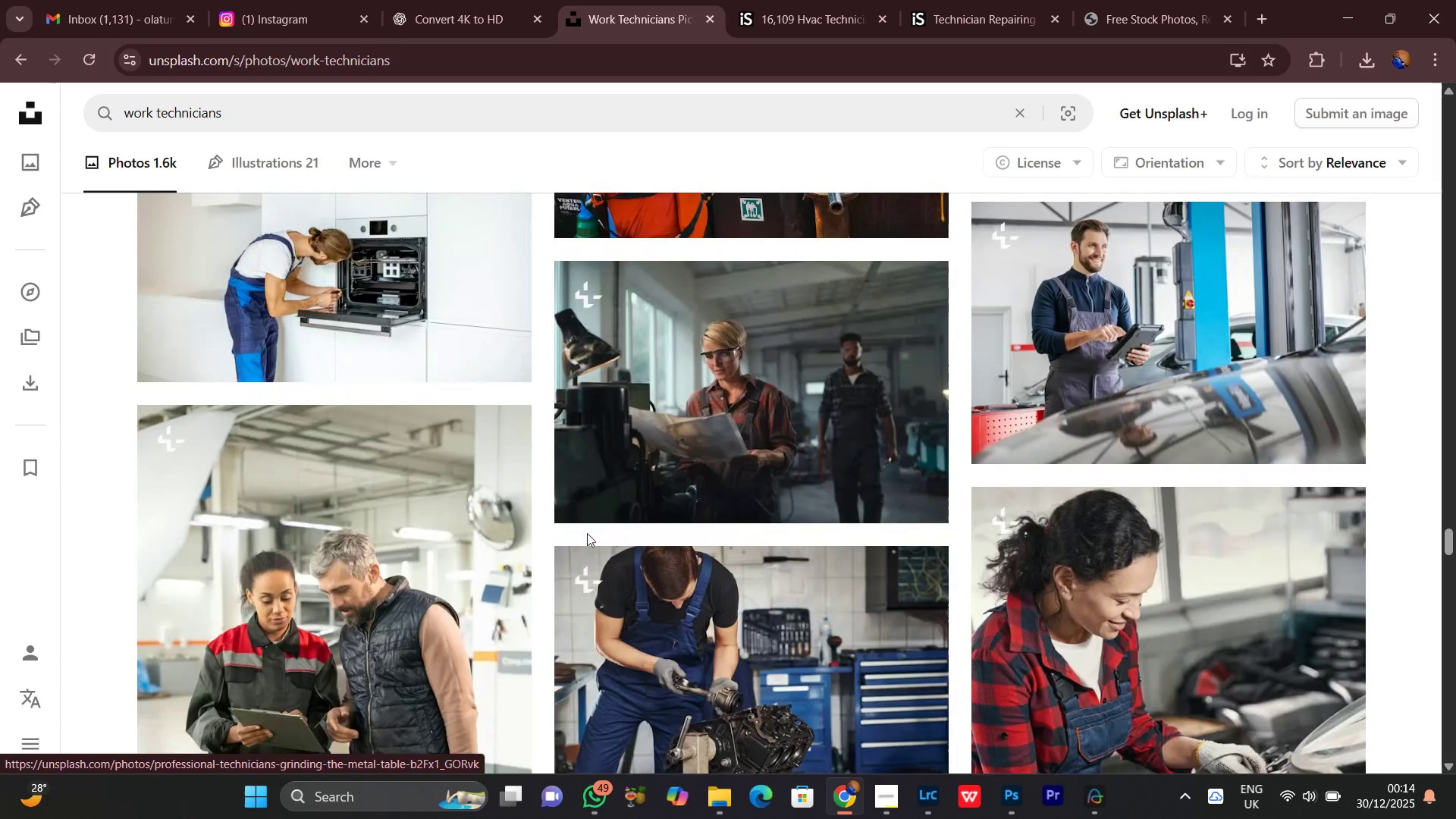 
scroll: coordinate [628, 528], scroll_direction: none, amount: 0.0
 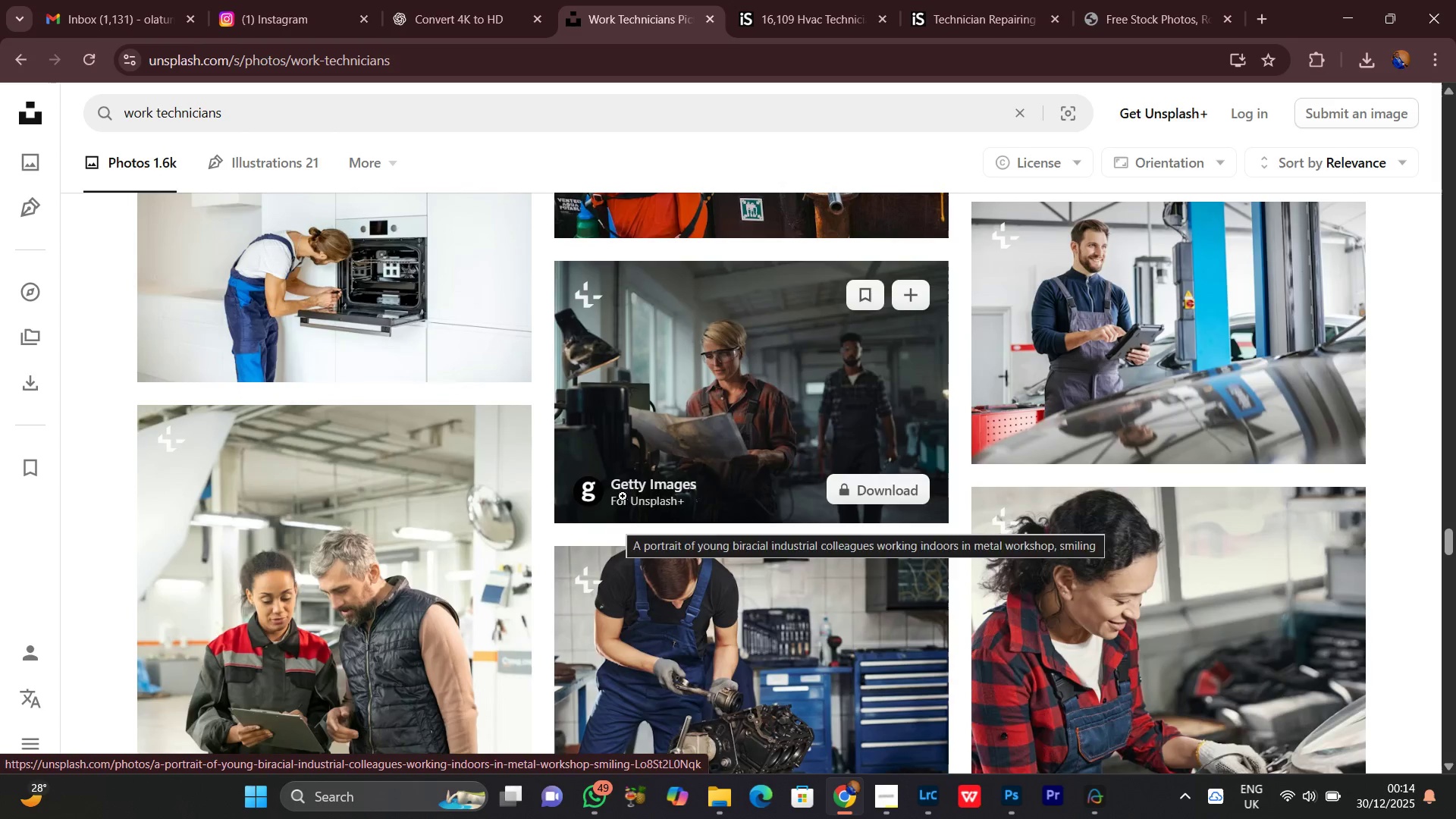 
scroll: coordinate [578, 466], scroll_direction: up, amount: 4.0
 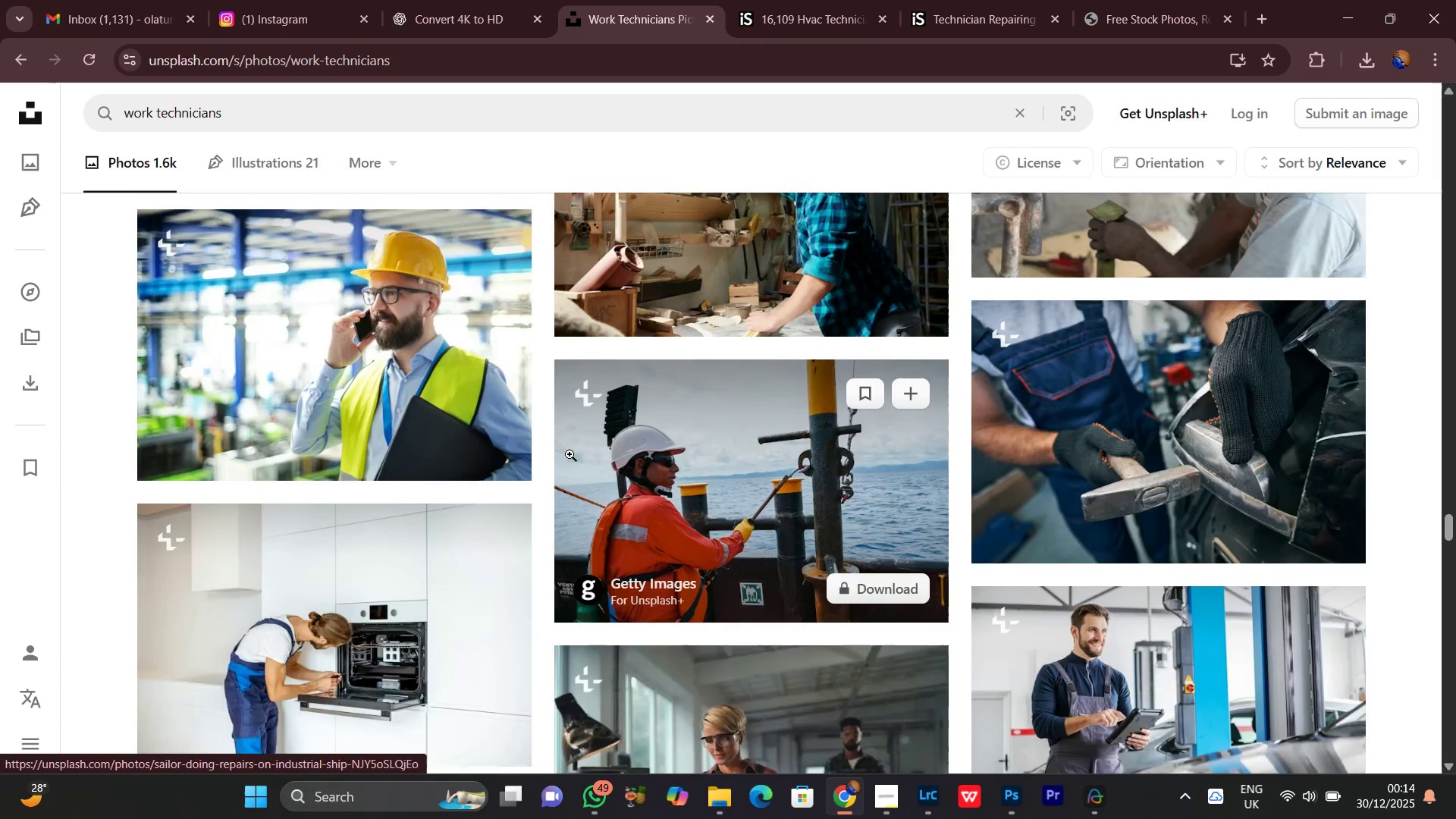 
scroll: coordinate [557, 441], scroll_direction: down, amount: 11.0
 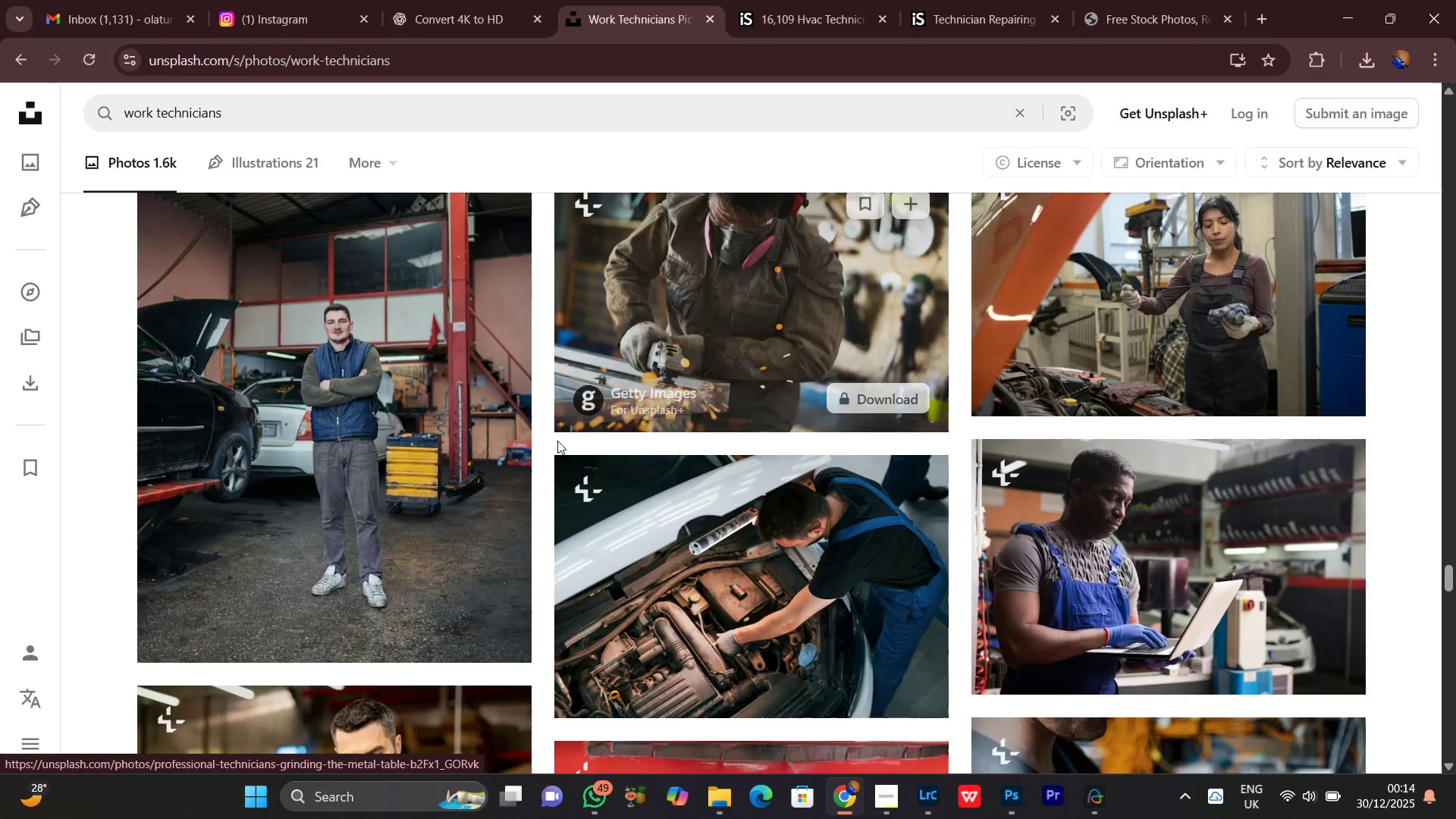 
scroll: coordinate [557, 441], scroll_direction: up, amount: 2.0
 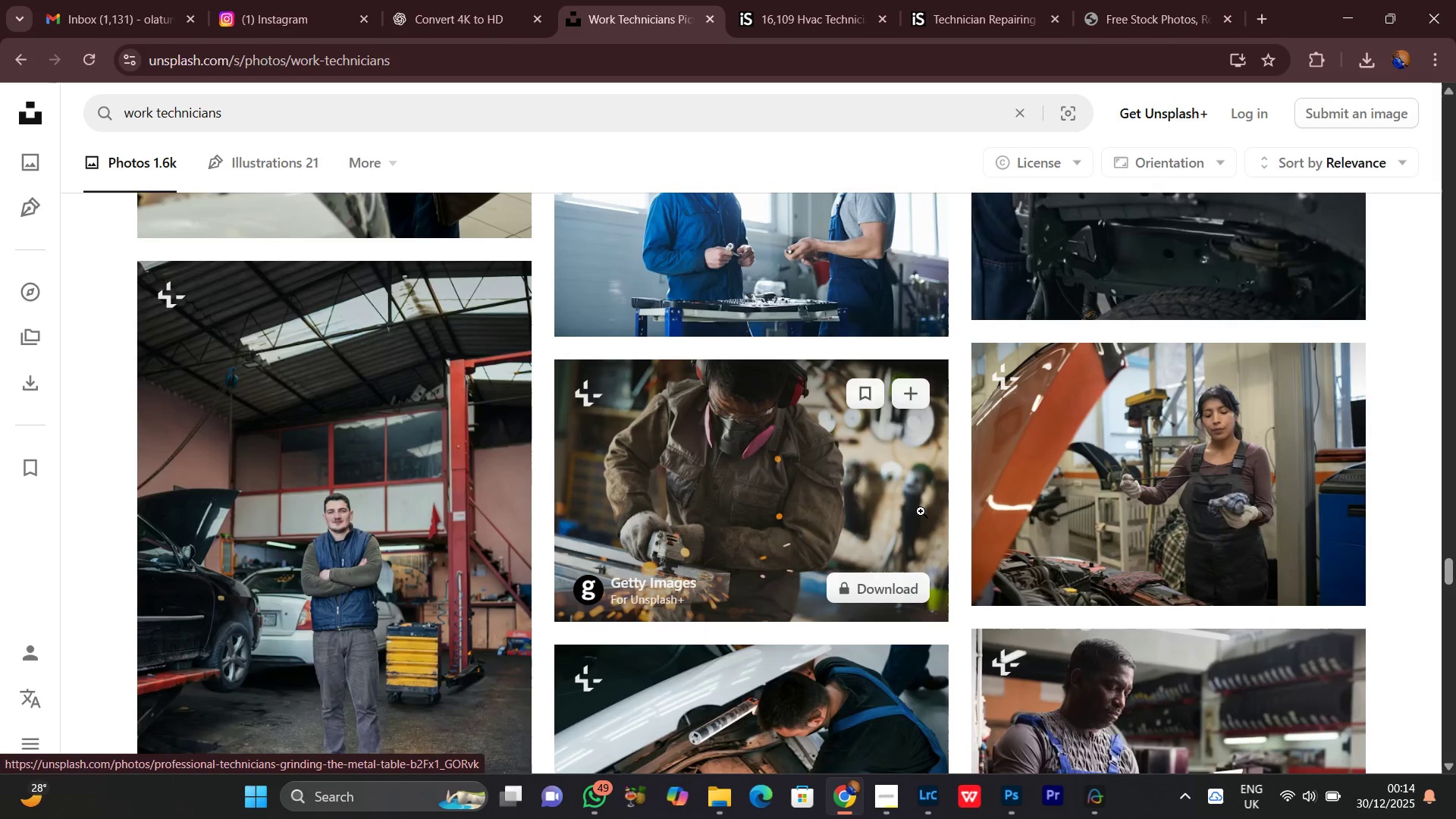 
scroll: coordinate [957, 424], scroll_direction: down, amount: 3.0
 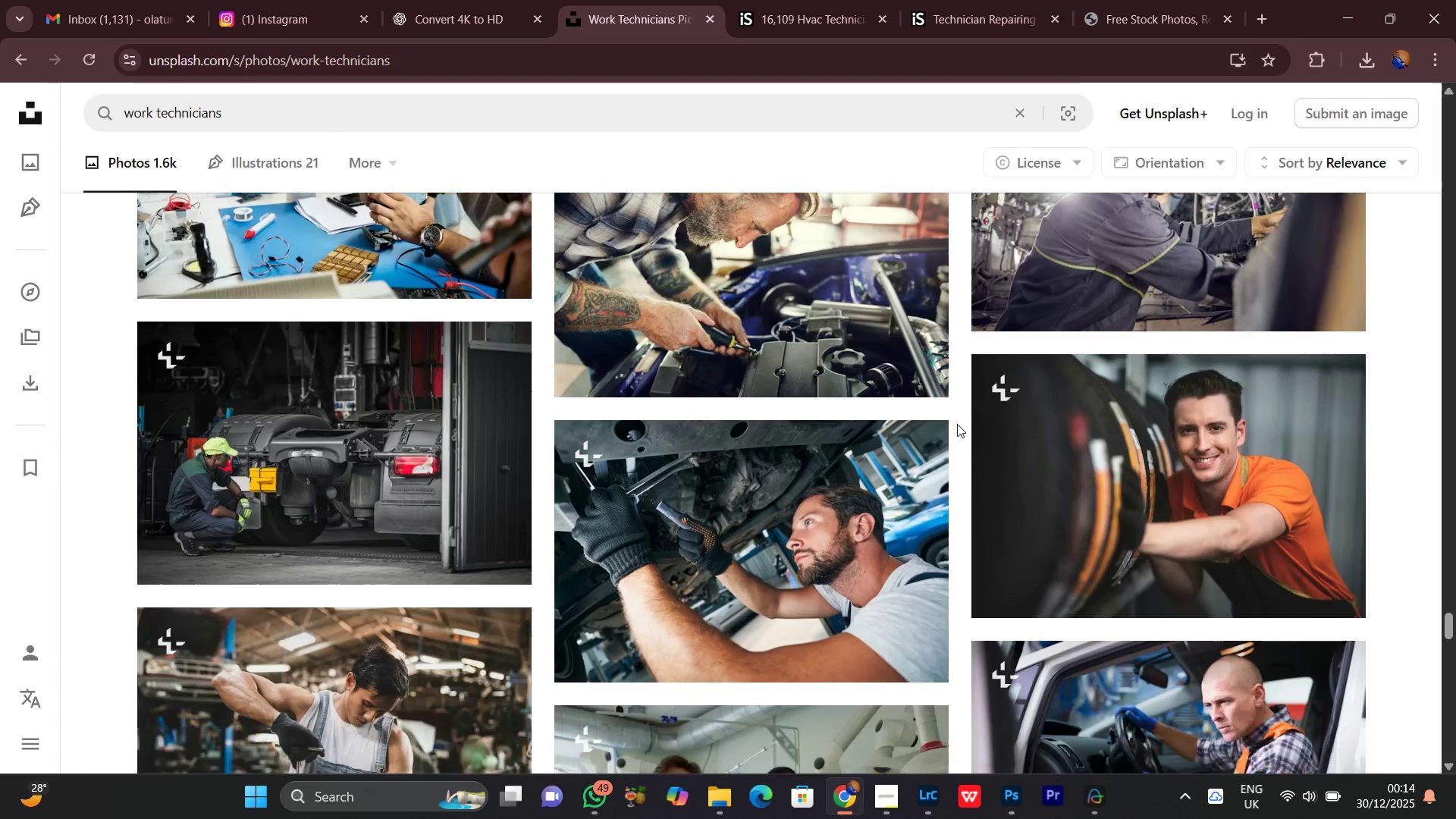 
scroll: coordinate [957, 424], scroll_direction: up, amount: 13.0
 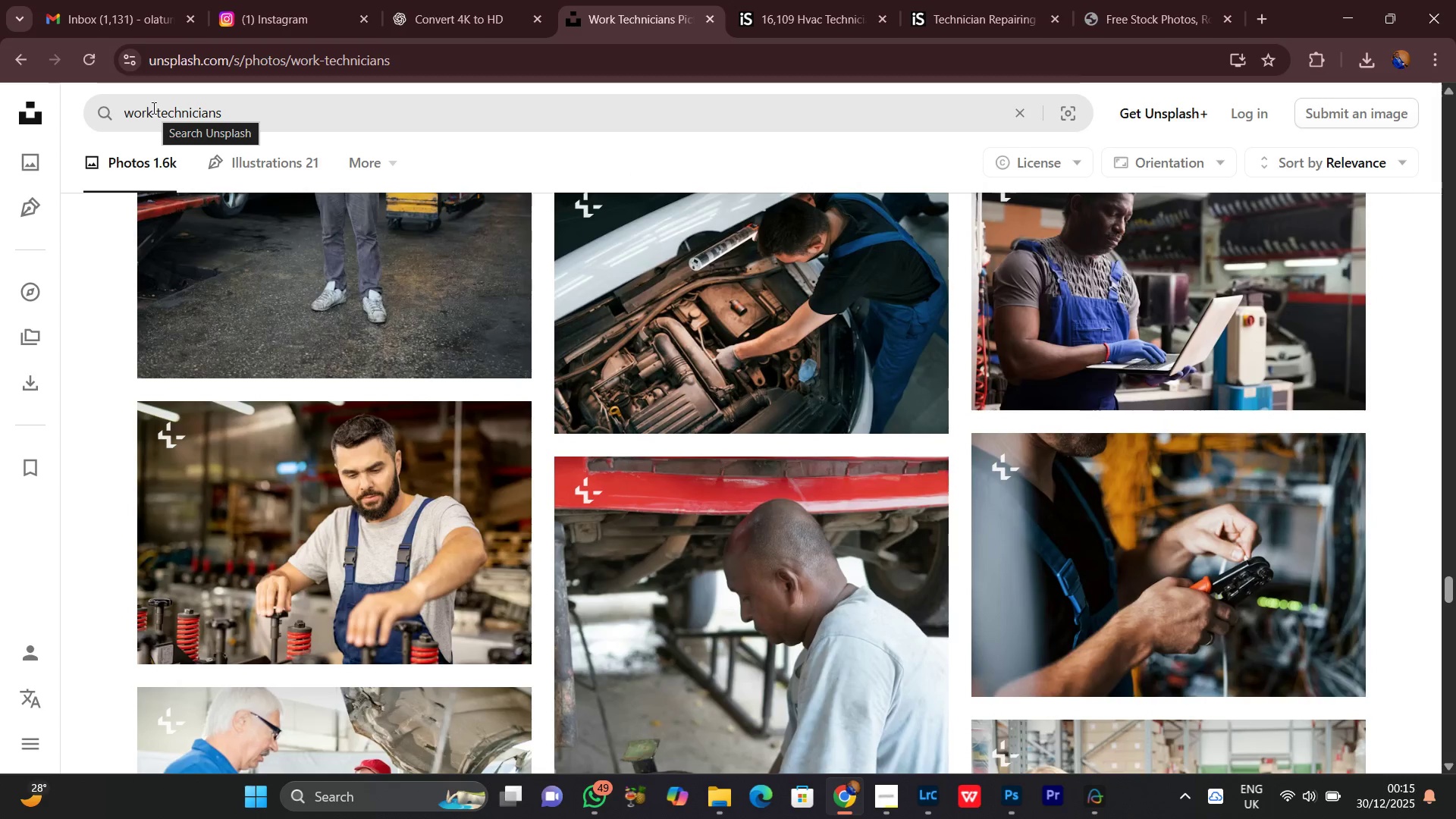 
left_click_drag(start_coordinate=[152, 111], to_coordinate=[91, 130])
 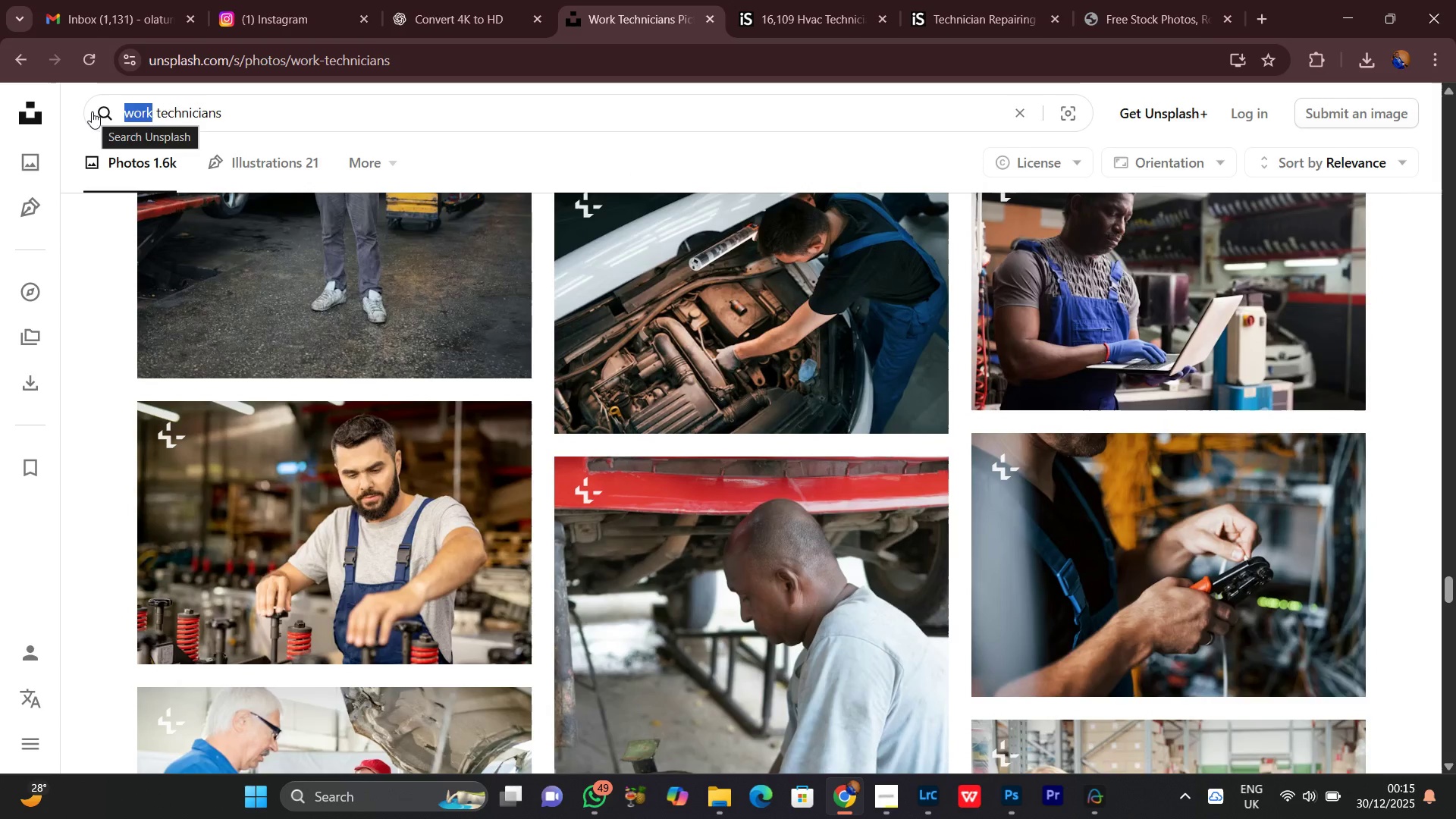 
key(Backspace)
 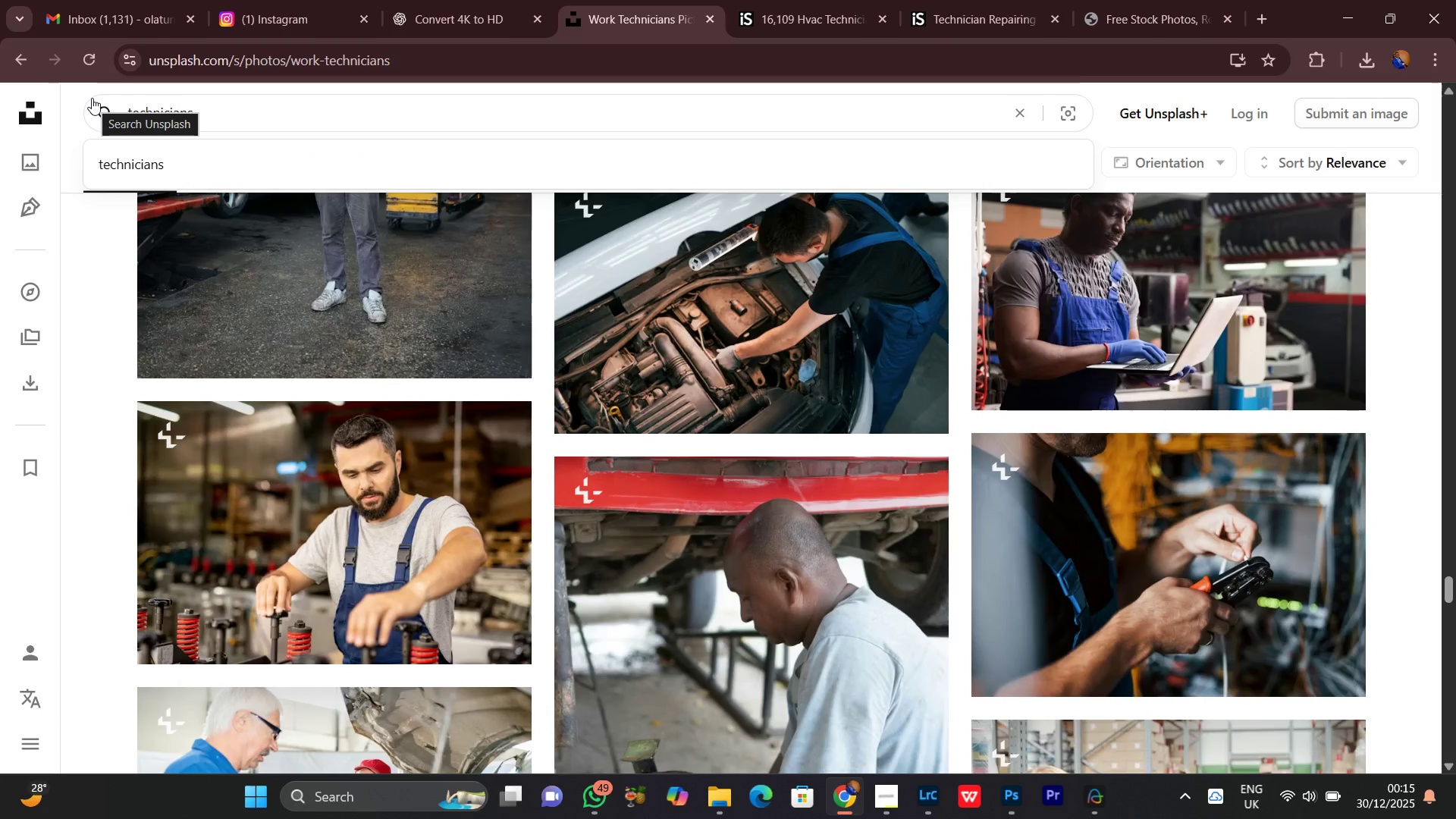 
key(ArrowRight)
 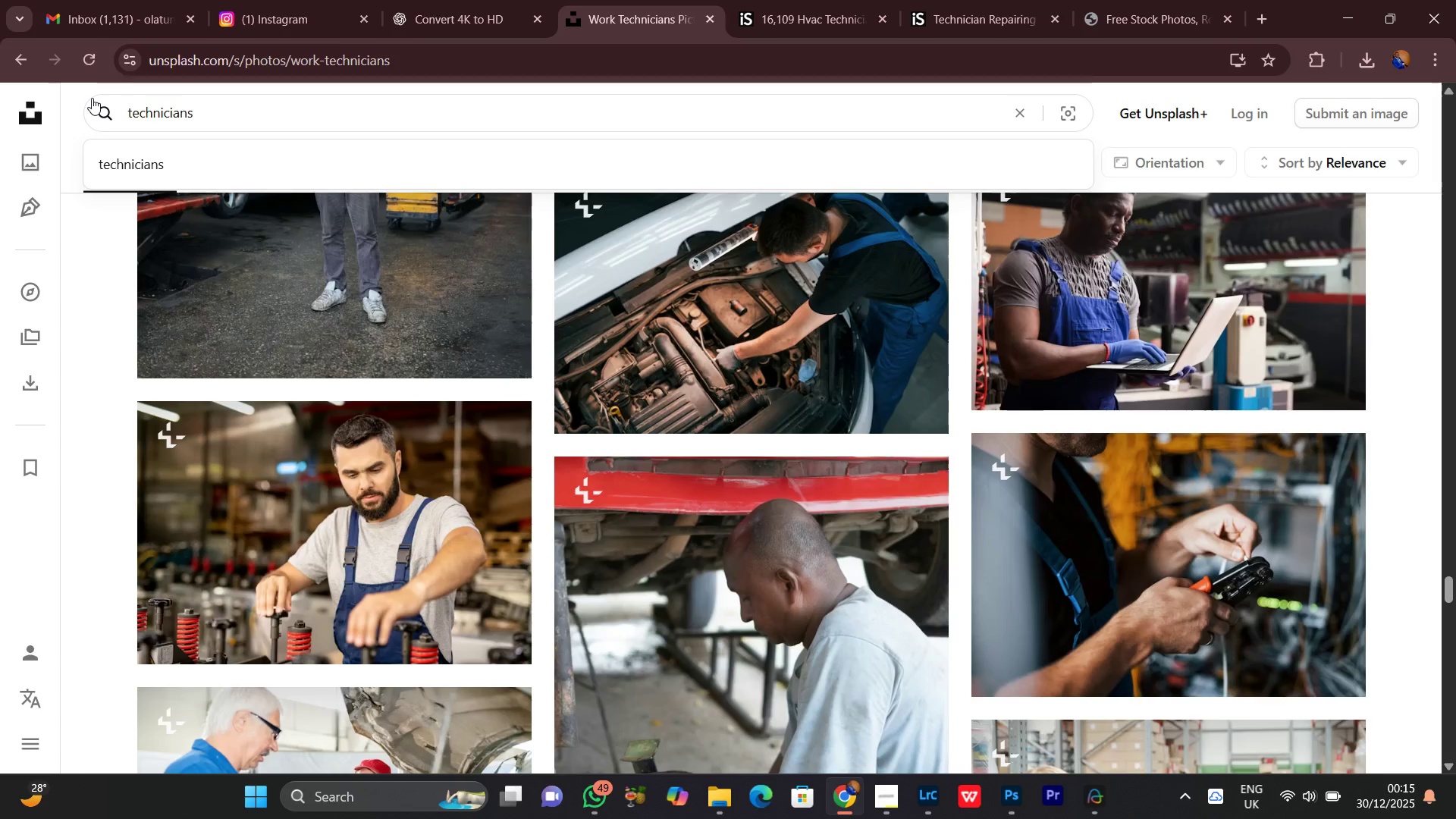 
key(Backspace)
 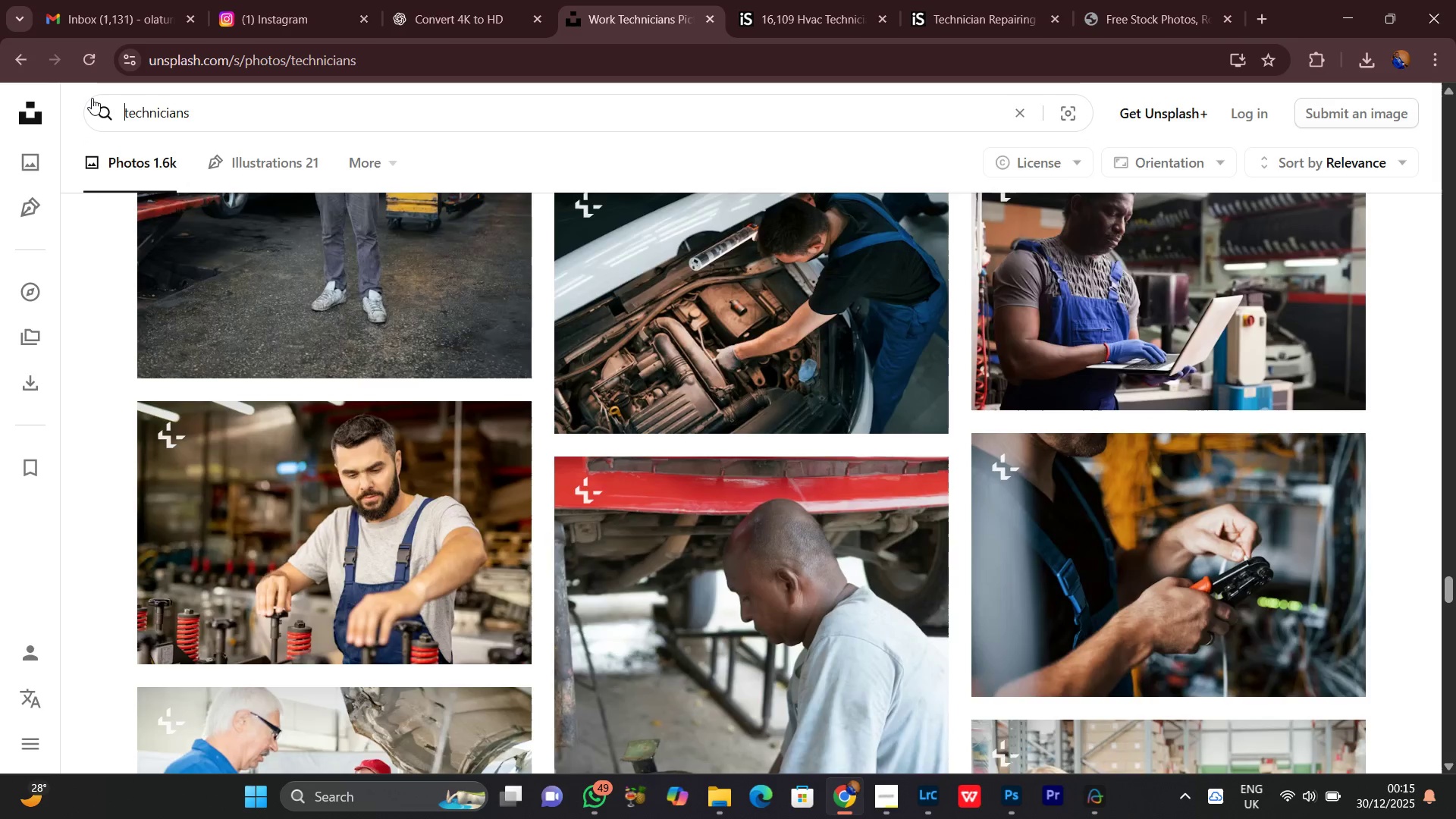 
key(Enter)
 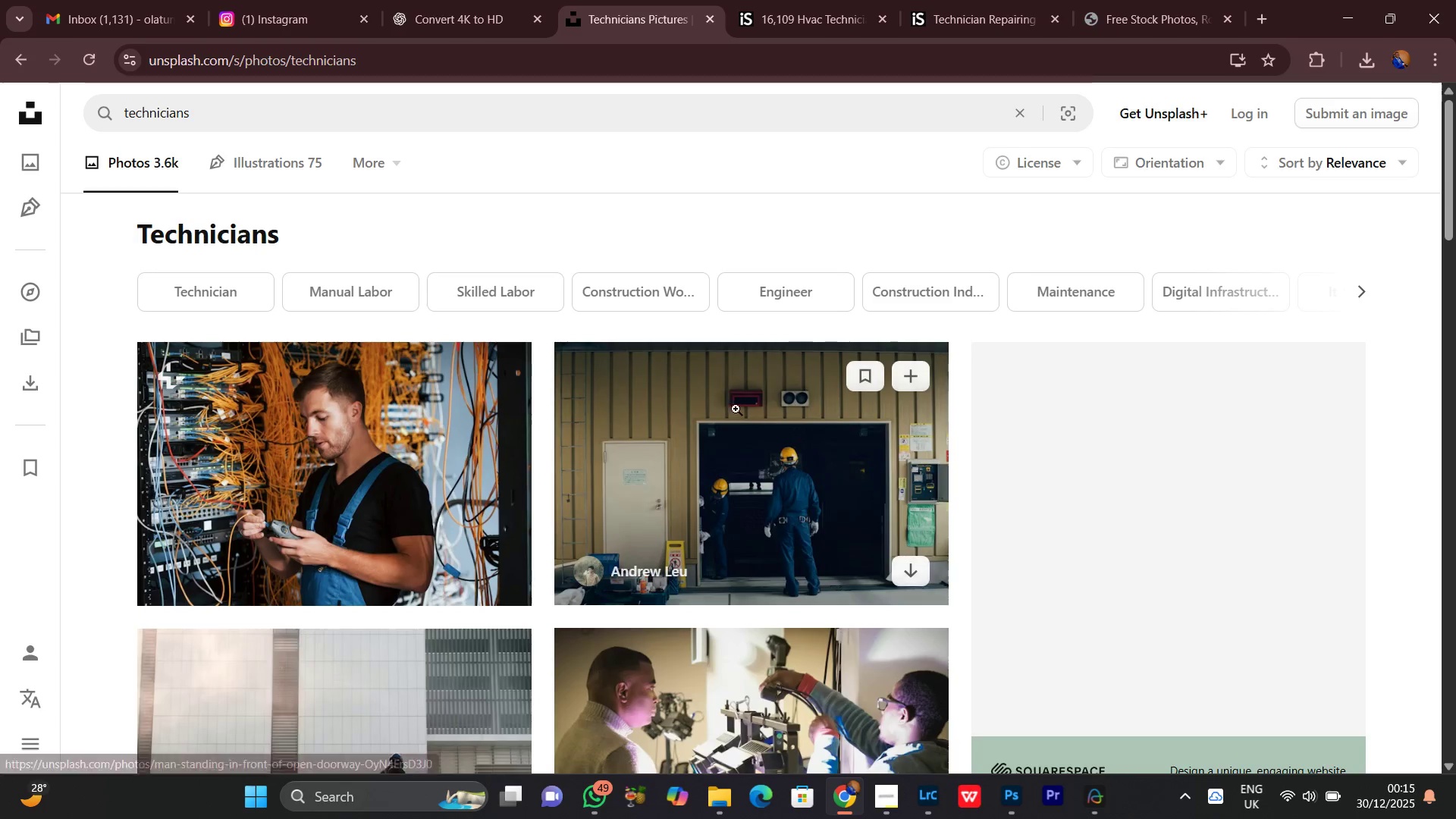 
scroll: coordinate [1009, 625], scroll_direction: down, amount: 16.0
 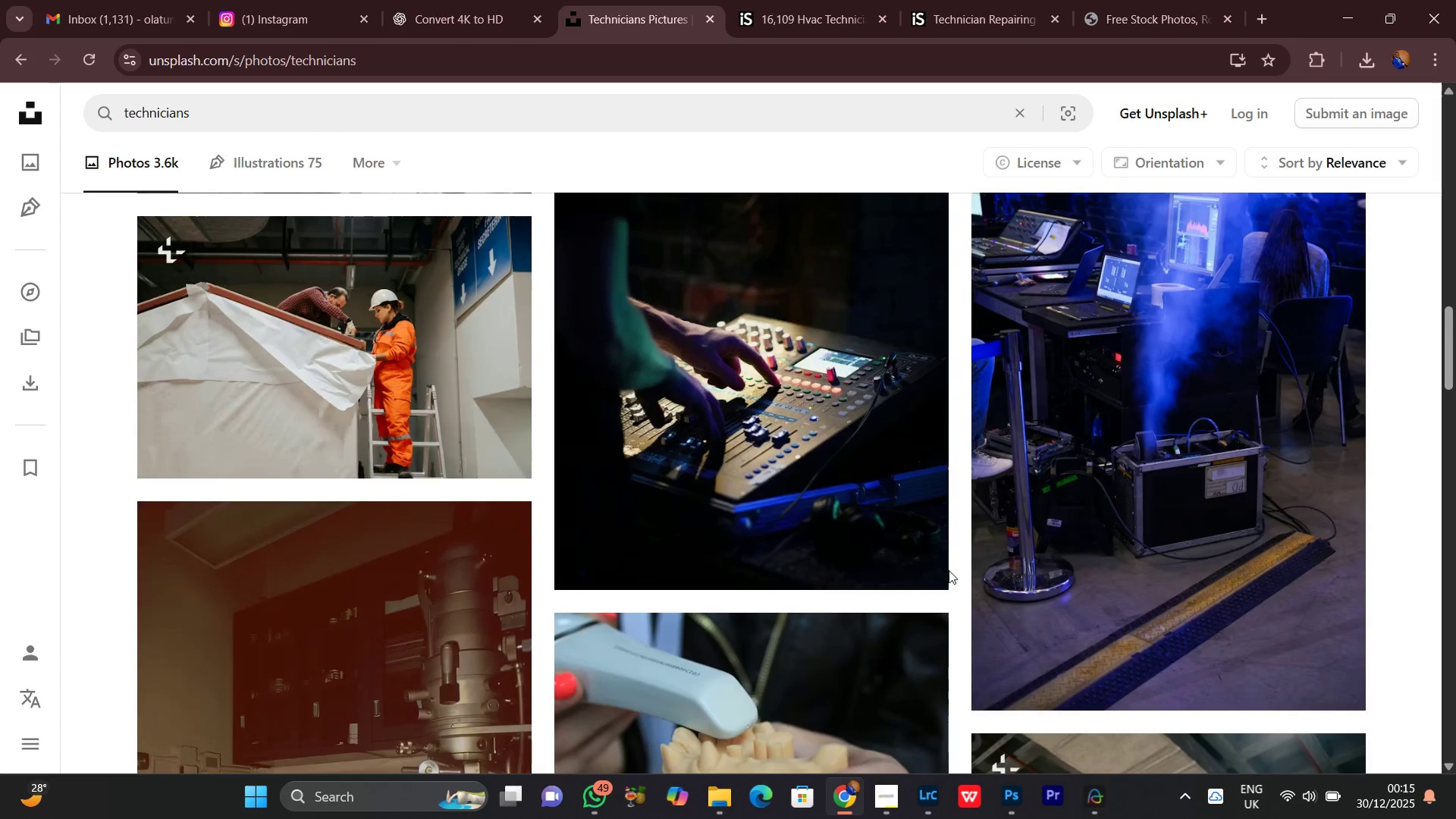 
scroll: coordinate [949, 570], scroll_direction: up, amount: 1.0
 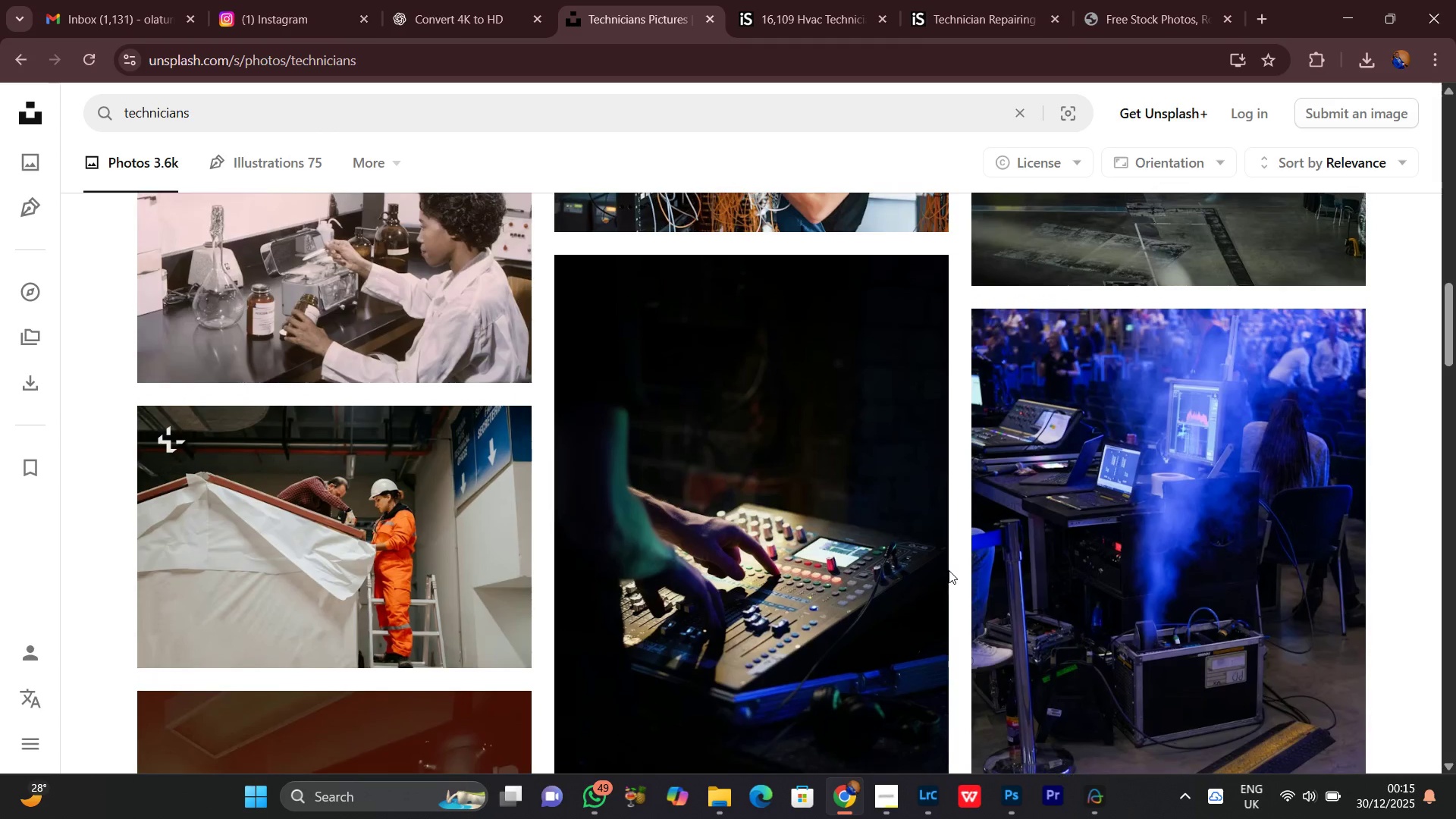 
scroll: coordinate [949, 570], scroll_direction: down, amount: 9.0
 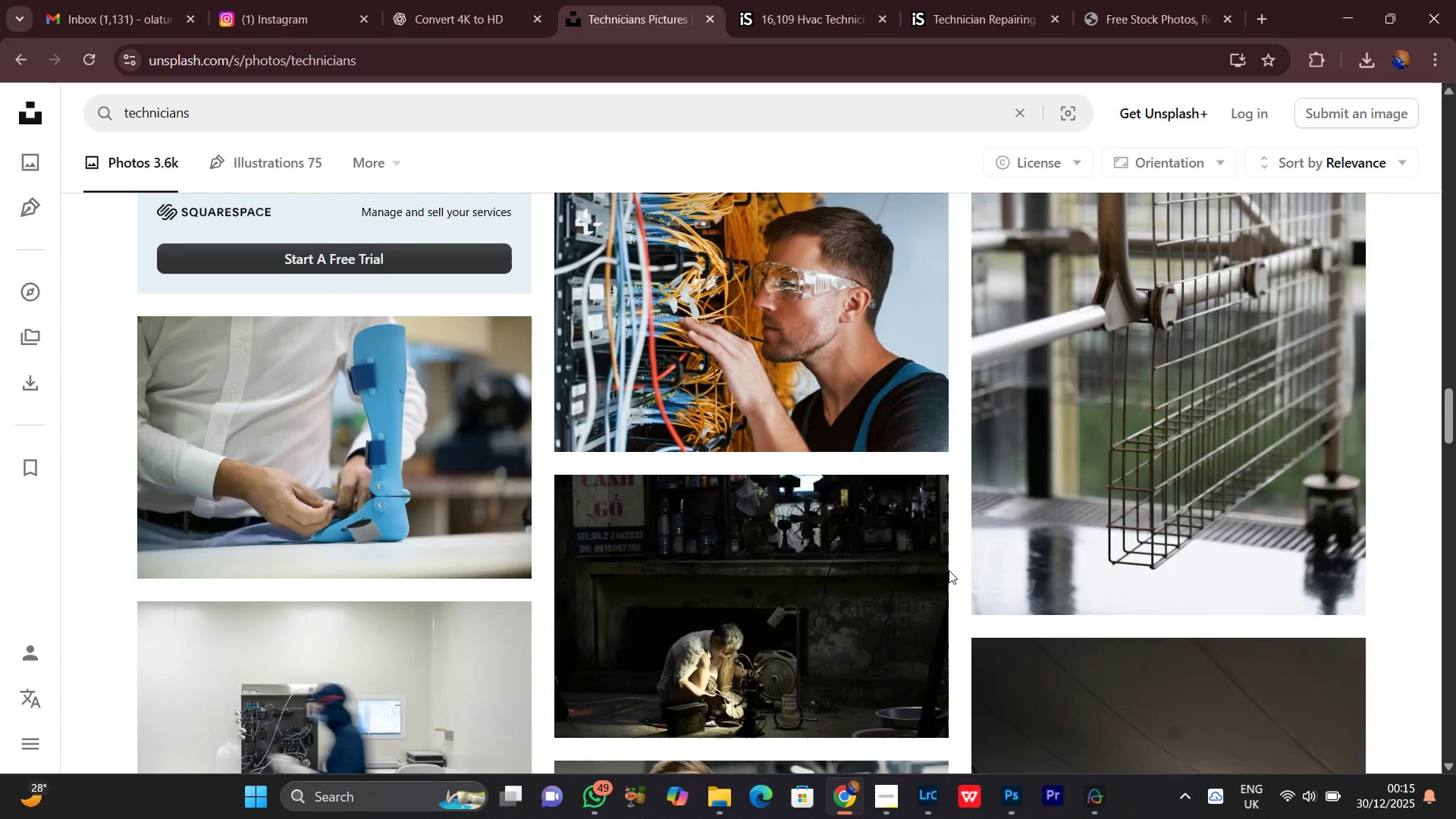 
scroll: coordinate [949, 570], scroll_direction: up, amount: 6.0
 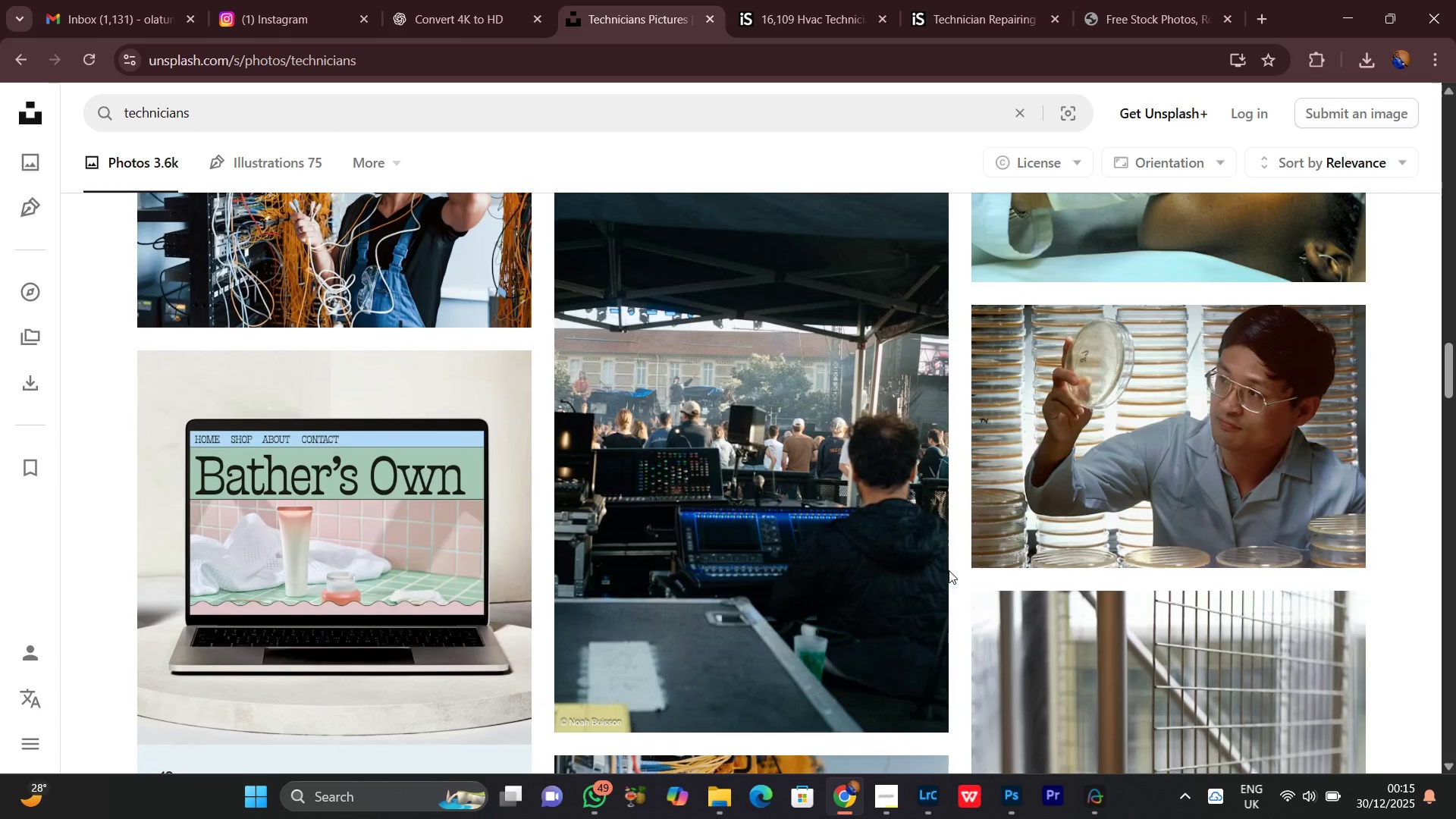 
scroll: coordinate [949, 560], scroll_direction: down, amount: 18.0
 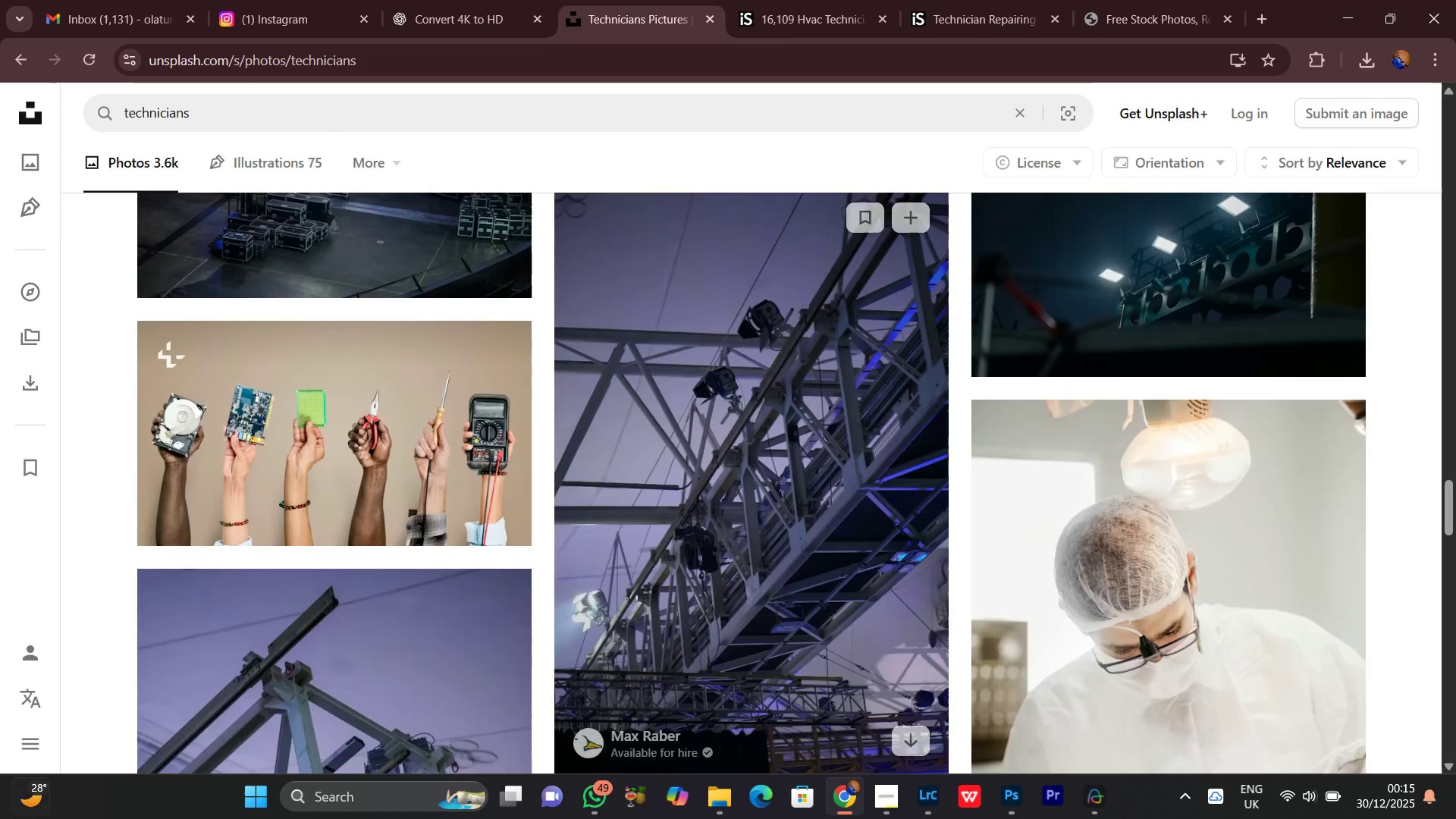 
mouse_move([14, 818])
 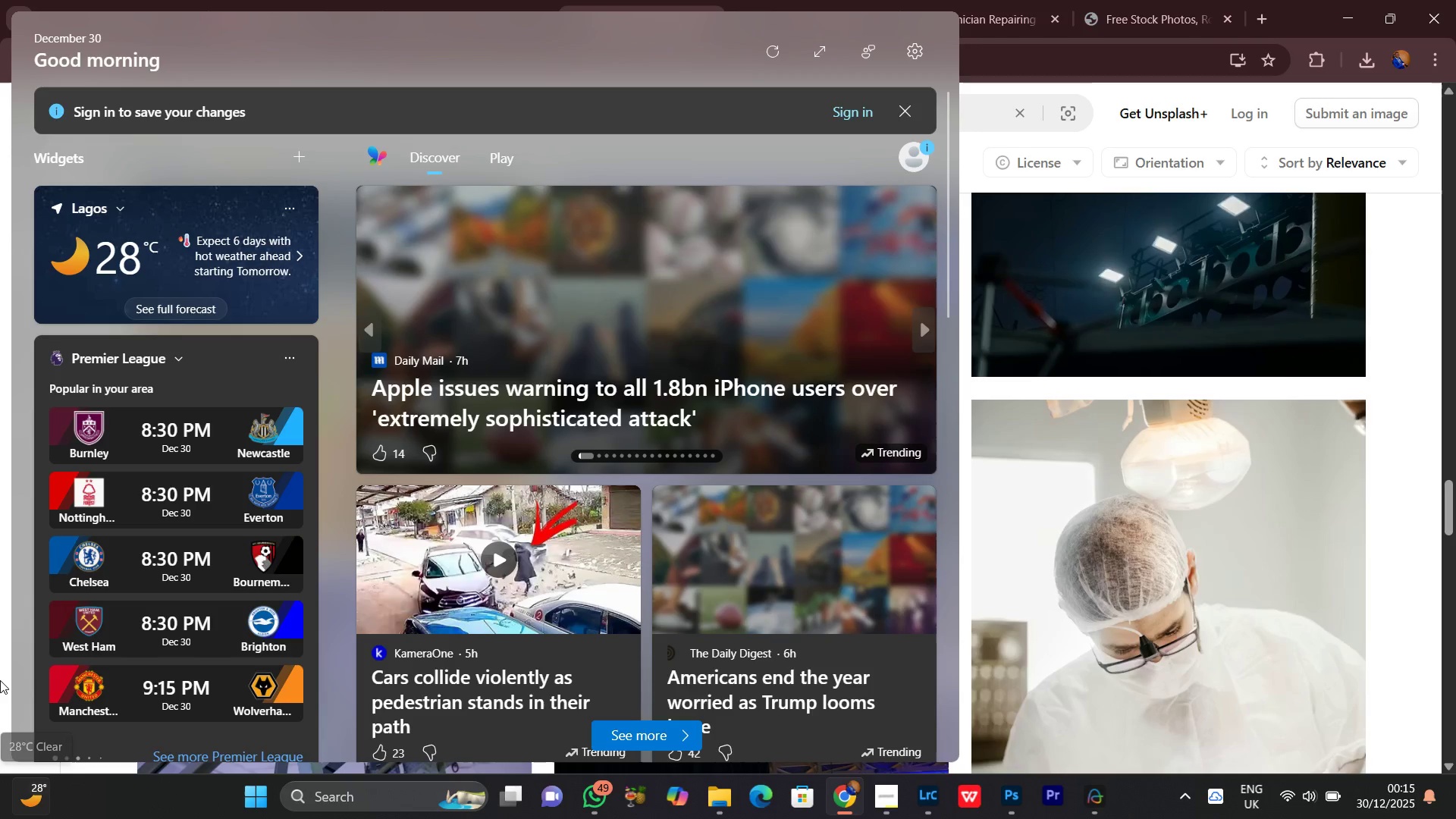 
scroll: coordinate [4, 651], scroll_direction: down, amount: 5.0
 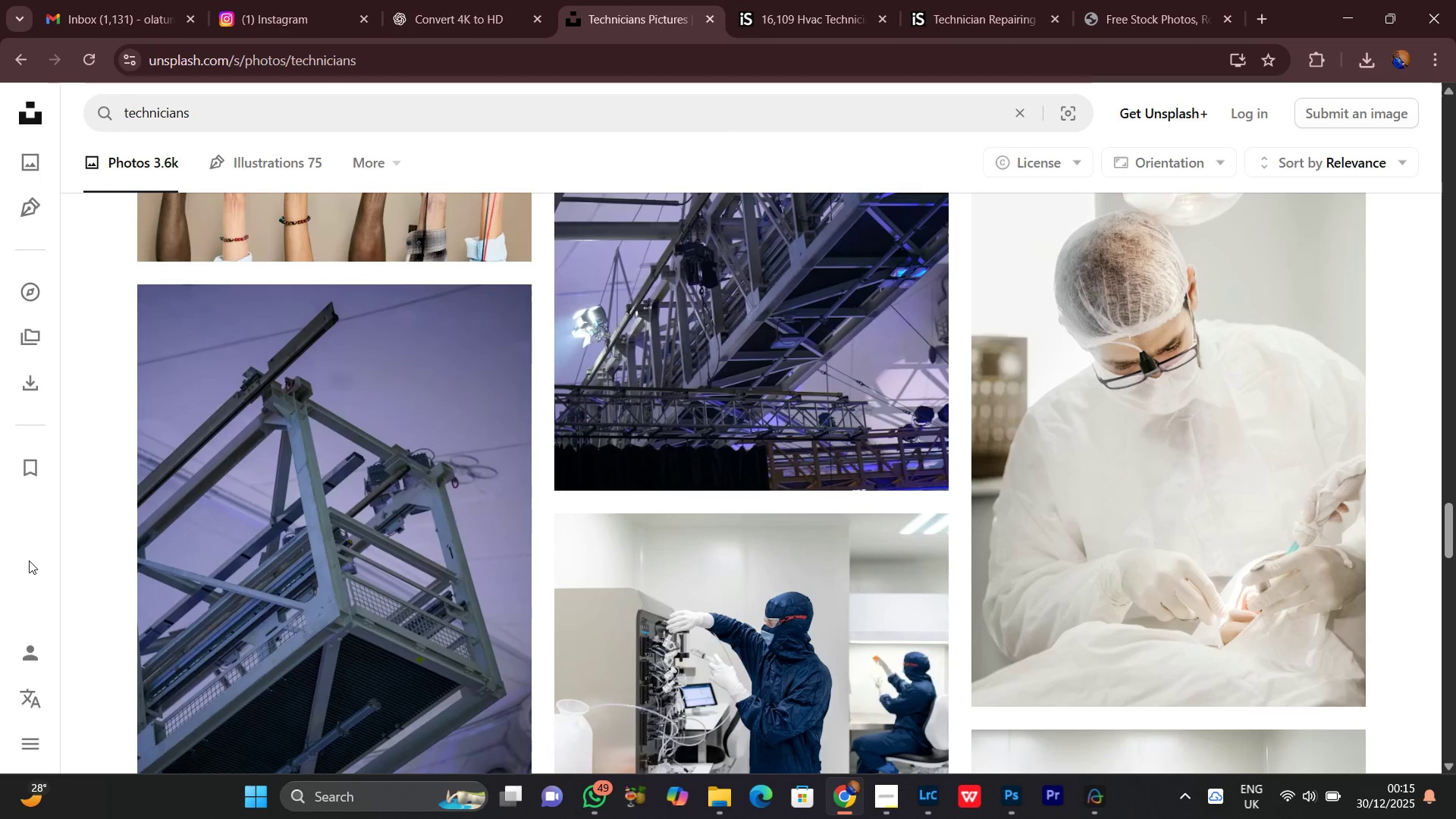 
wait(14.34)
 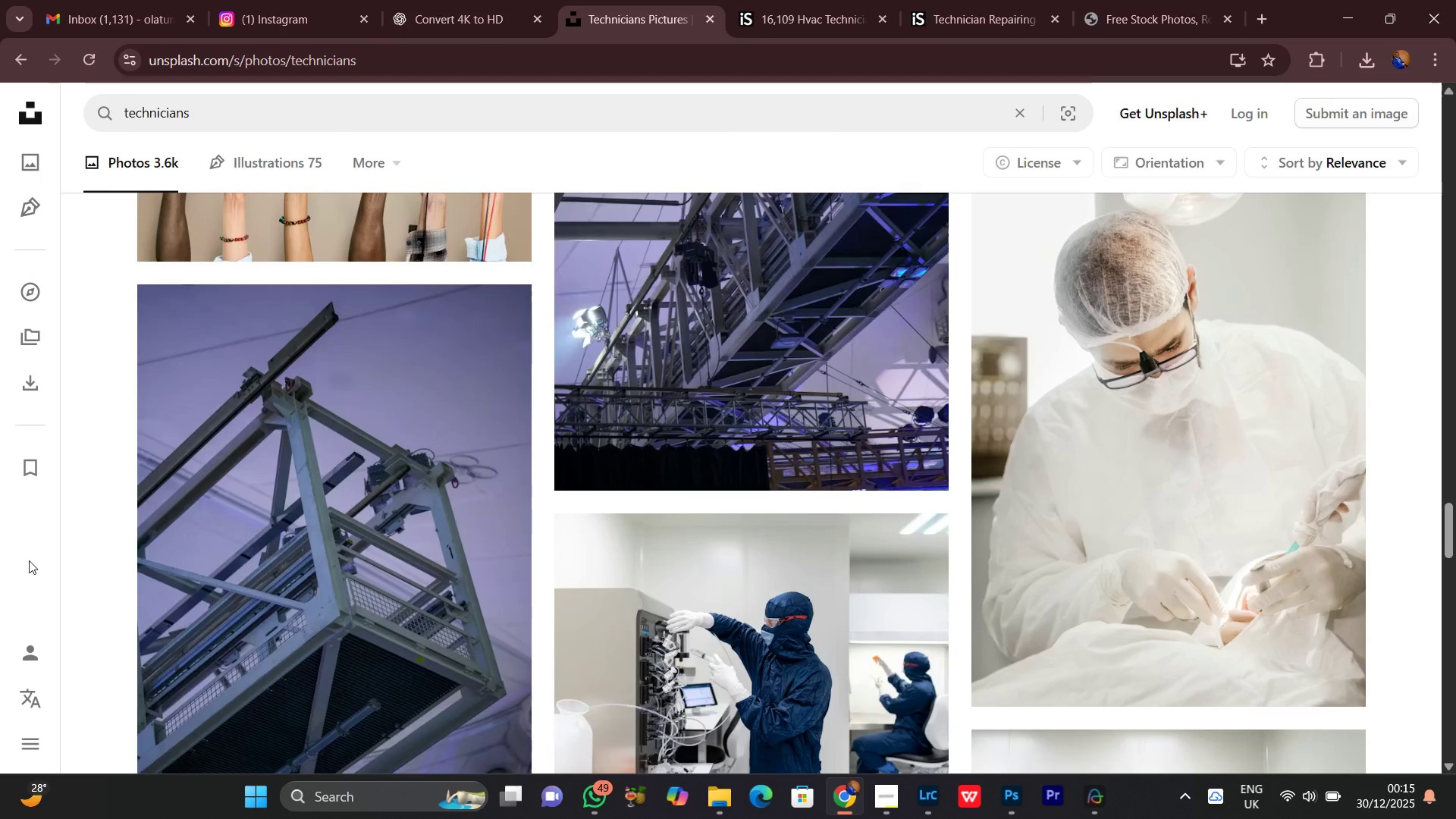 
mouse_move([150, 433])
 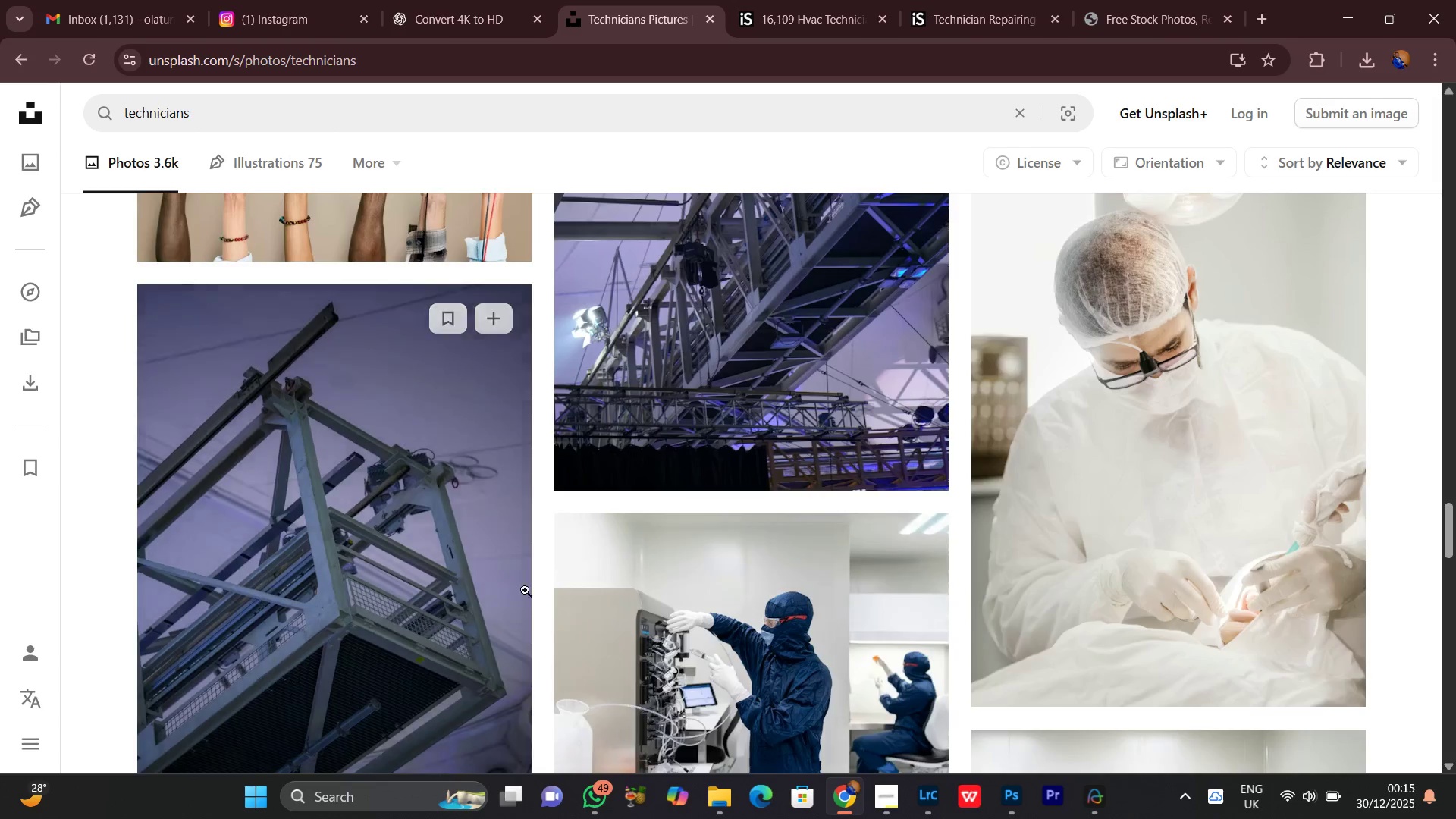 
scroll: coordinate [748, 513], scroll_direction: down, amount: 14.0
 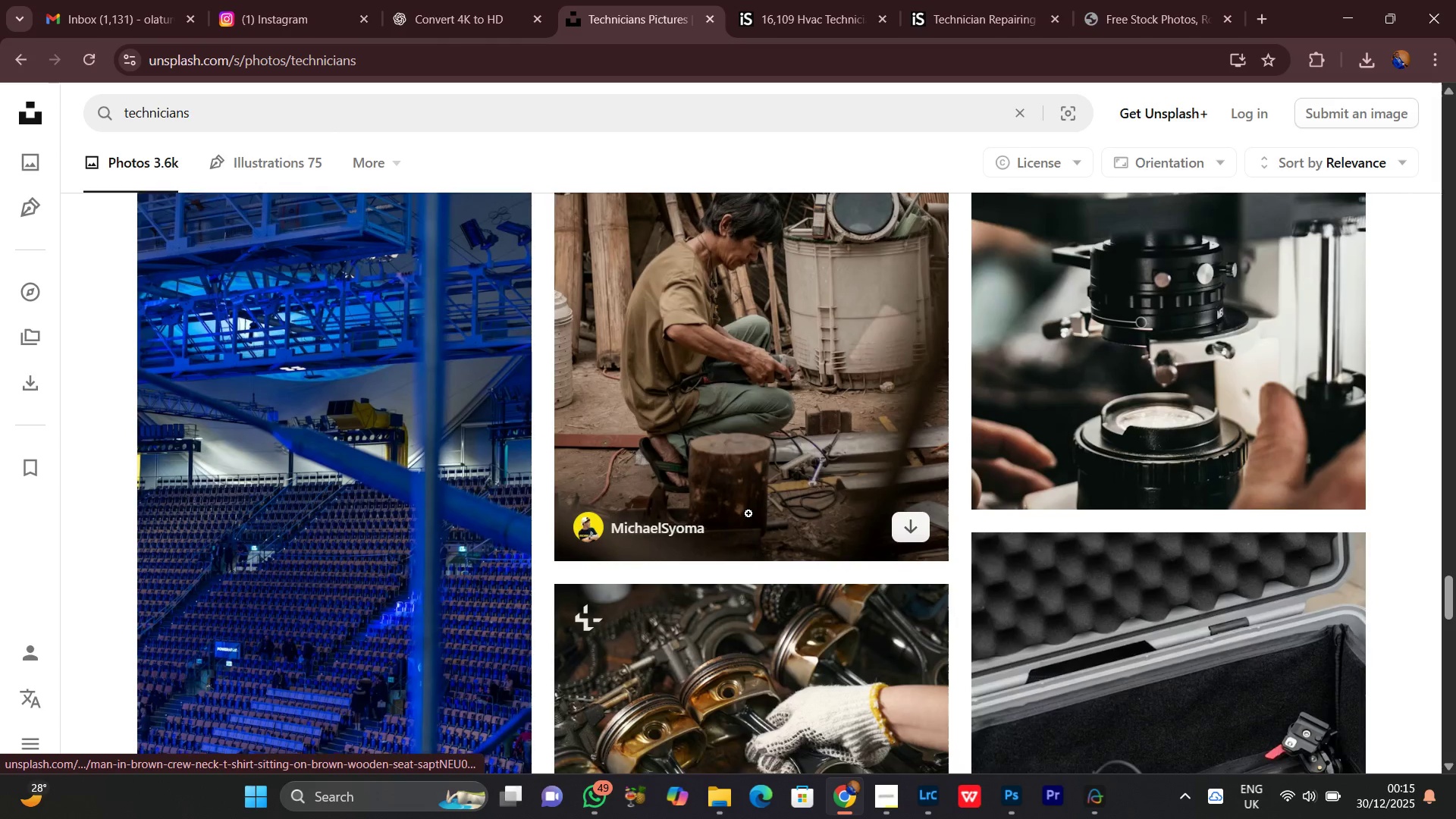 
scroll: coordinate [748, 513], scroll_direction: up, amount: 2.0
 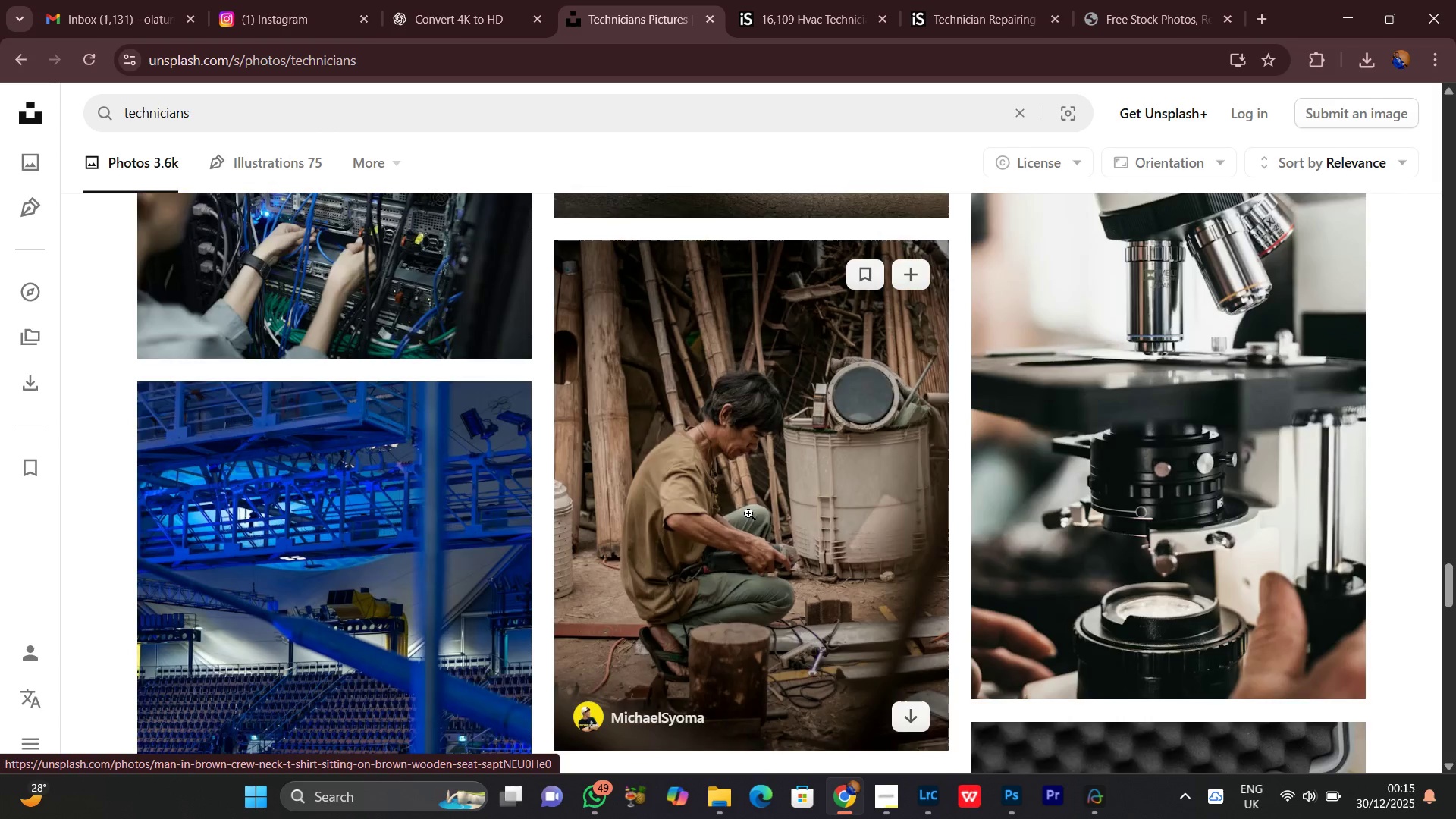 
scroll: coordinate [748, 513], scroll_direction: down, amount: 16.0
 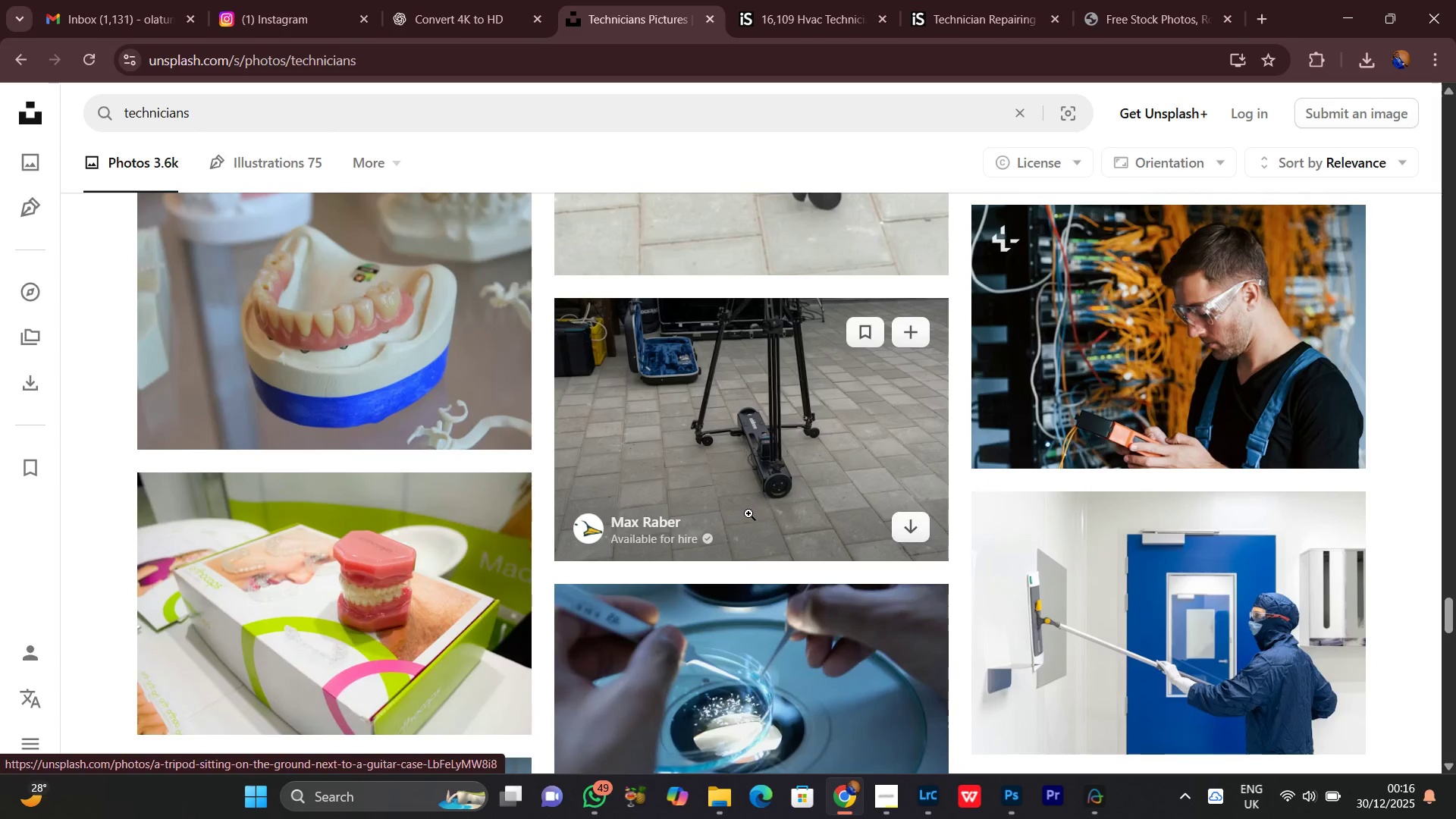 
scroll: coordinate [748, 513], scroll_direction: up, amount: 2.0
 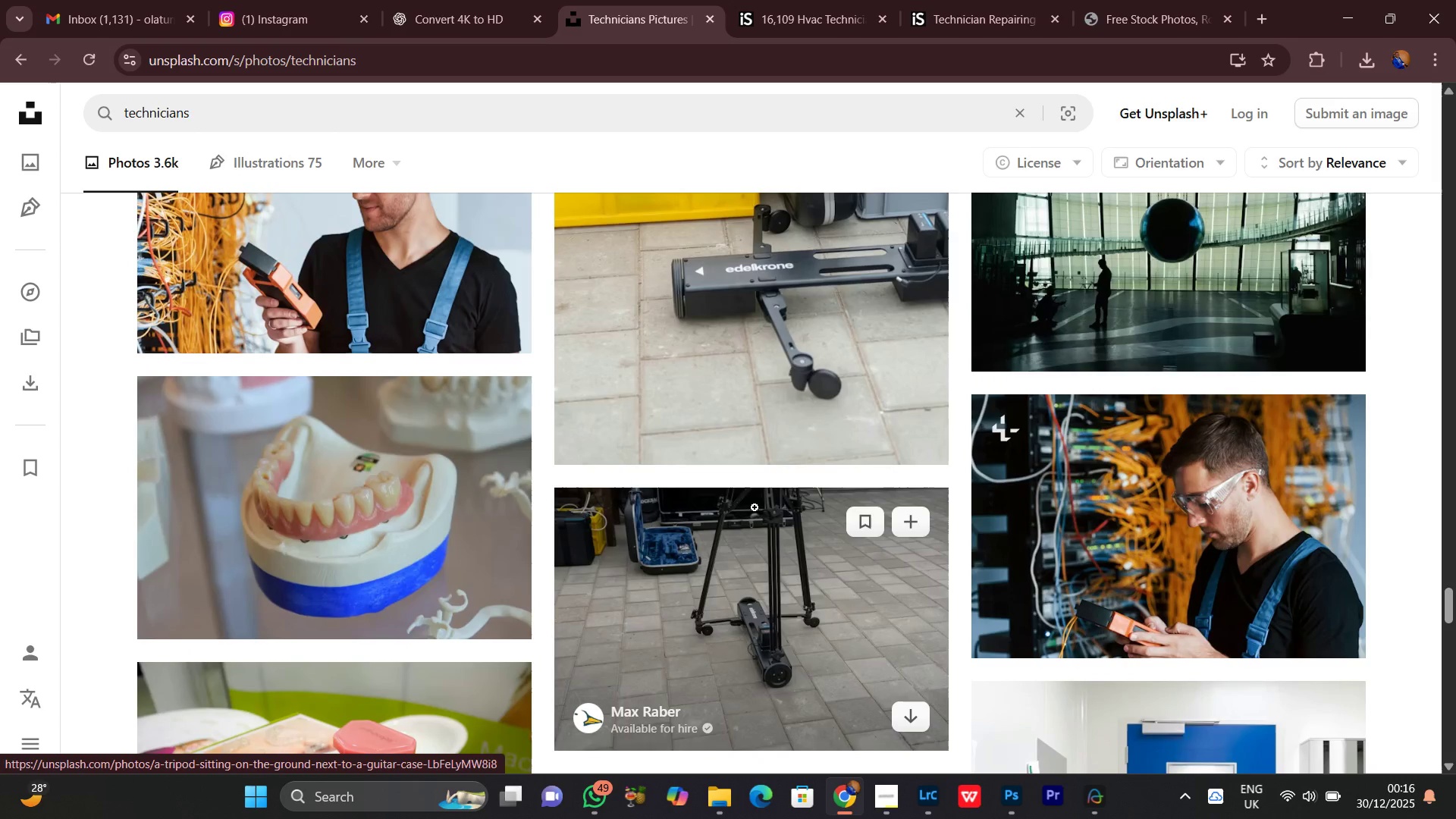 
scroll: coordinate [762, 510], scroll_direction: down, amount: 15.0
 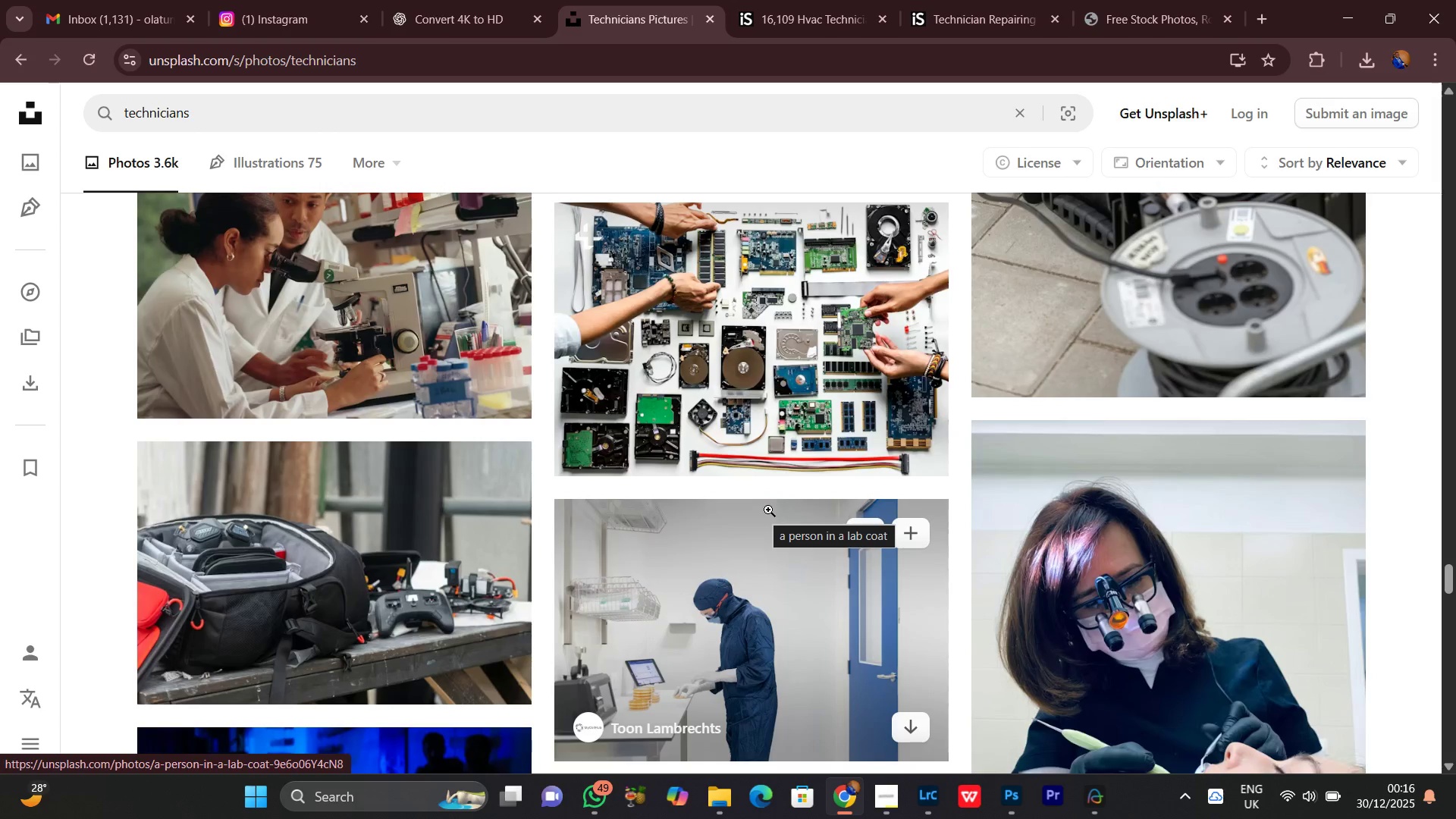 
scroll: coordinate [770, 510], scroll_direction: up, amount: 4.0
 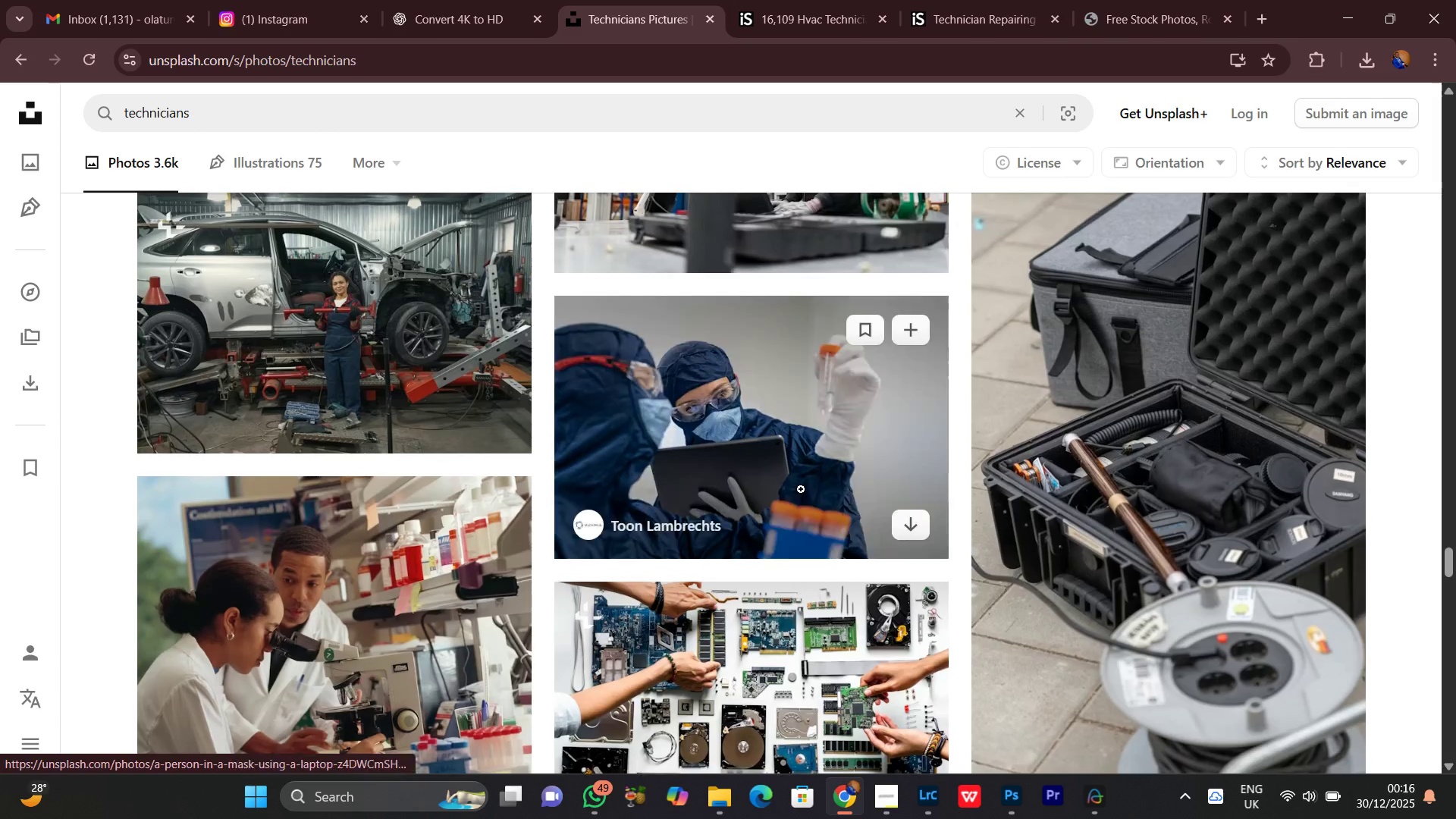 
mouse_move([783, 504])
 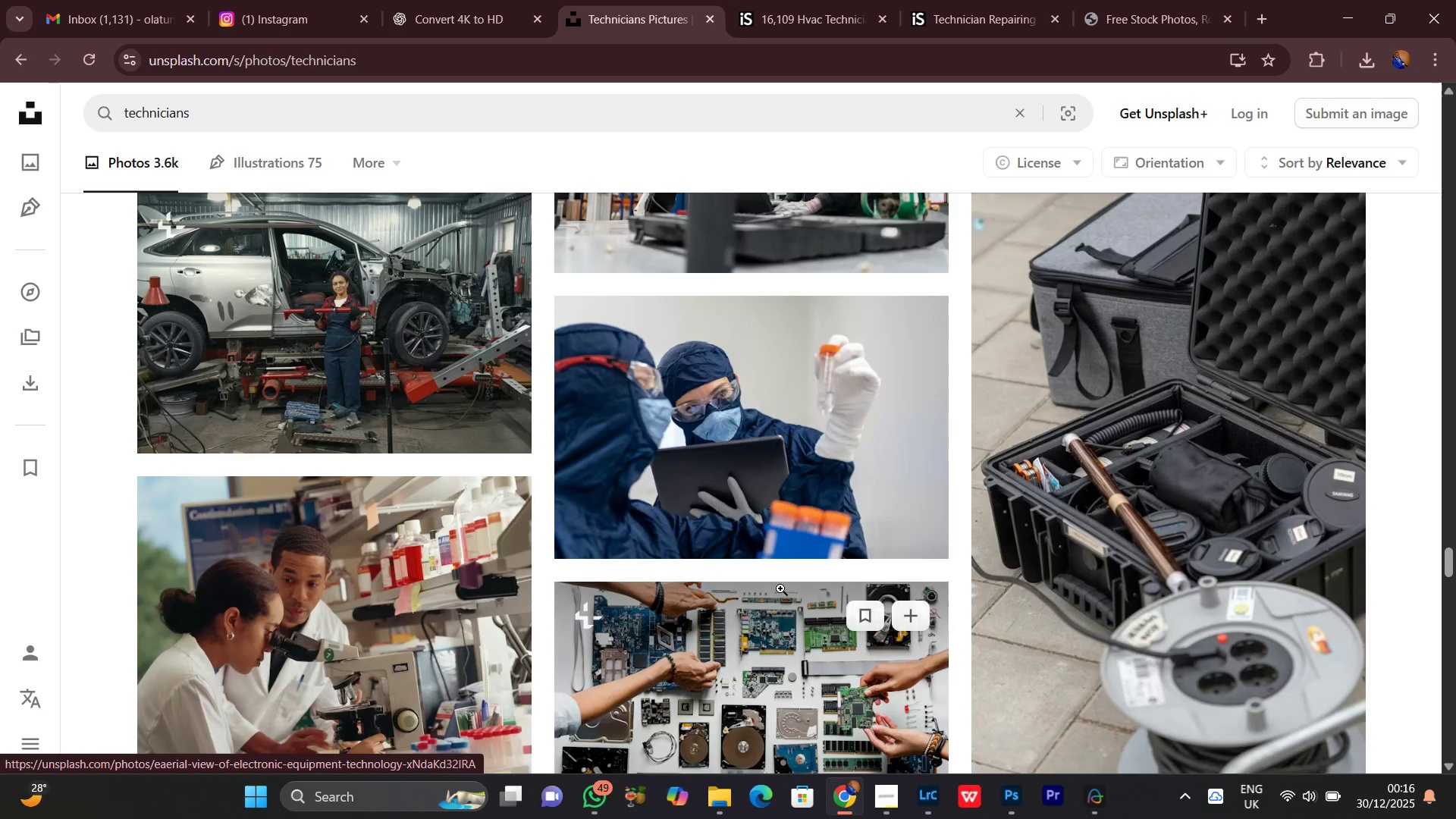 
scroll: coordinate [762, 592], scroll_direction: down, amount: 11.0
 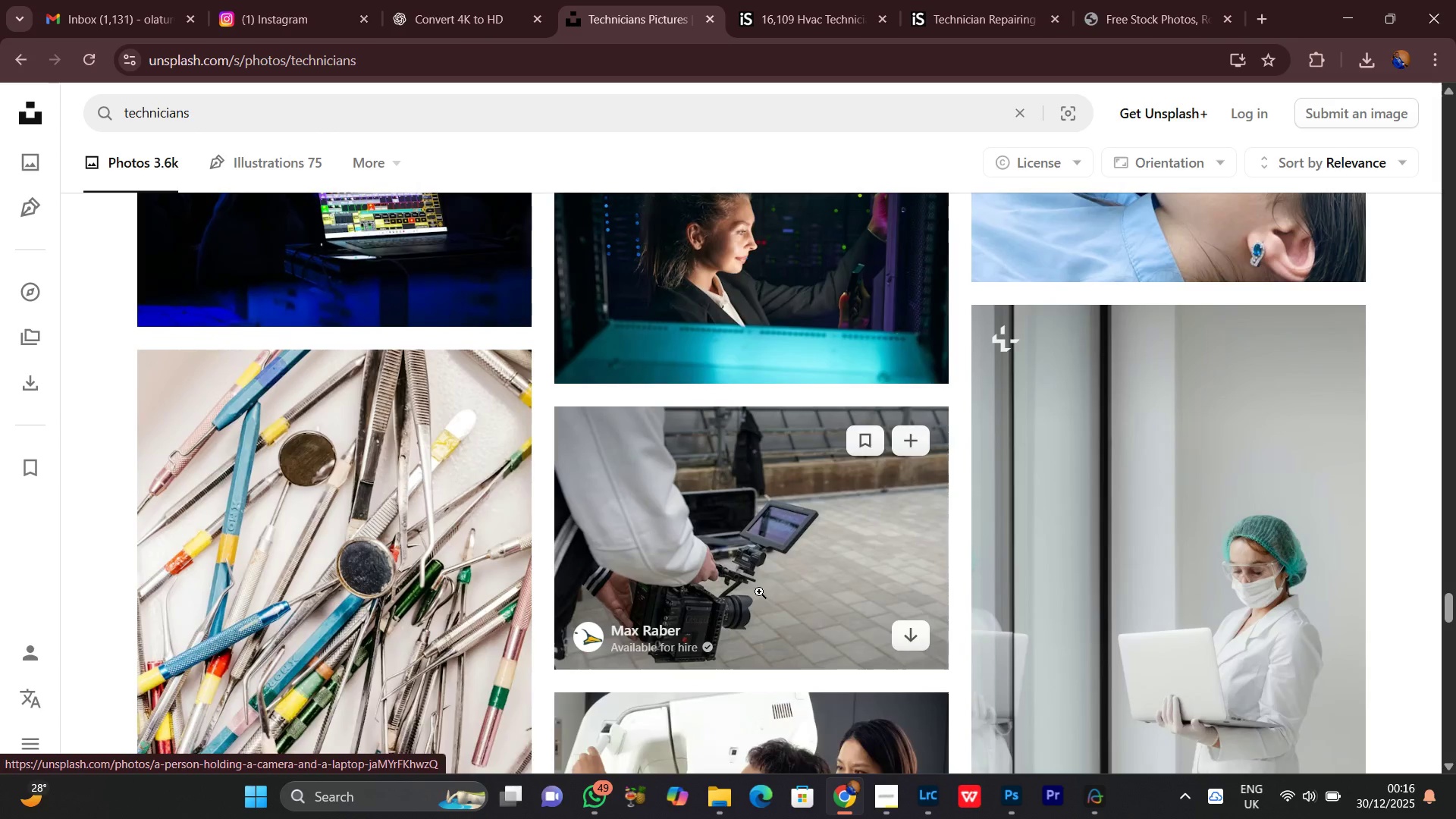 
scroll: coordinate [758, 592], scroll_direction: up, amount: 3.0
 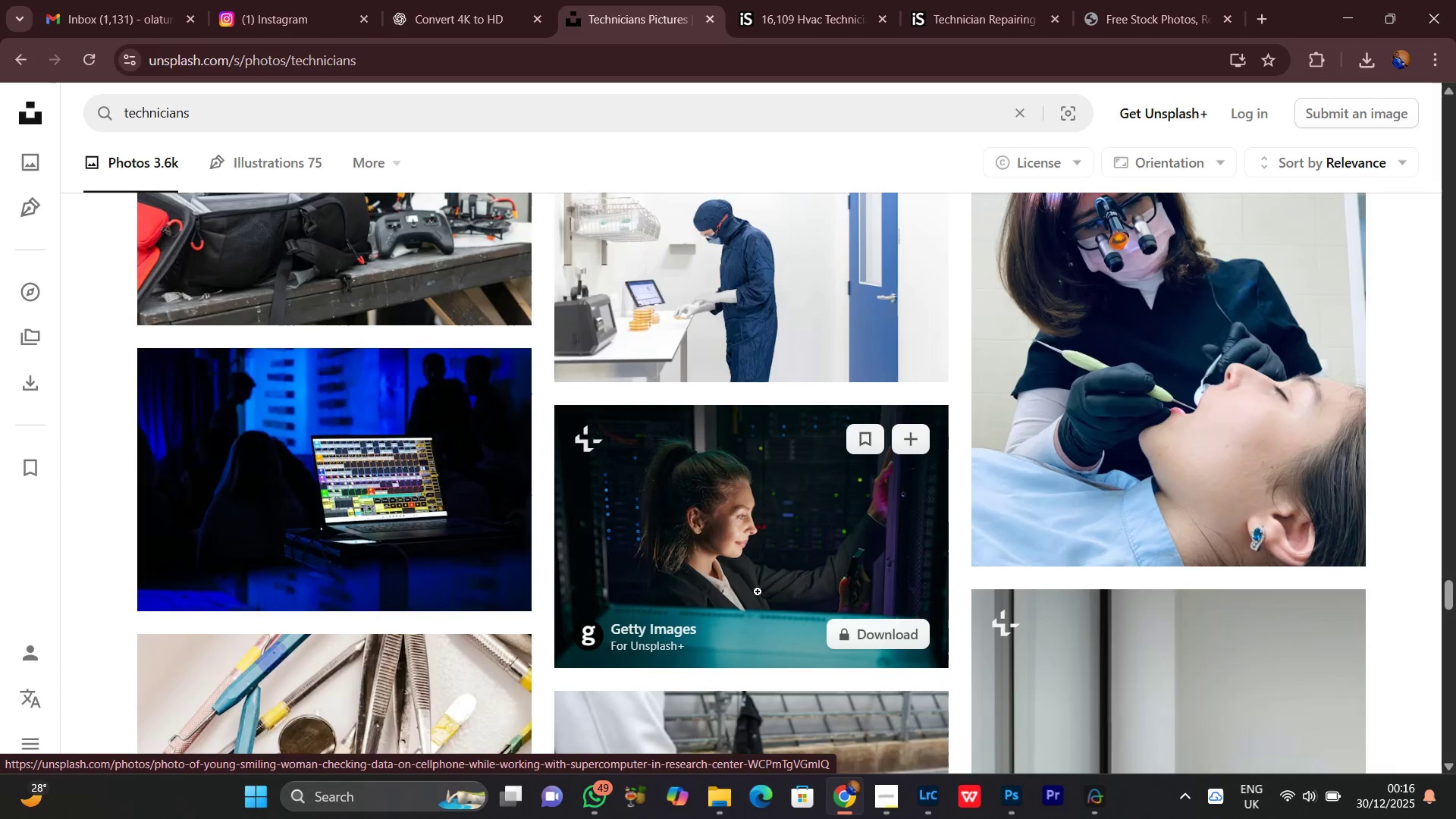 
scroll: coordinate [958, 539], scroll_direction: down, amount: 19.0
 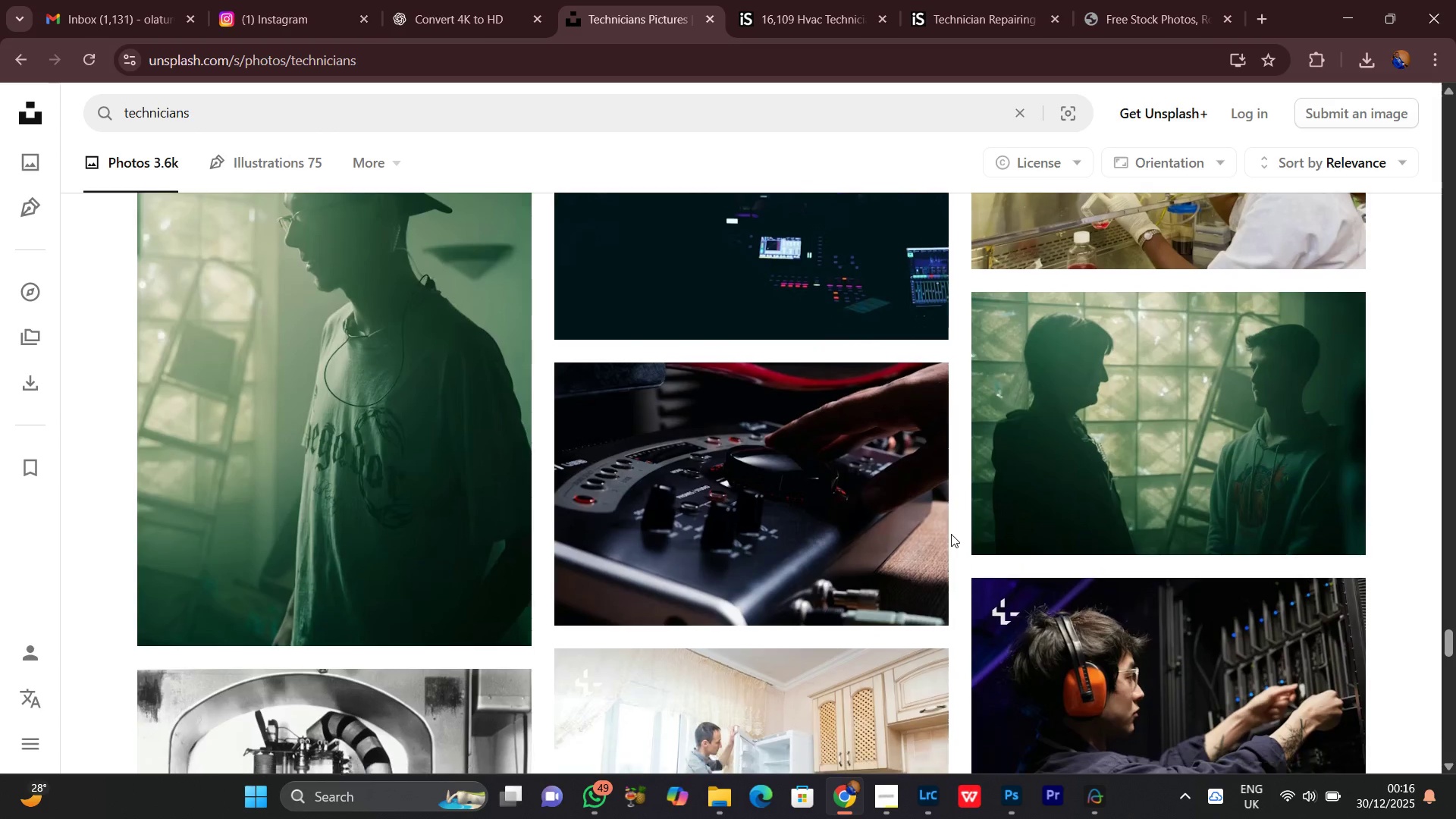 
scroll: coordinate [536, 512], scroll_direction: down, amount: 17.0
 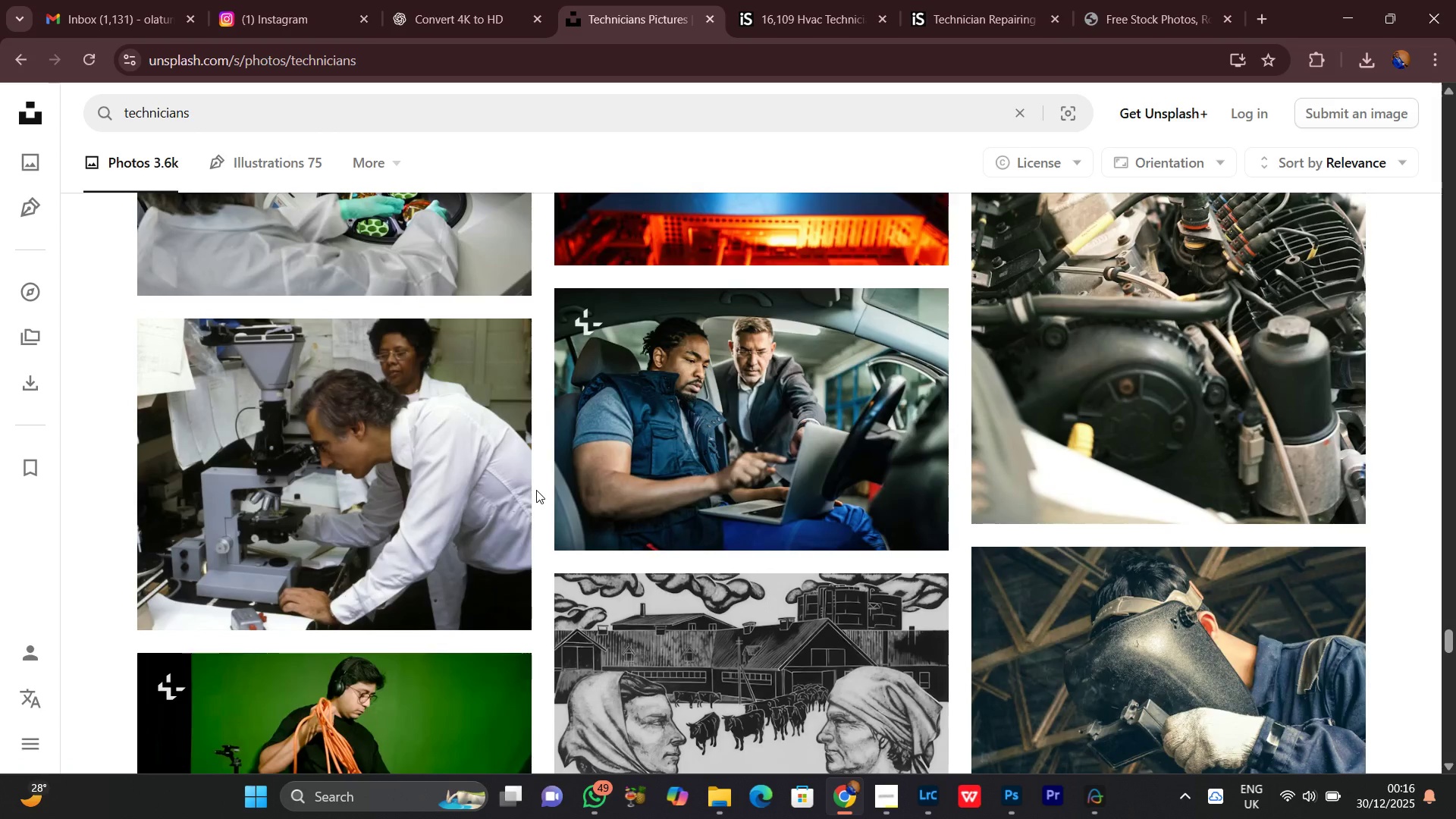 
scroll: coordinate [536, 409], scroll_direction: down, amount: 14.0
 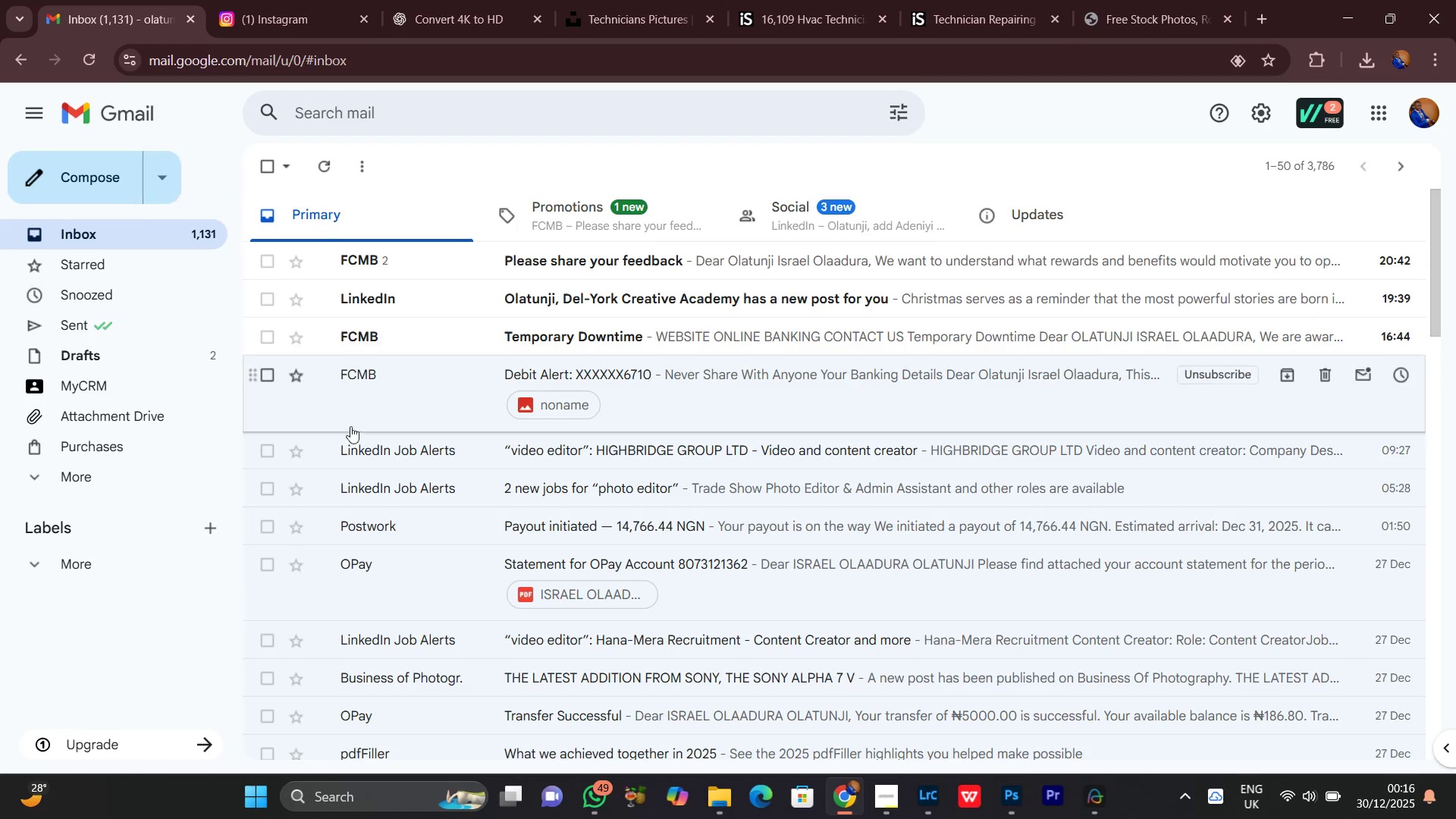 
left_click([463, 0])
 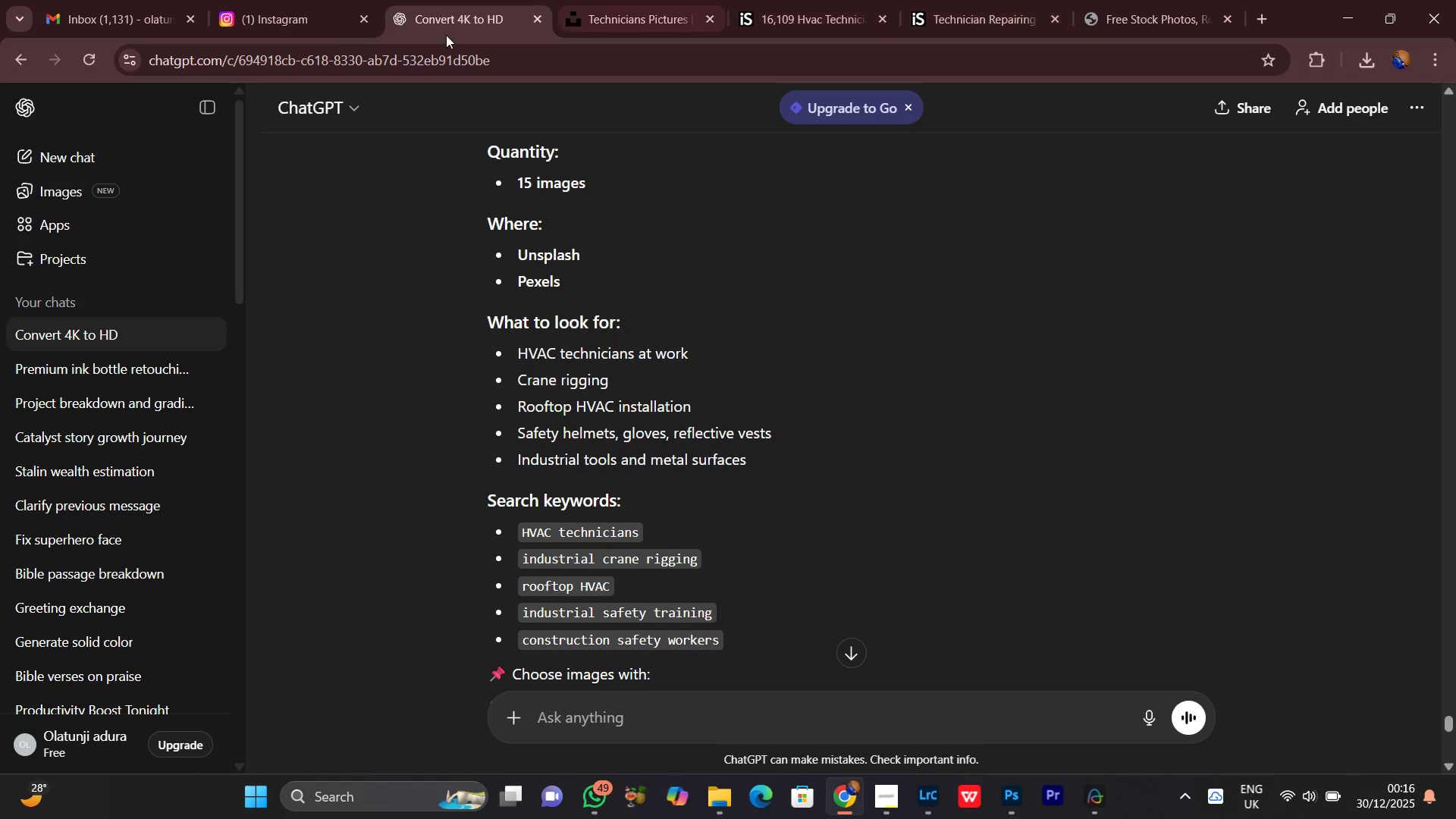 
left_click([233, 0])
 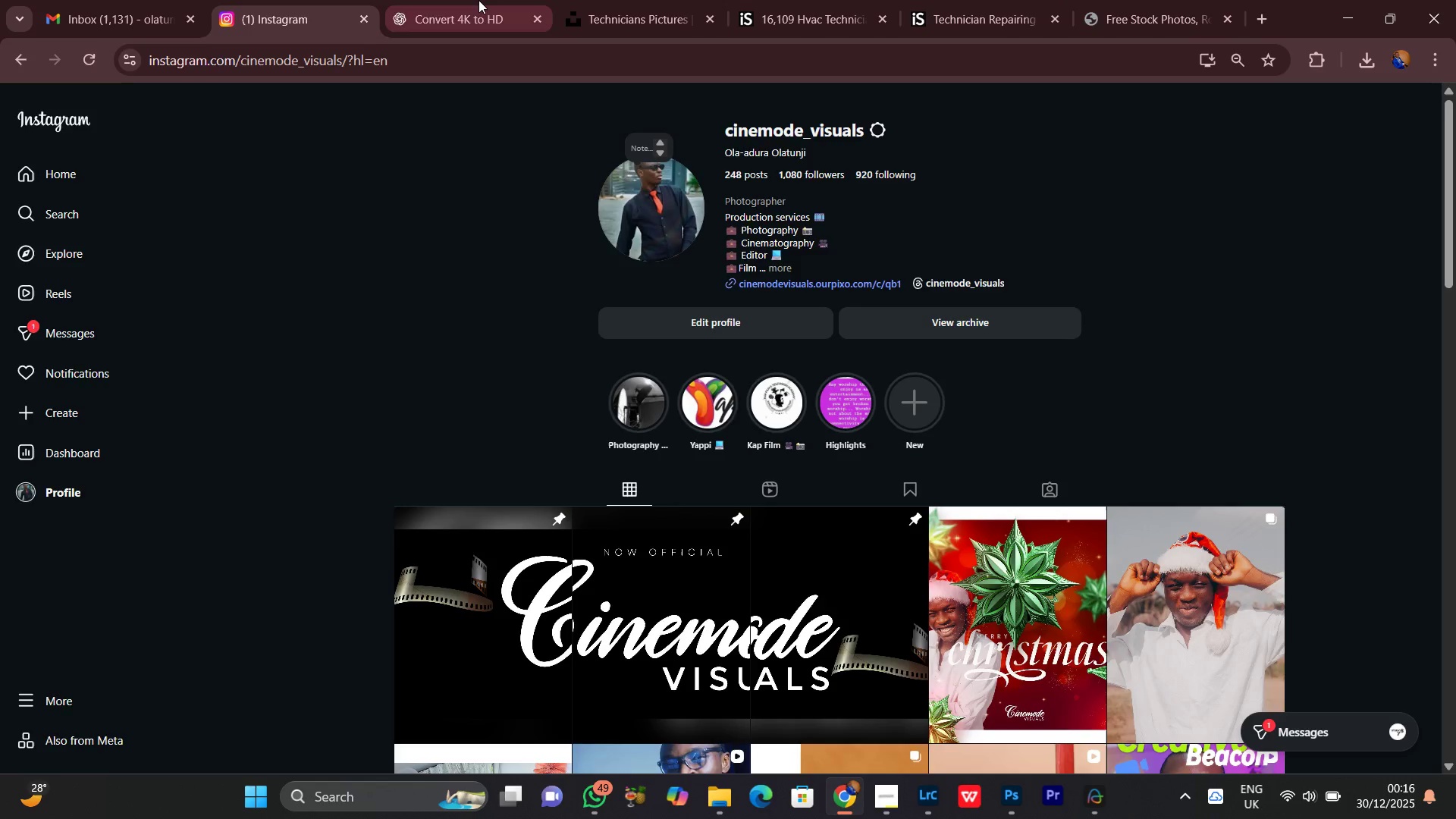 
left_click([479, 0])
 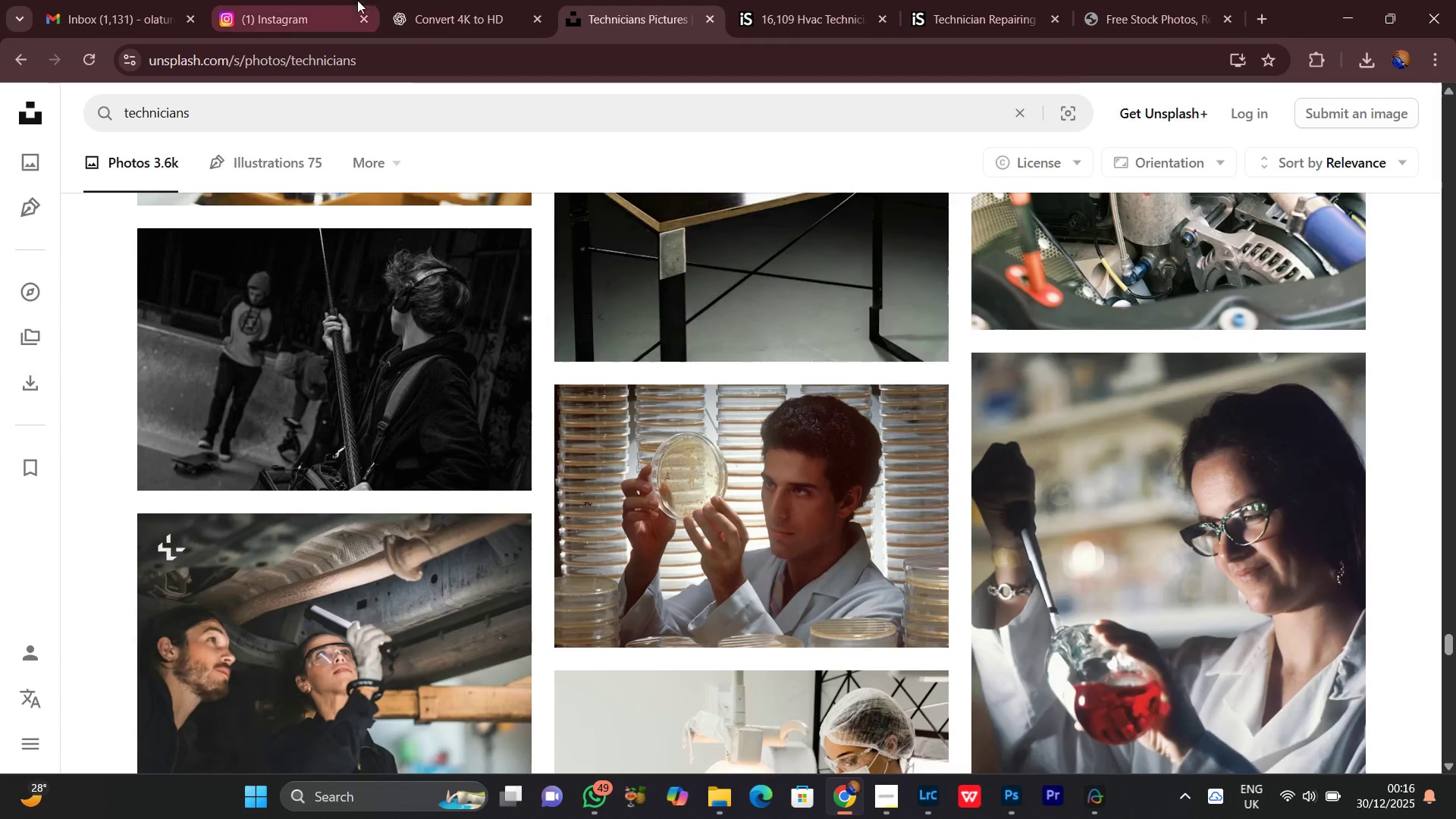 
left_click([438, 0])
 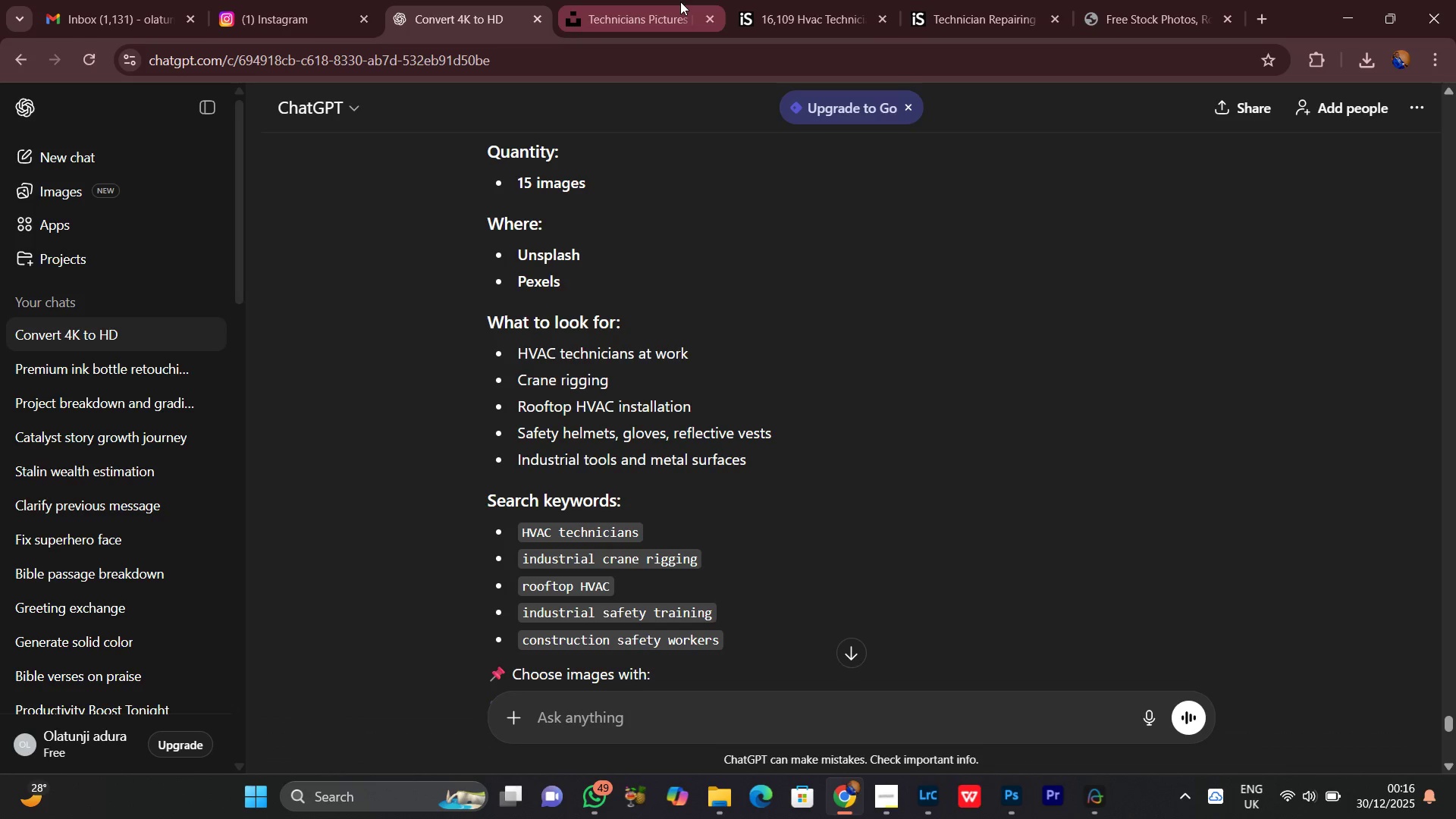 
wait(5.66)
 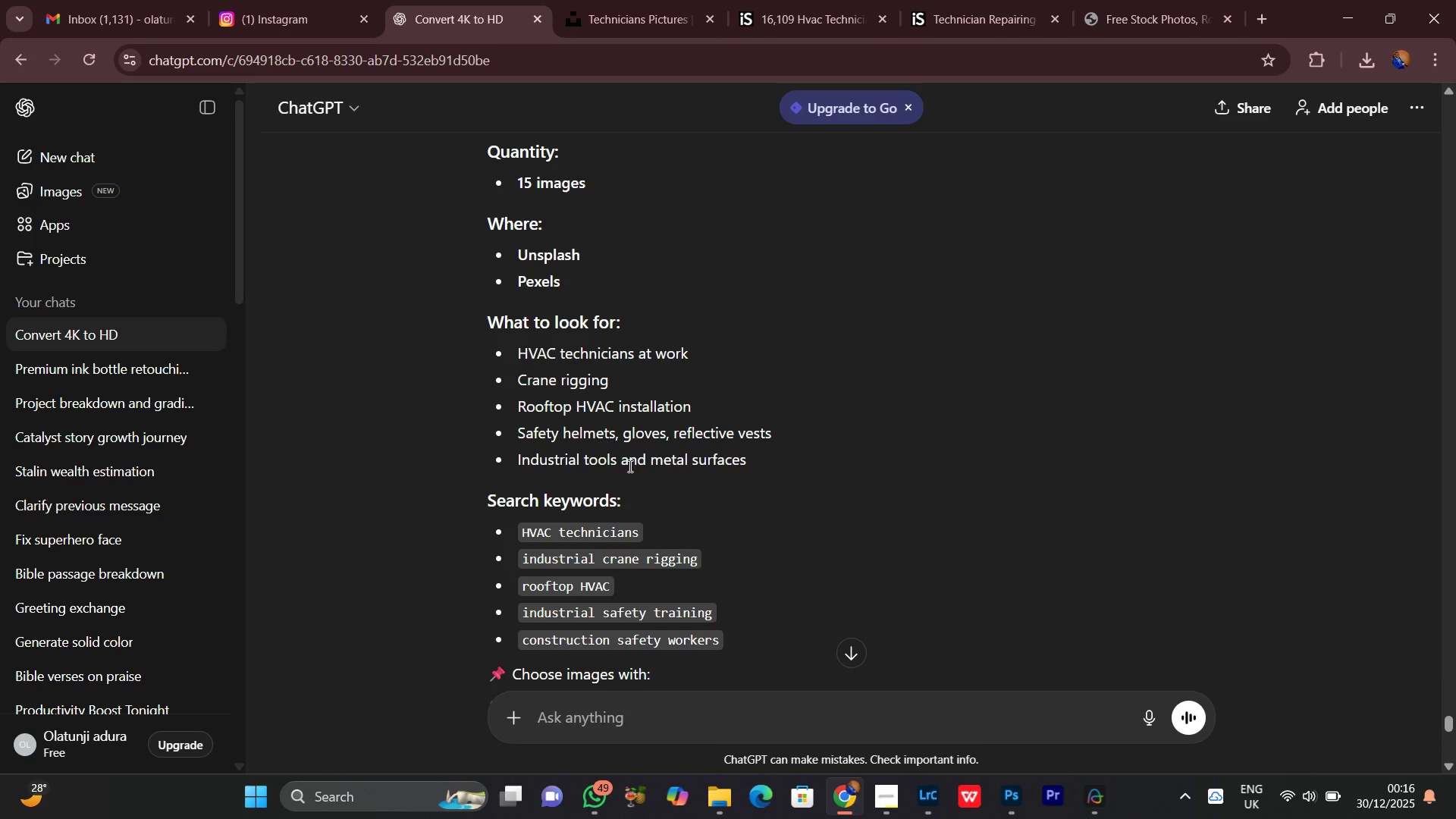 
scroll: coordinate [635, 637], scroll_direction: down, amount: 1.0
 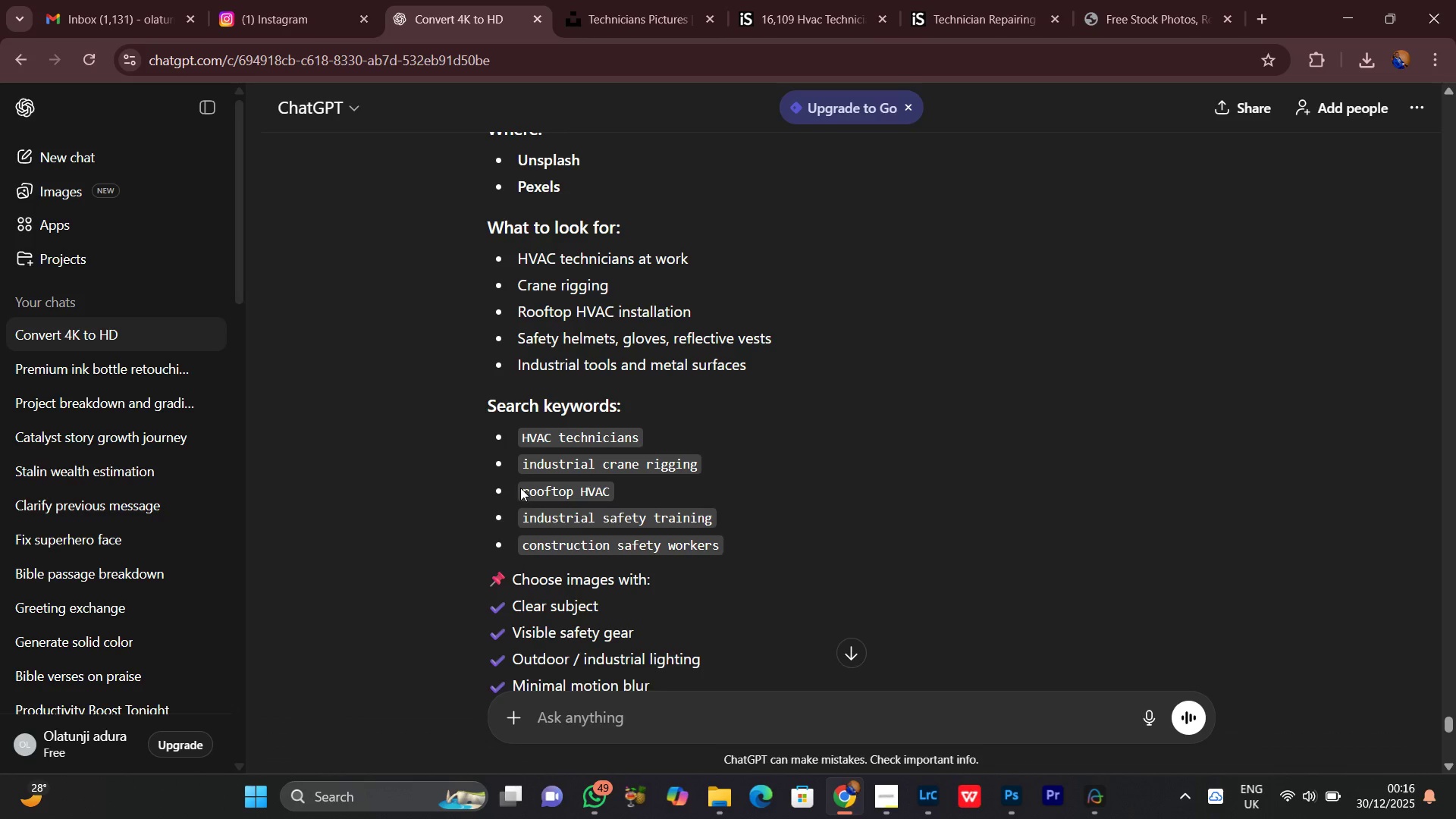 
left_click_drag(start_coordinate=[519, 490], to_coordinate=[622, 490])
 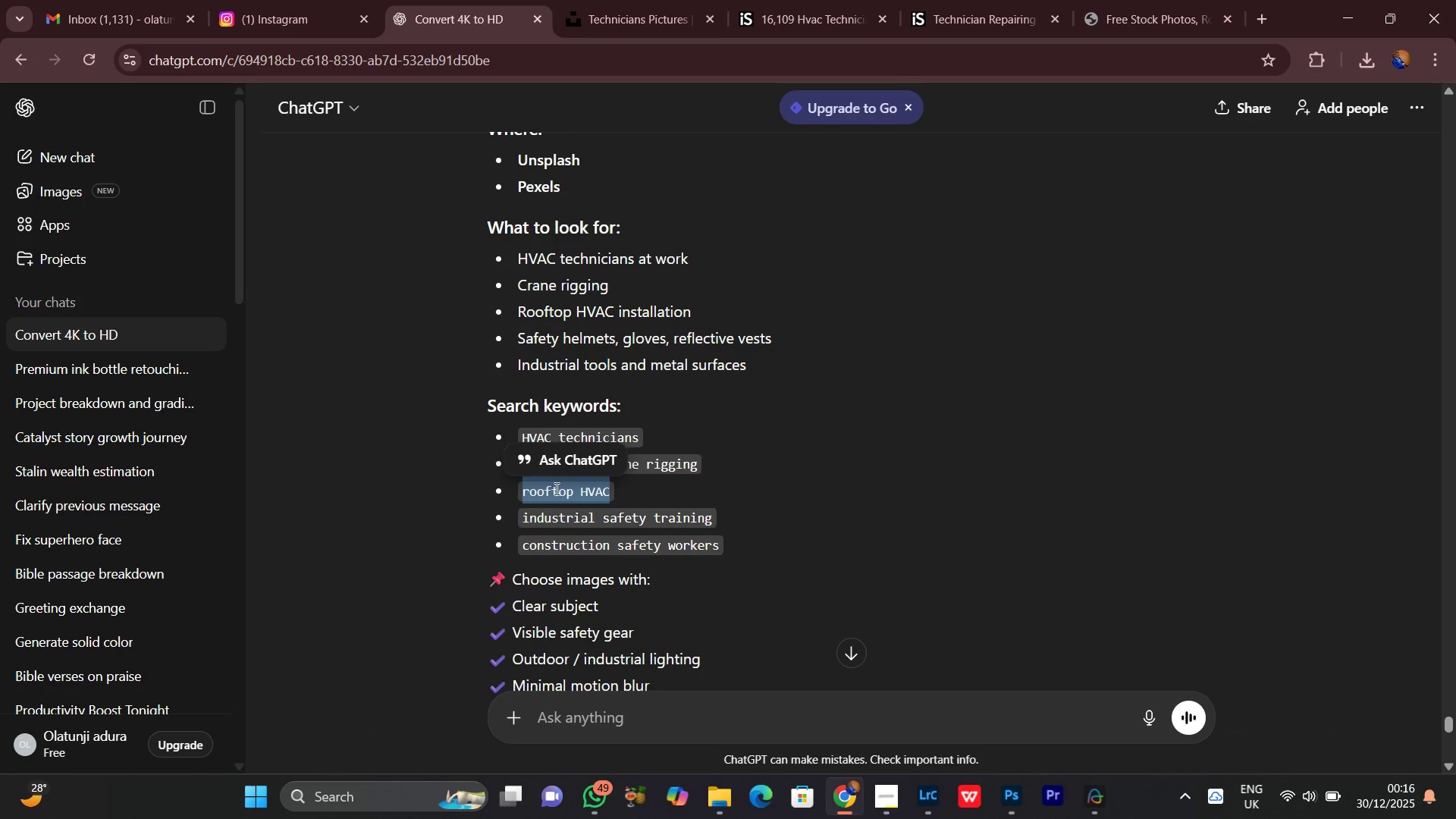 
right_click([554, 488])
 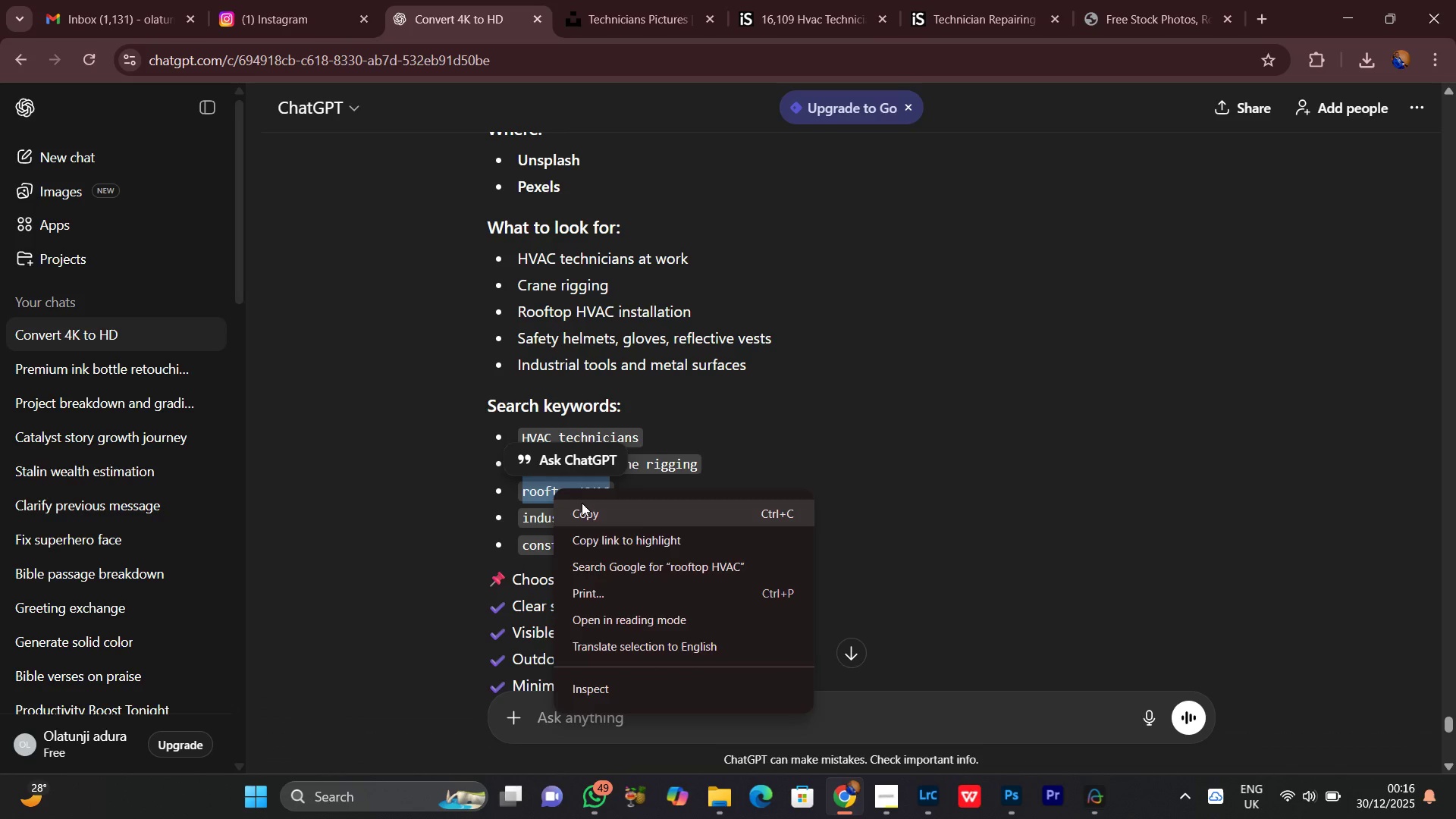 
left_click([582, 503])
 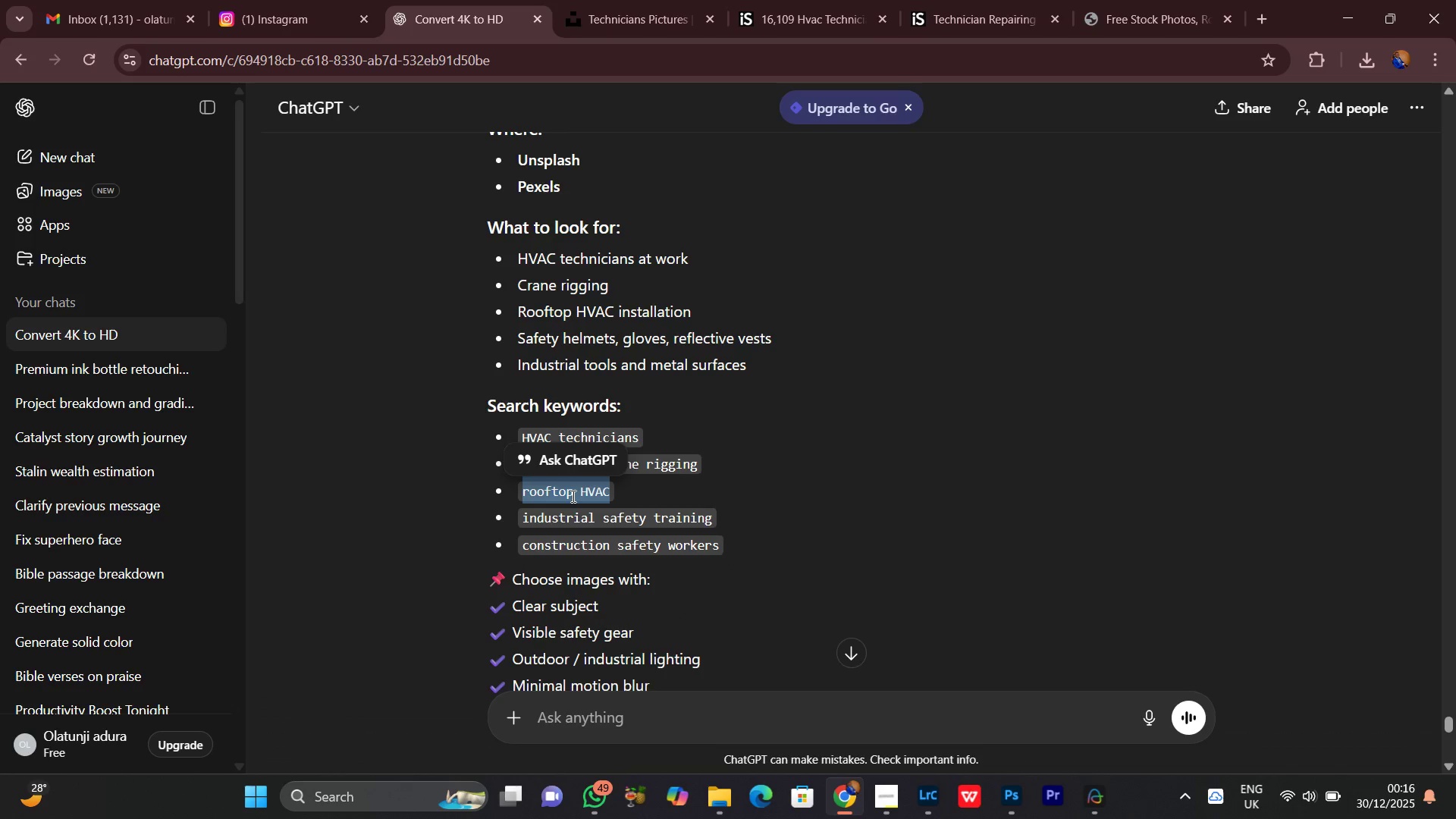 
right_click([572, 496])
 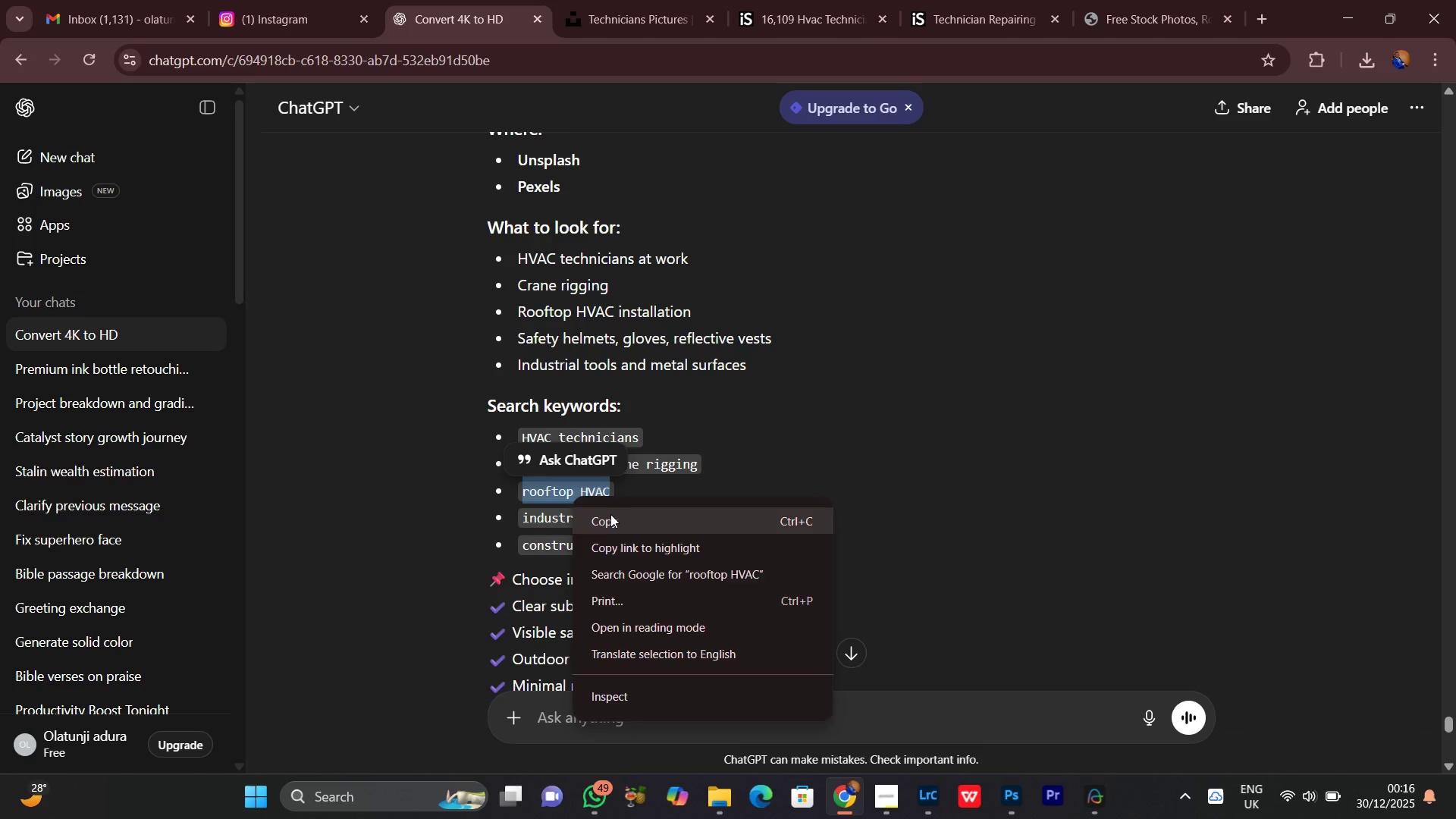 
left_click([610, 514])
 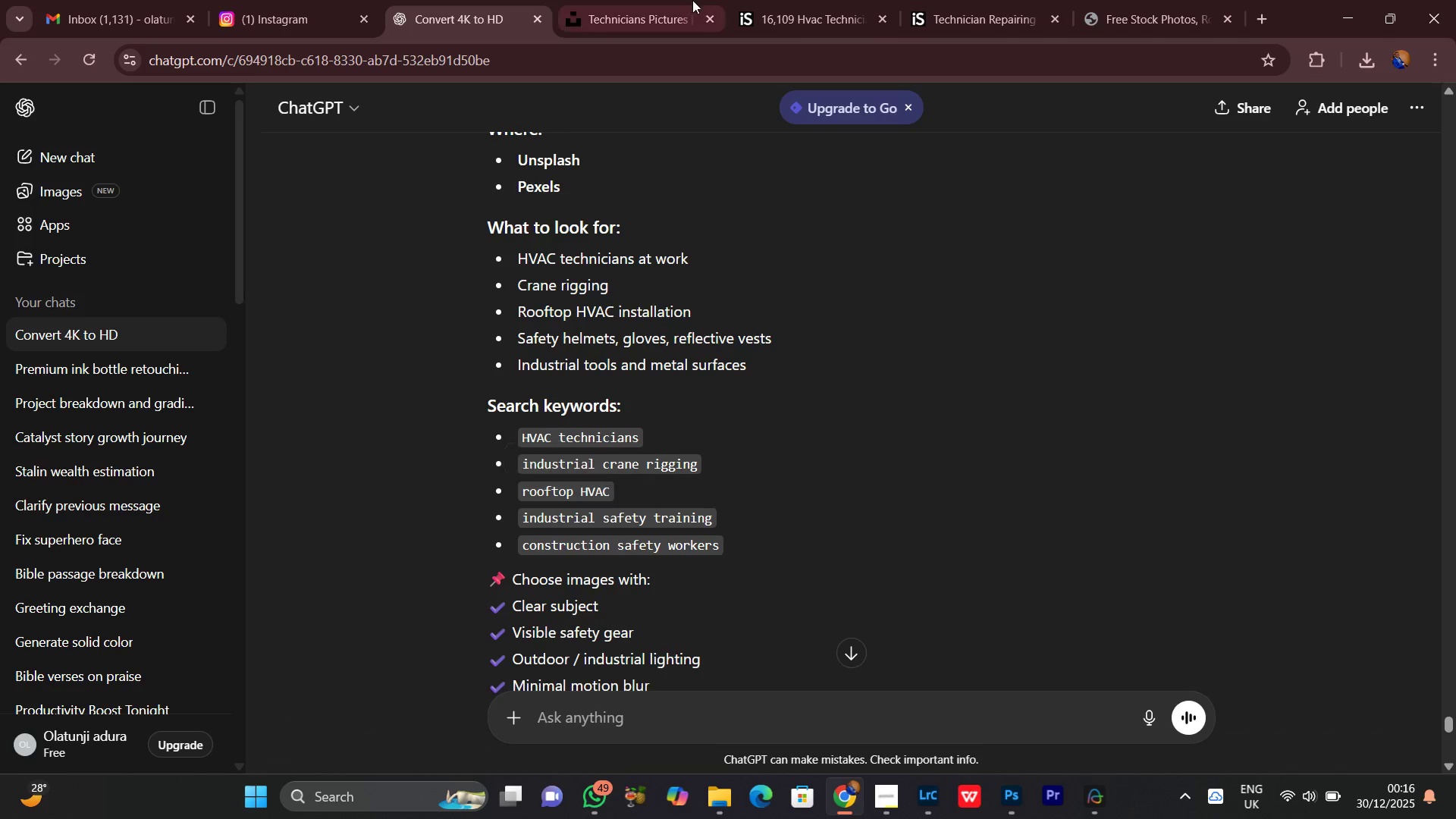 
left_click([692, 0])
 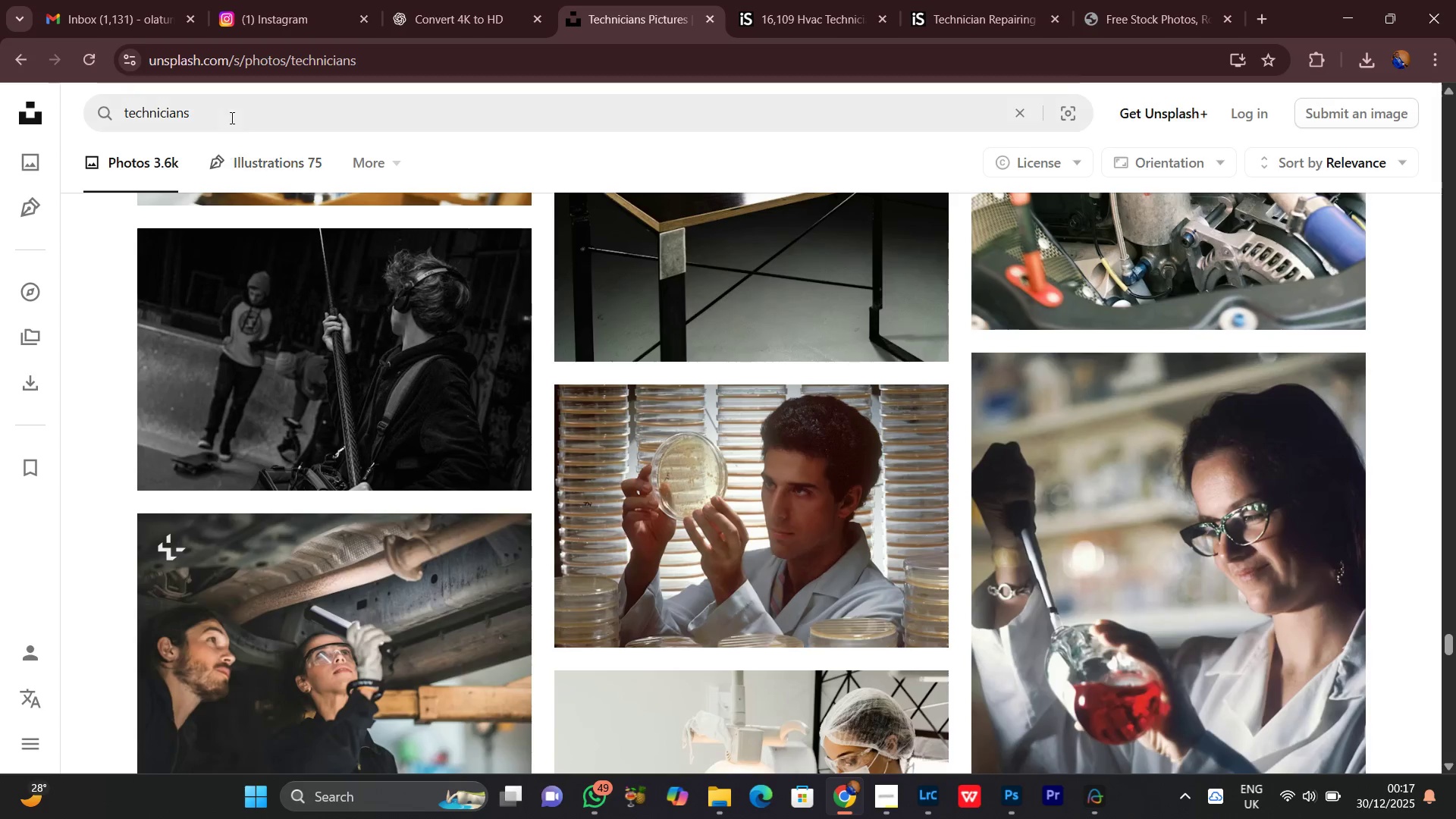 
left_click_drag(start_coordinate=[229, 115], to_coordinate=[46, 112])
 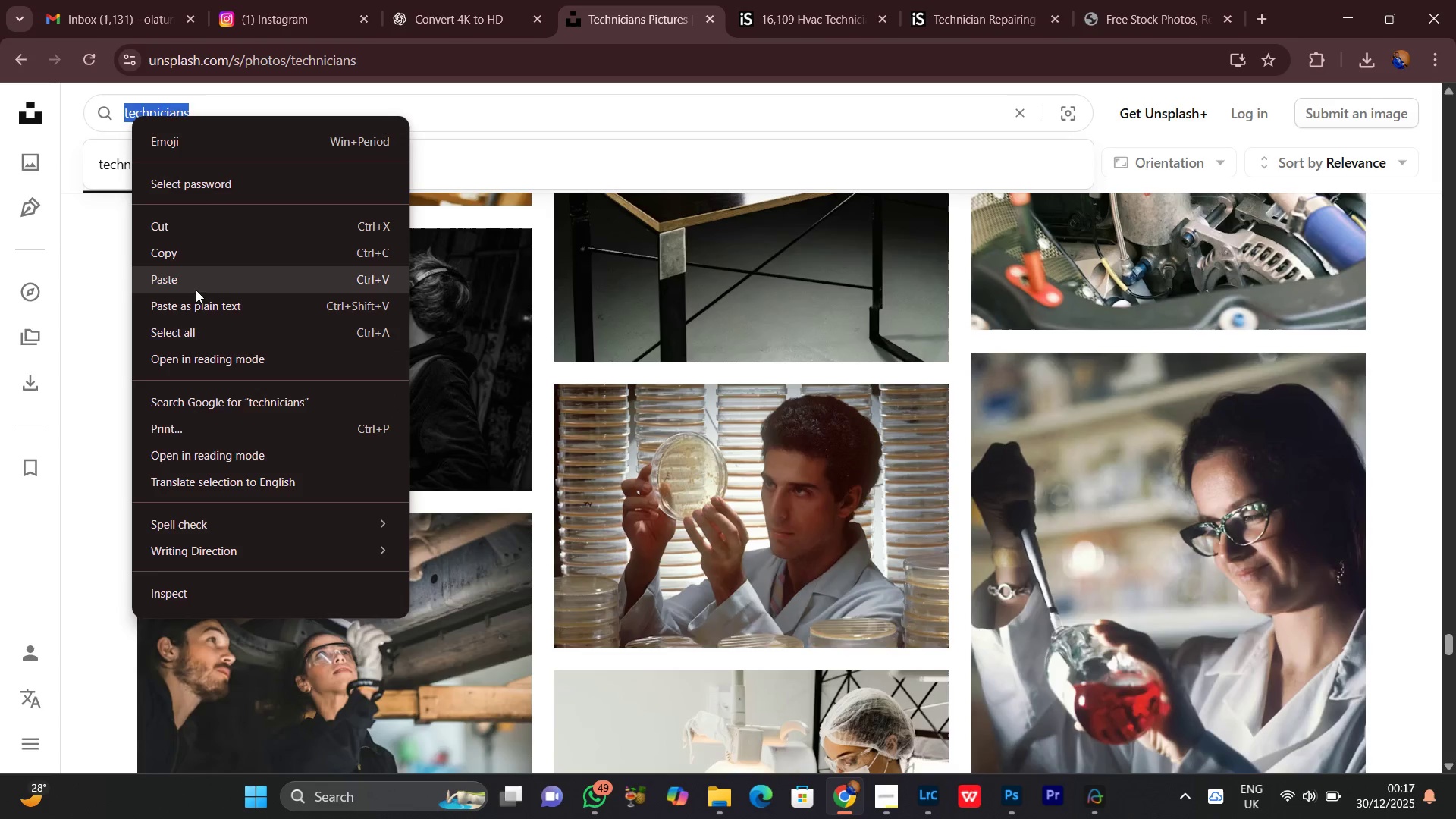 
left_click([177, 281])
 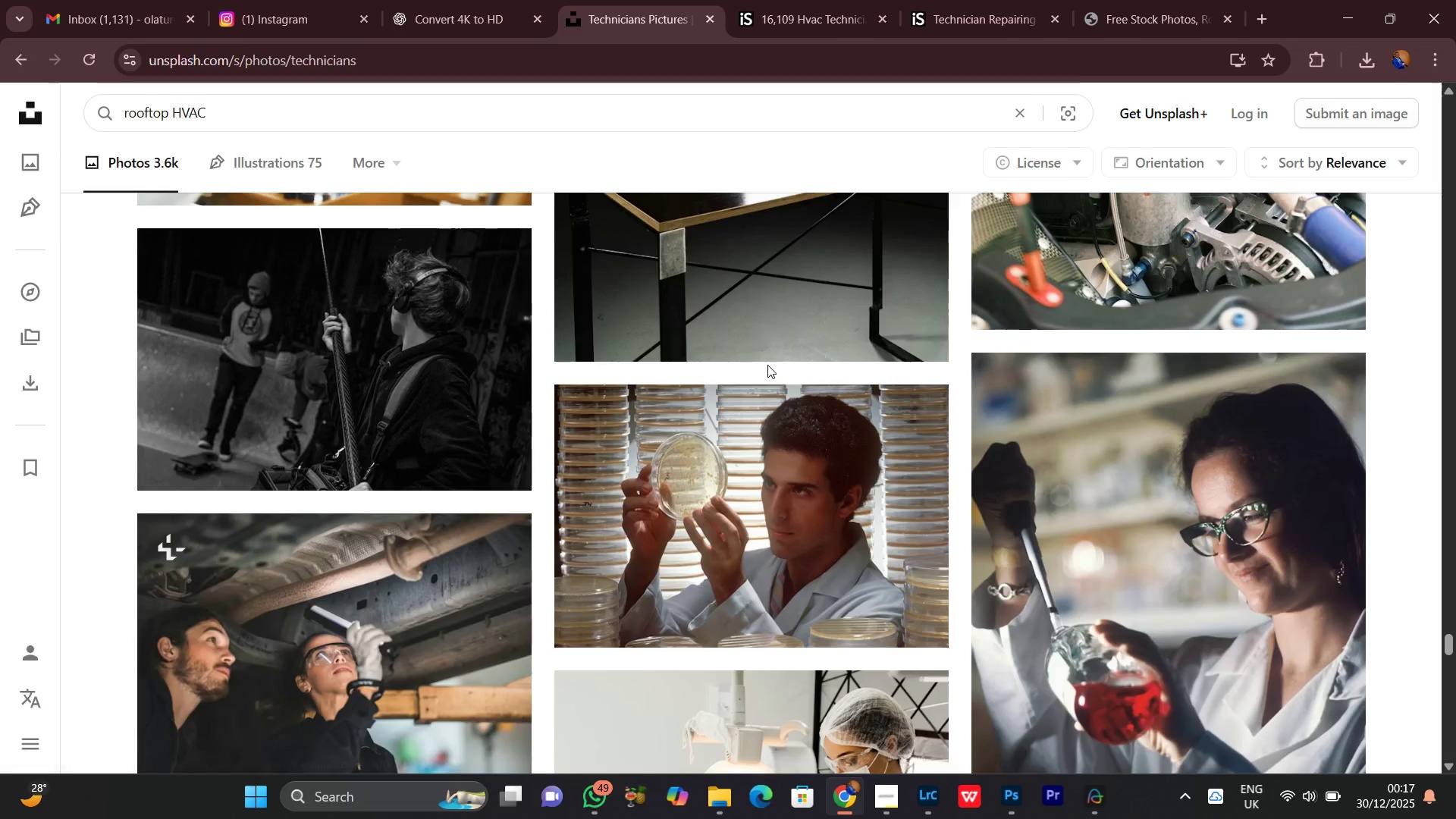 
key(Enter)
 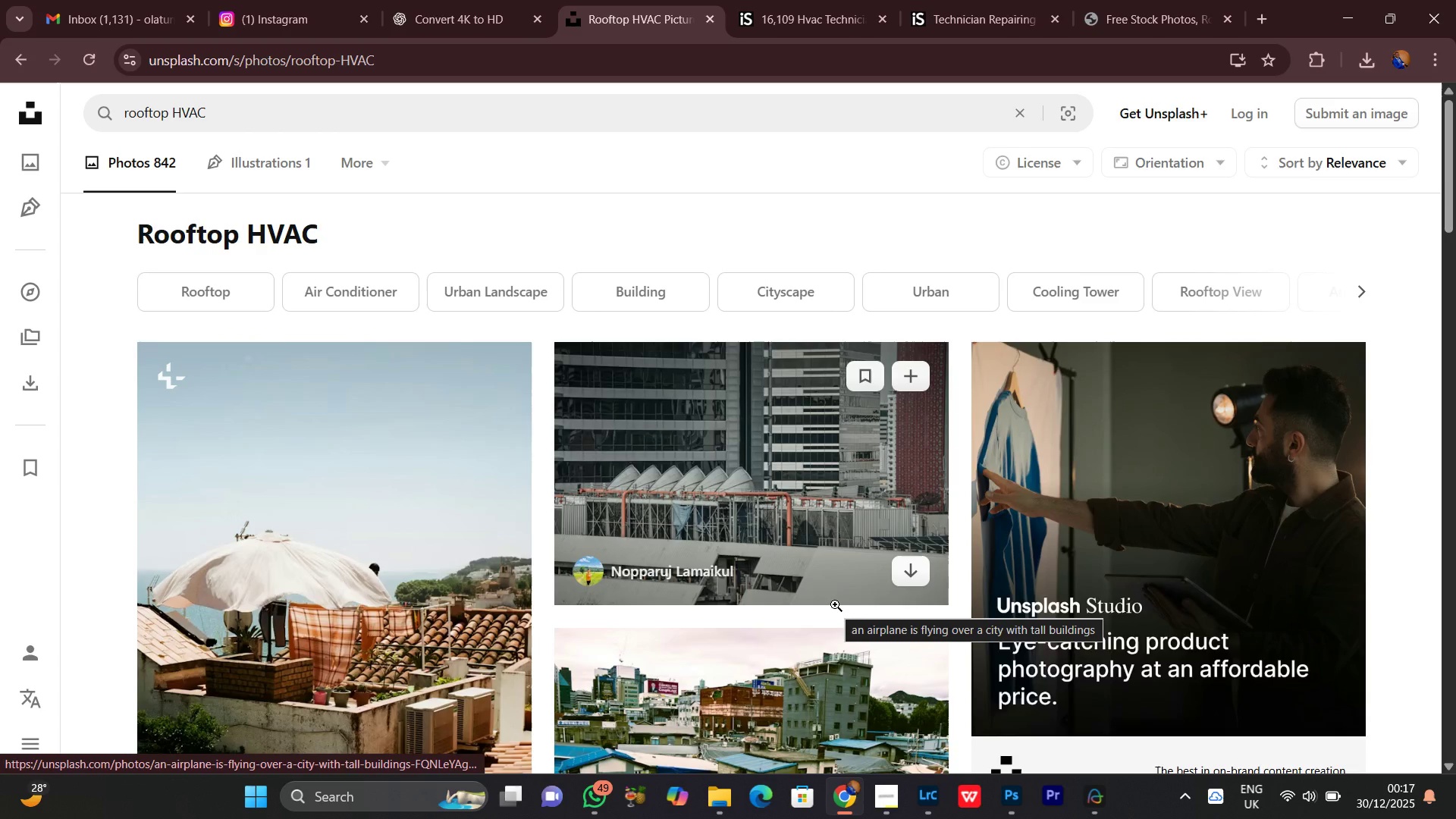 
scroll: coordinate [833, 602], scroll_direction: down, amount: 6.0
 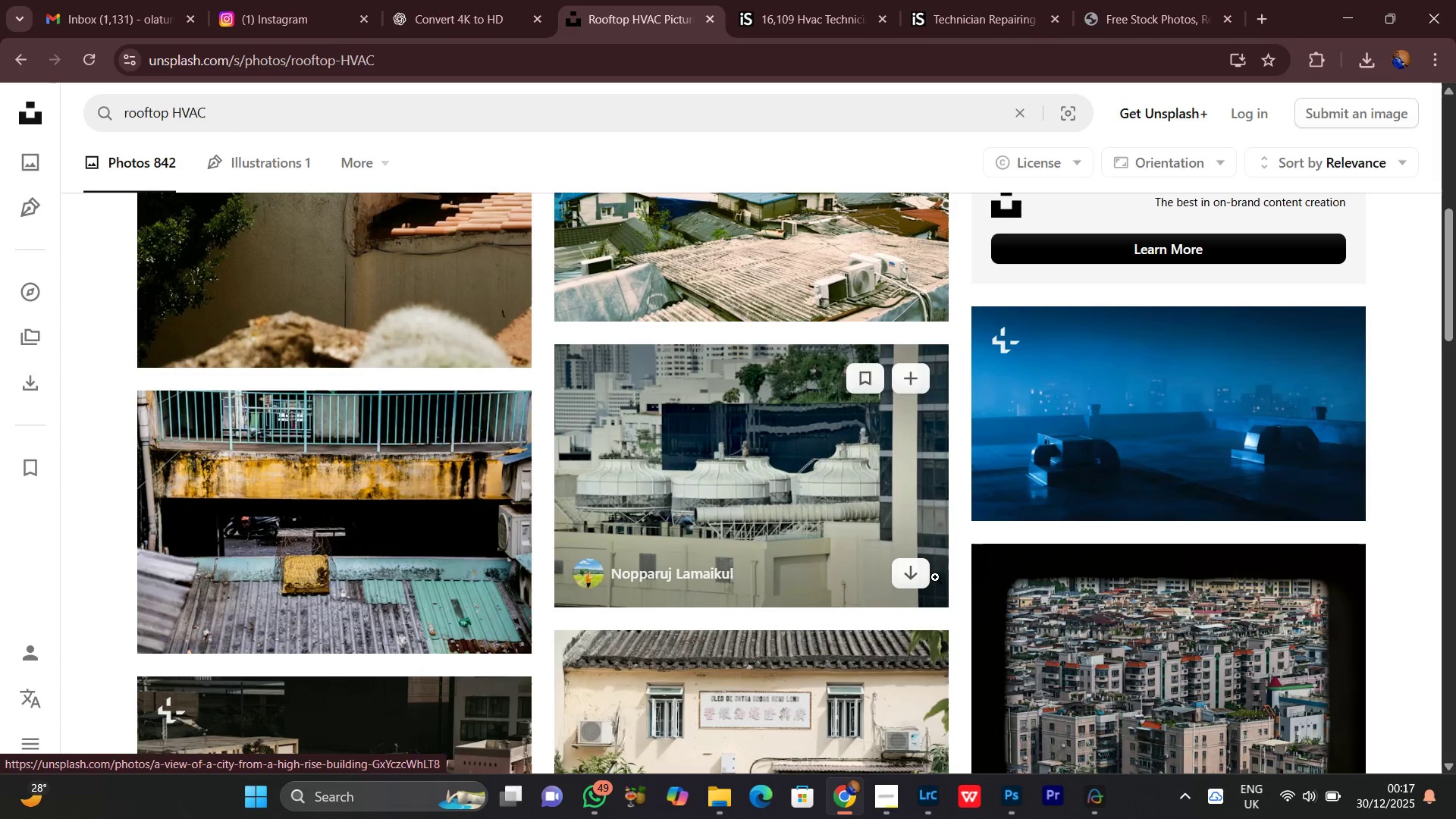 
left_click([910, 573])
 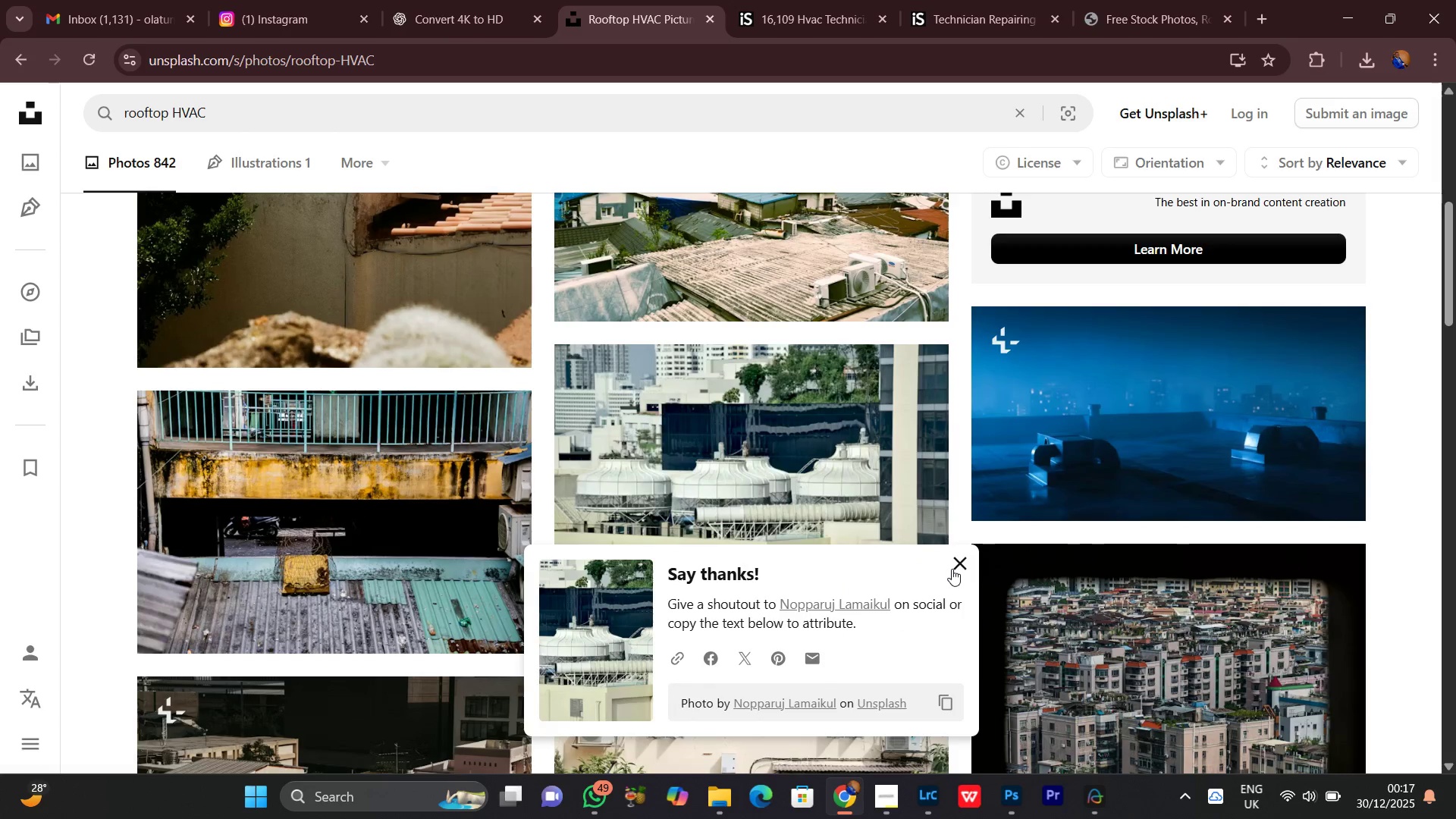 
left_click([956, 563])
 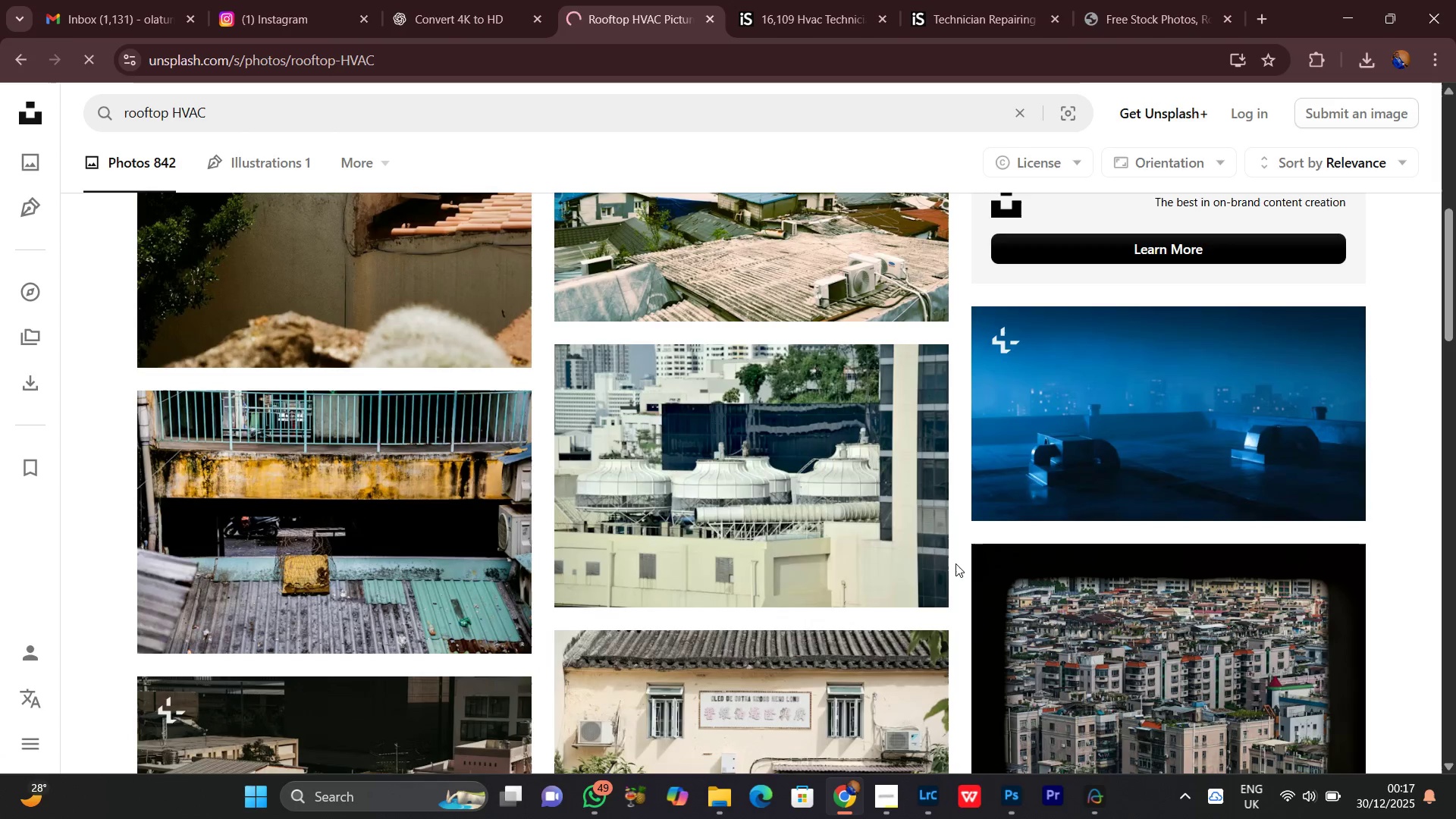 
scroll: coordinate [720, 463], scroll_direction: up, amount: 4.0
 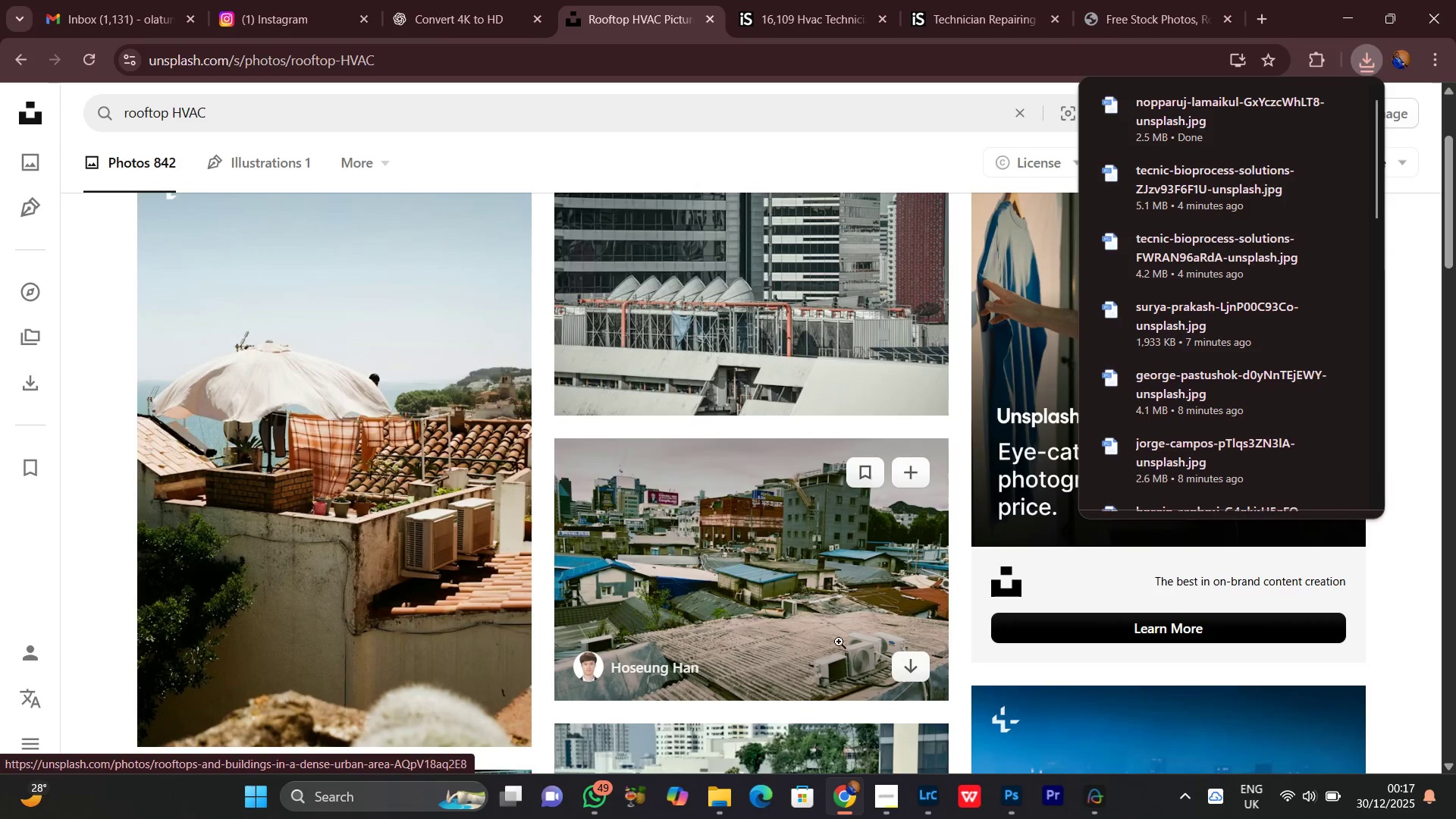 
scroll: coordinate [765, 576], scroll_direction: down, amount: 12.0
 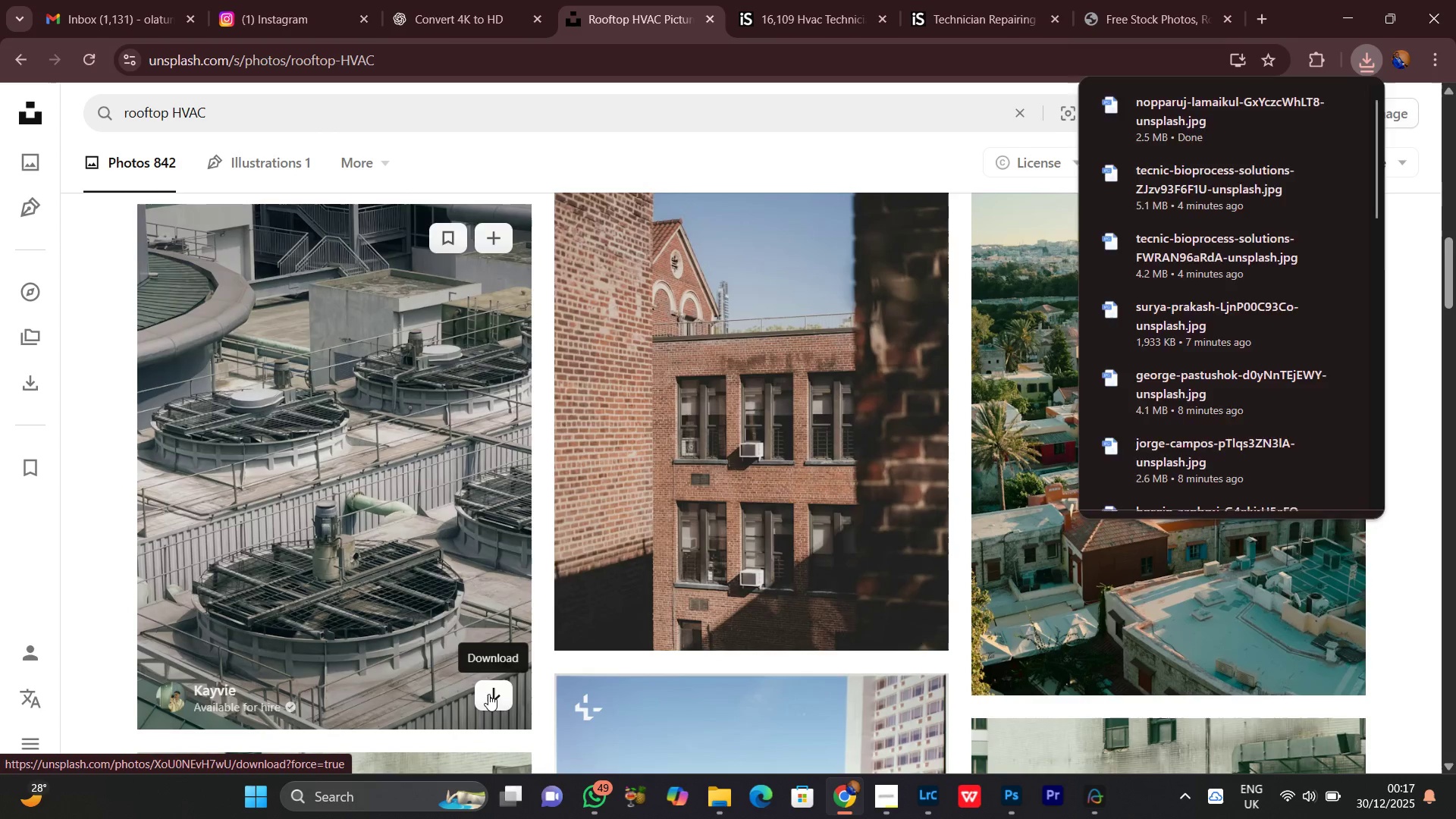 
left_click([488, 692])
 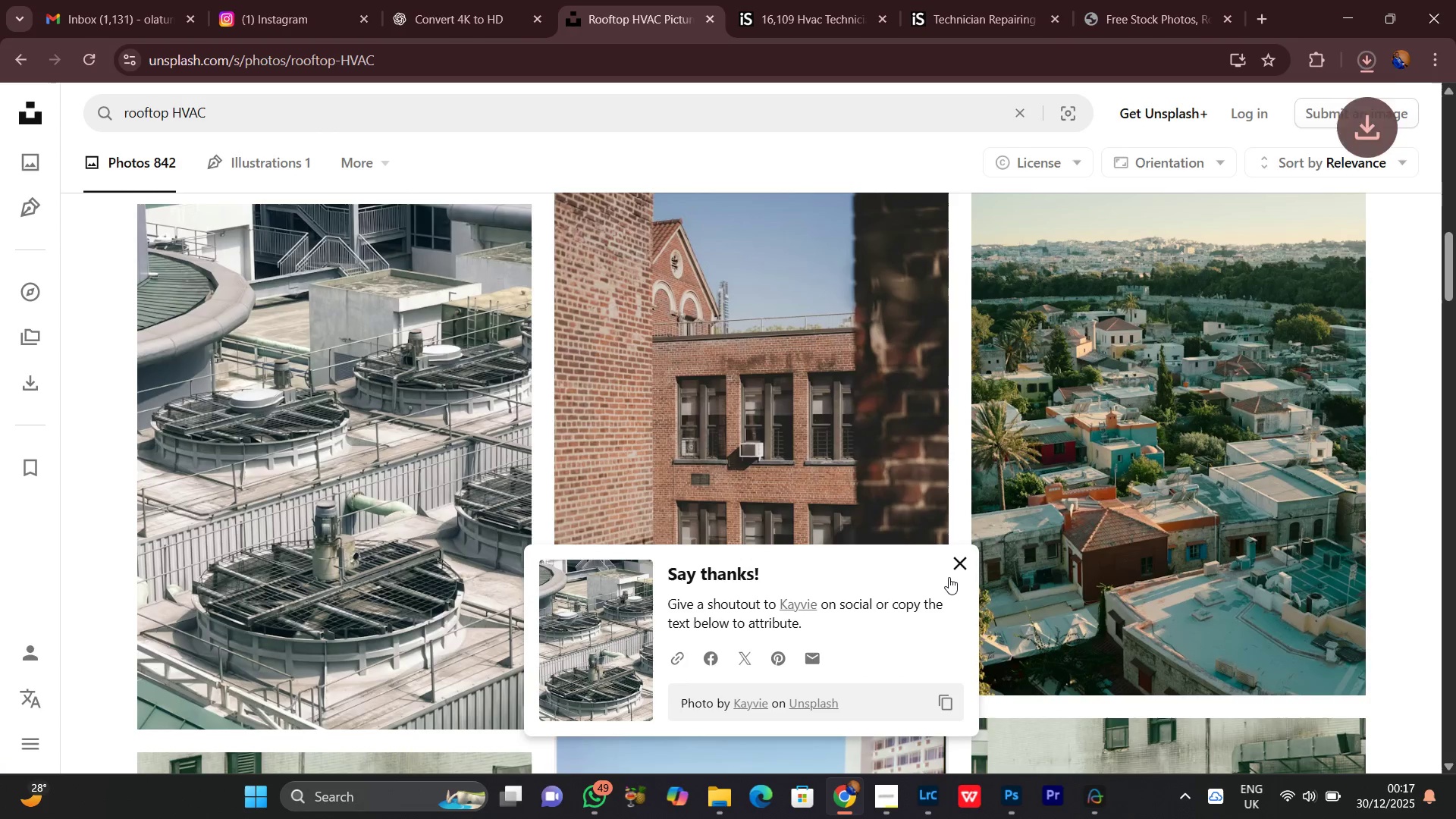 
left_click([960, 558])
 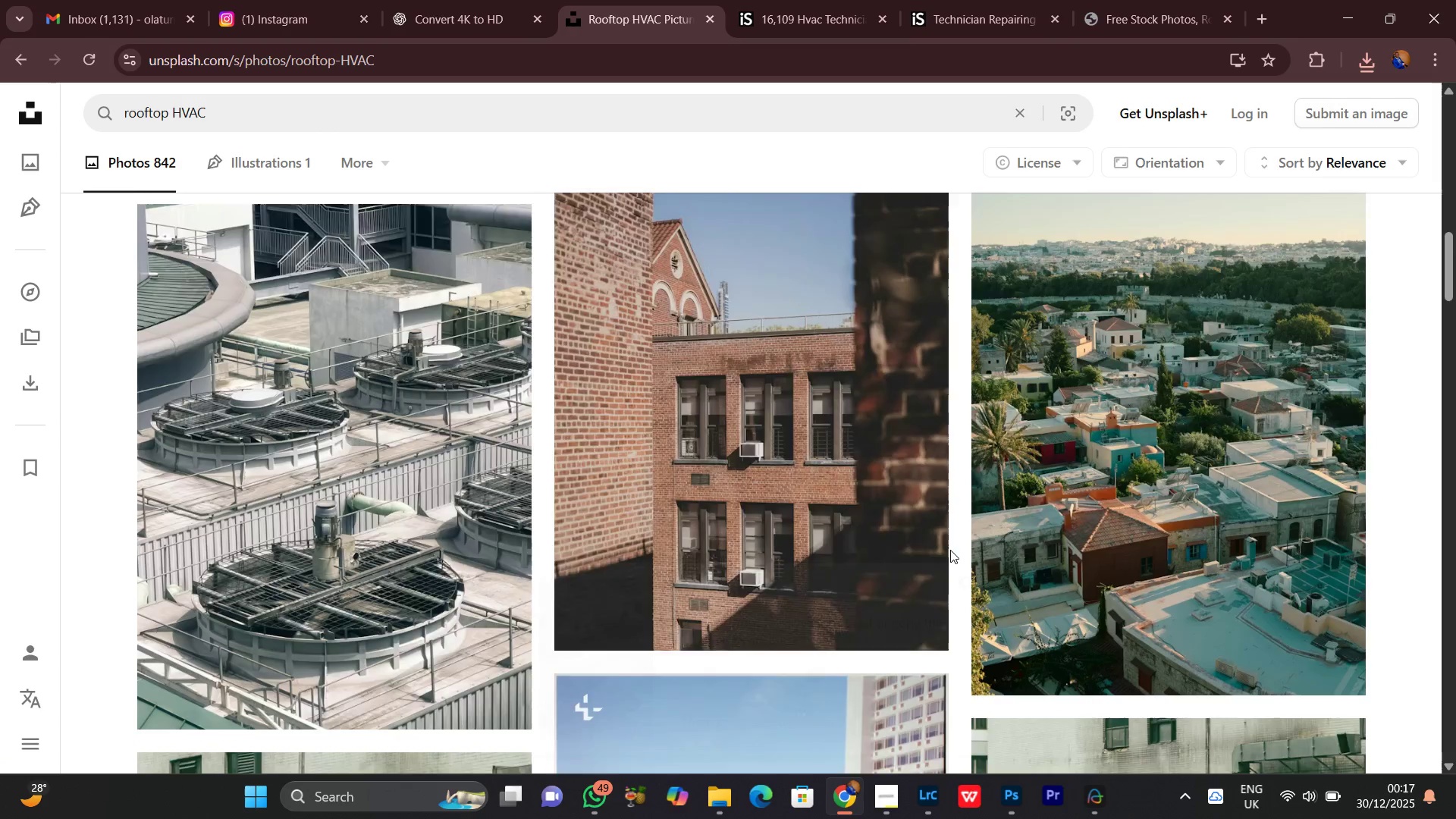 
scroll: coordinate [870, 594], scroll_direction: down, amount: 10.0
 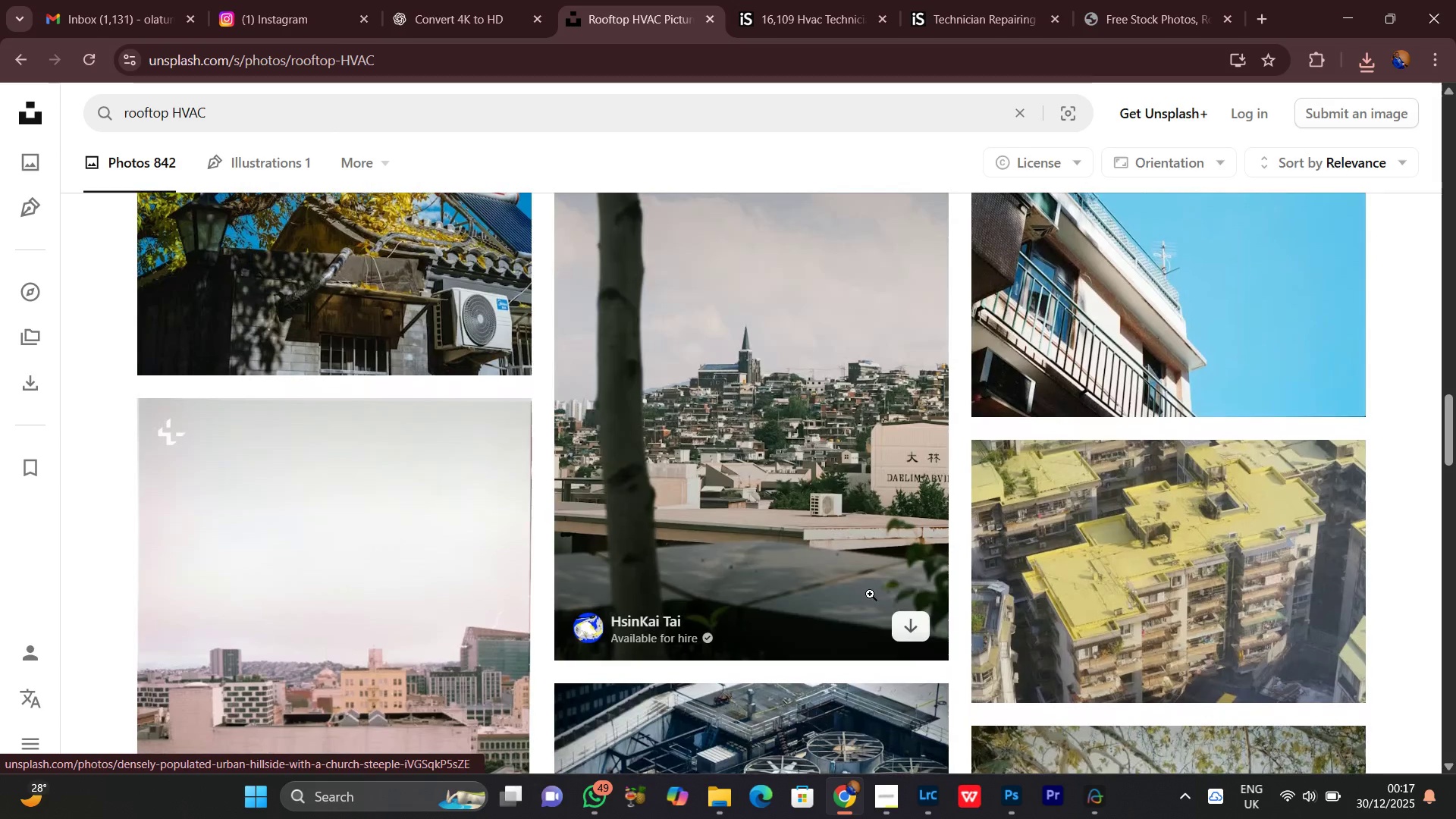 
scroll: coordinate [862, 591], scroll_direction: none, amount: 0.0
 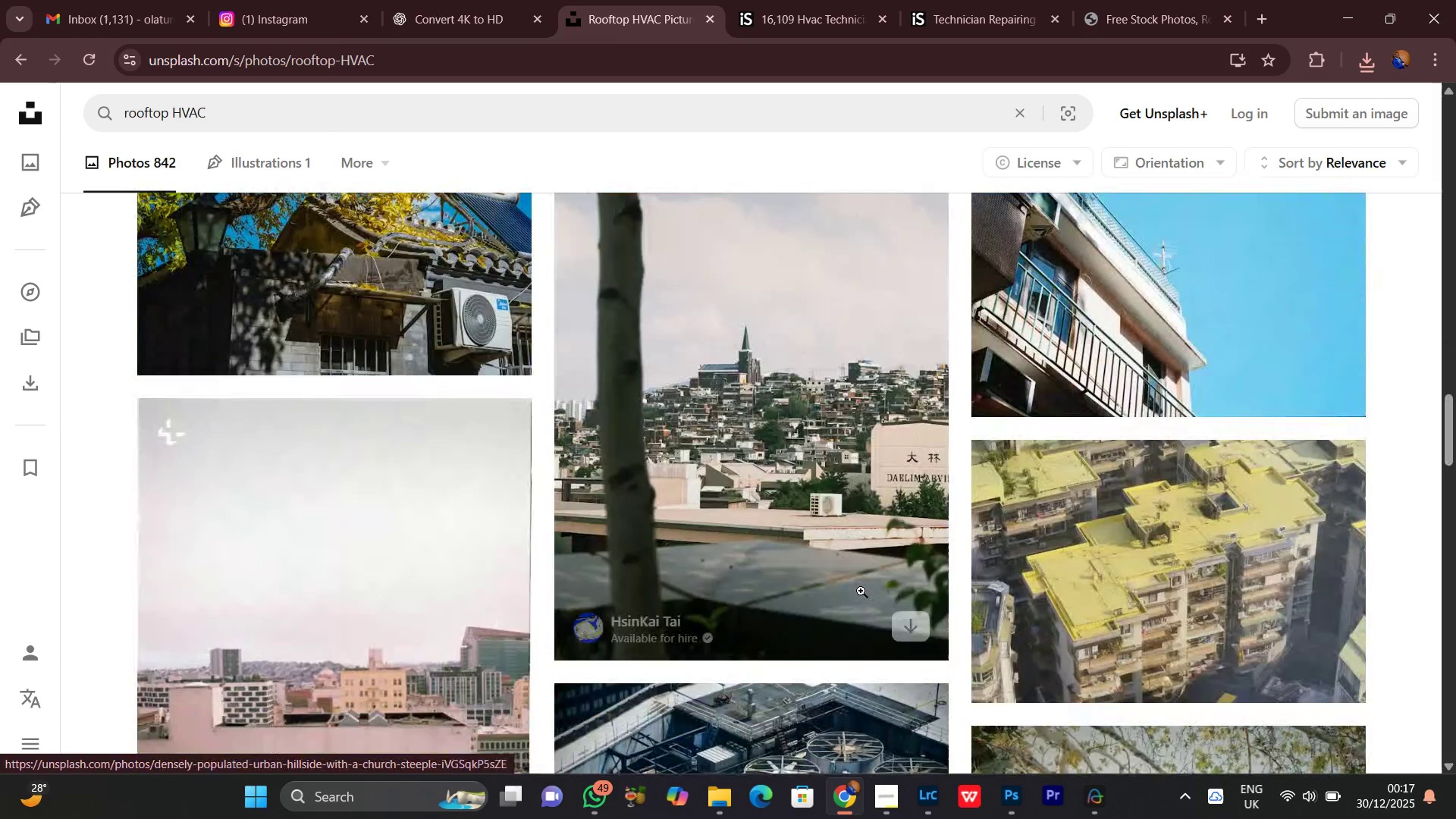 
scroll: coordinate [861, 591], scroll_direction: up, amount: 7.0
 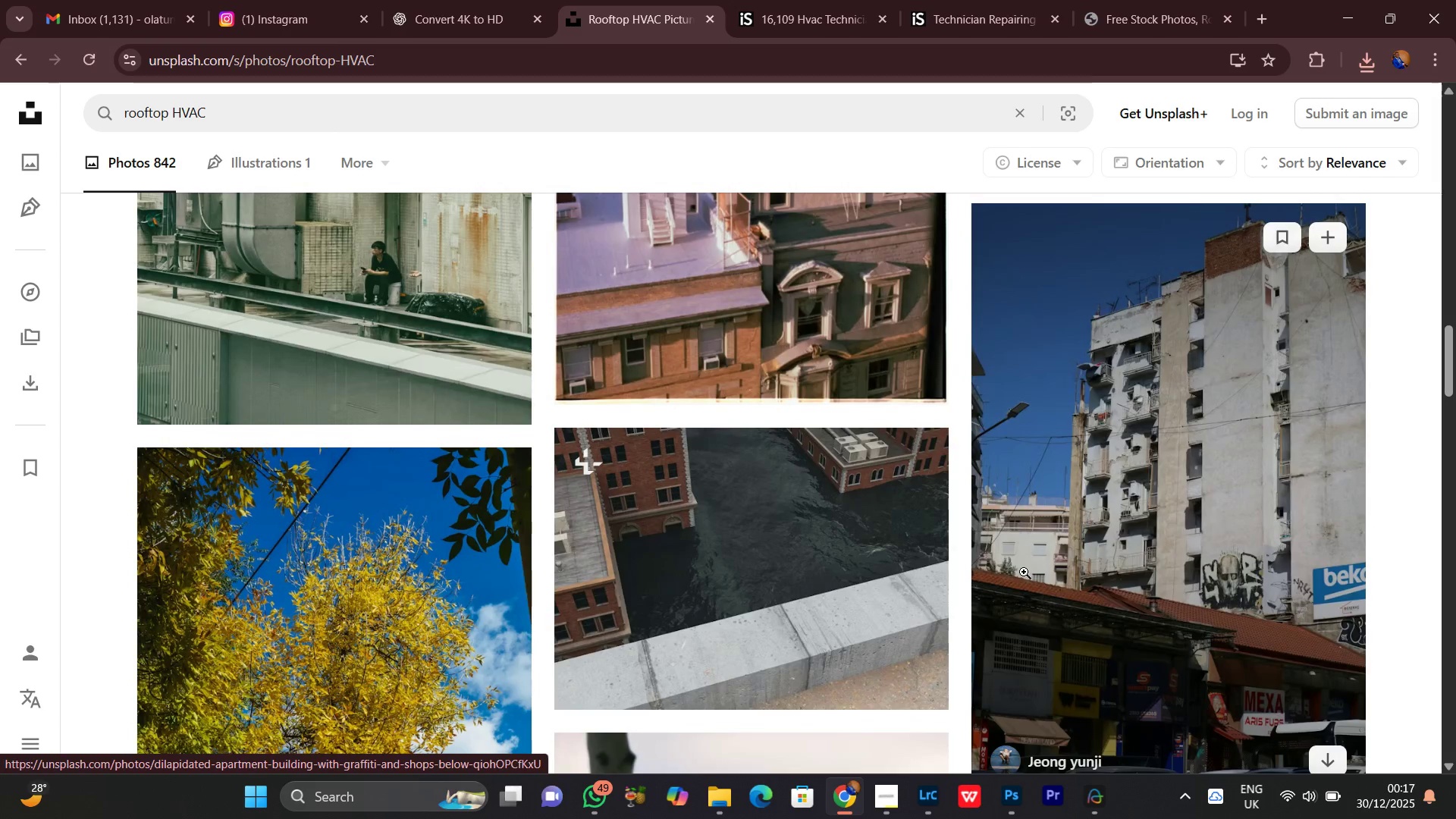 
scroll: coordinate [880, 607], scroll_direction: down, amount: 36.0
 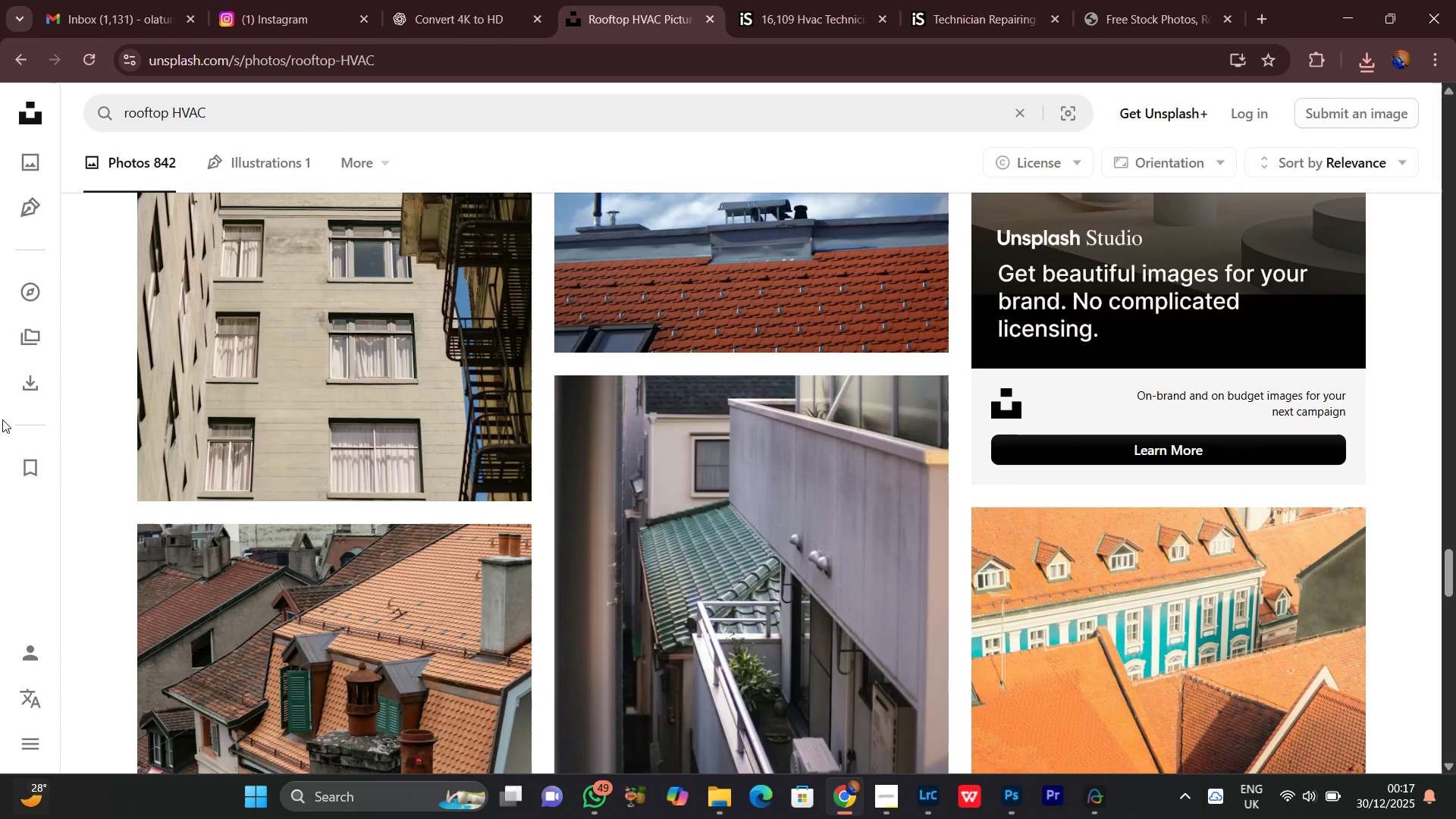 
scroll: coordinate [0, 478], scroll_direction: down, amount: 19.0
 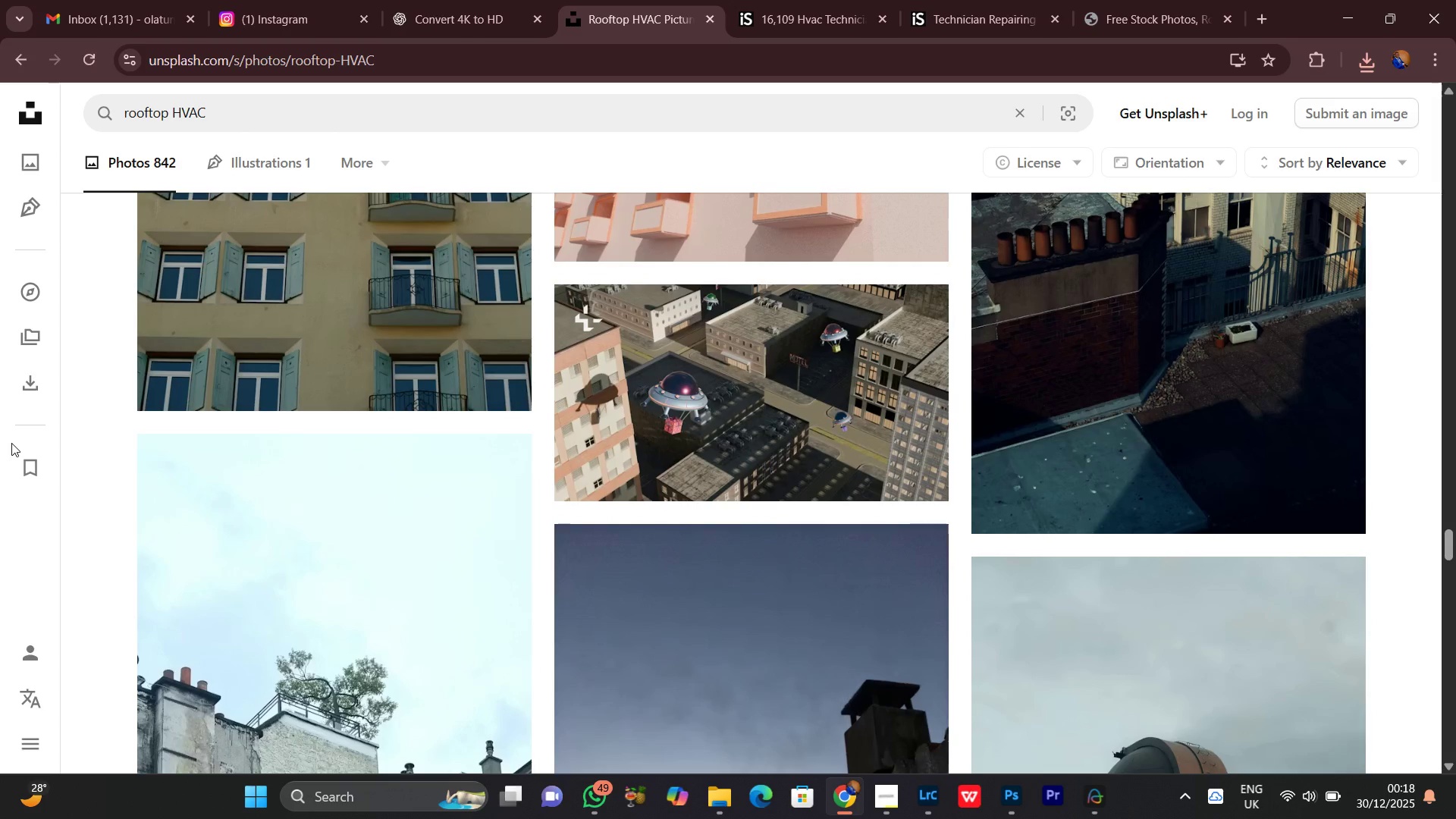 
wait(24.38)
 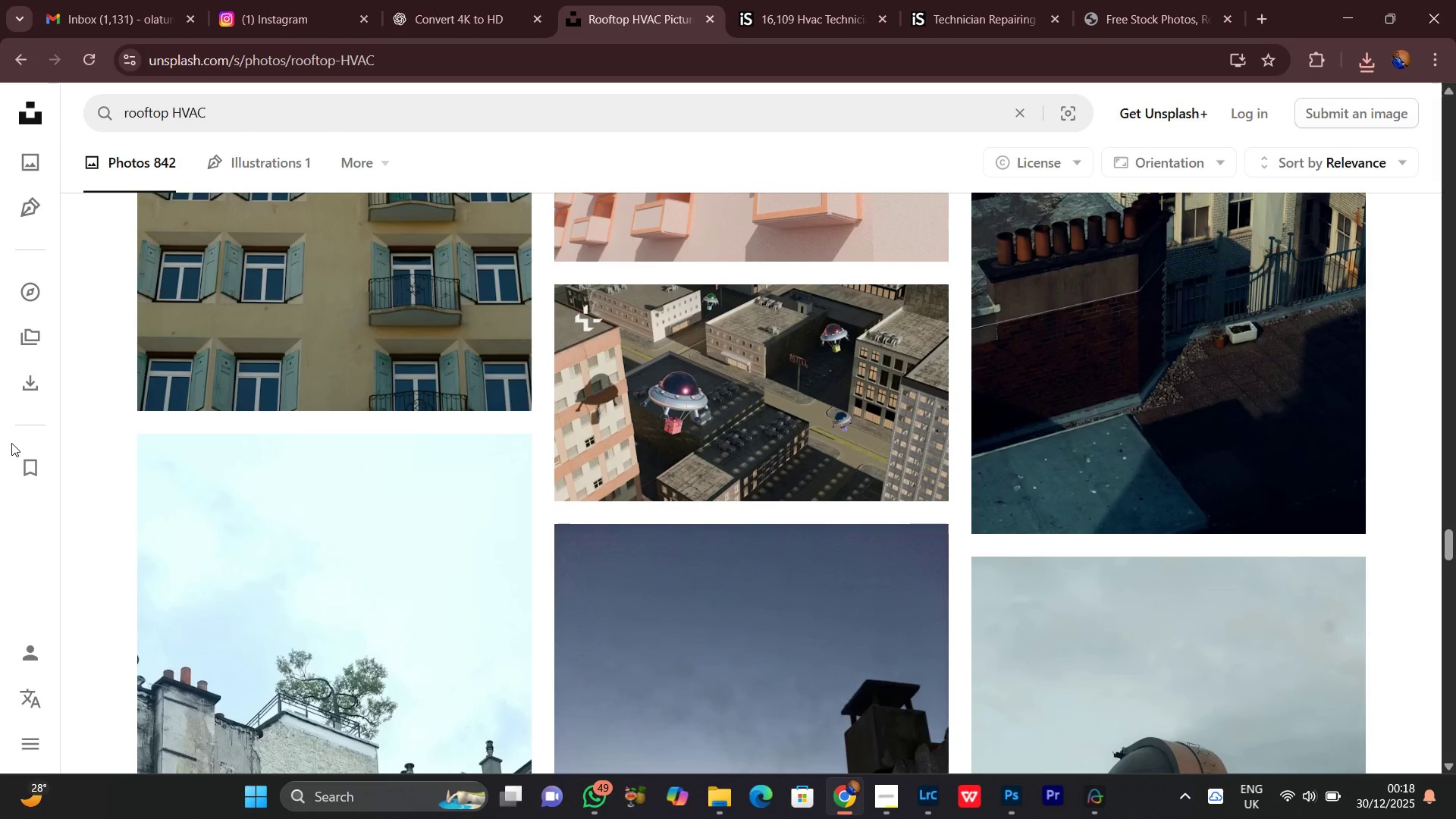 
mouse_move([24, 299])
 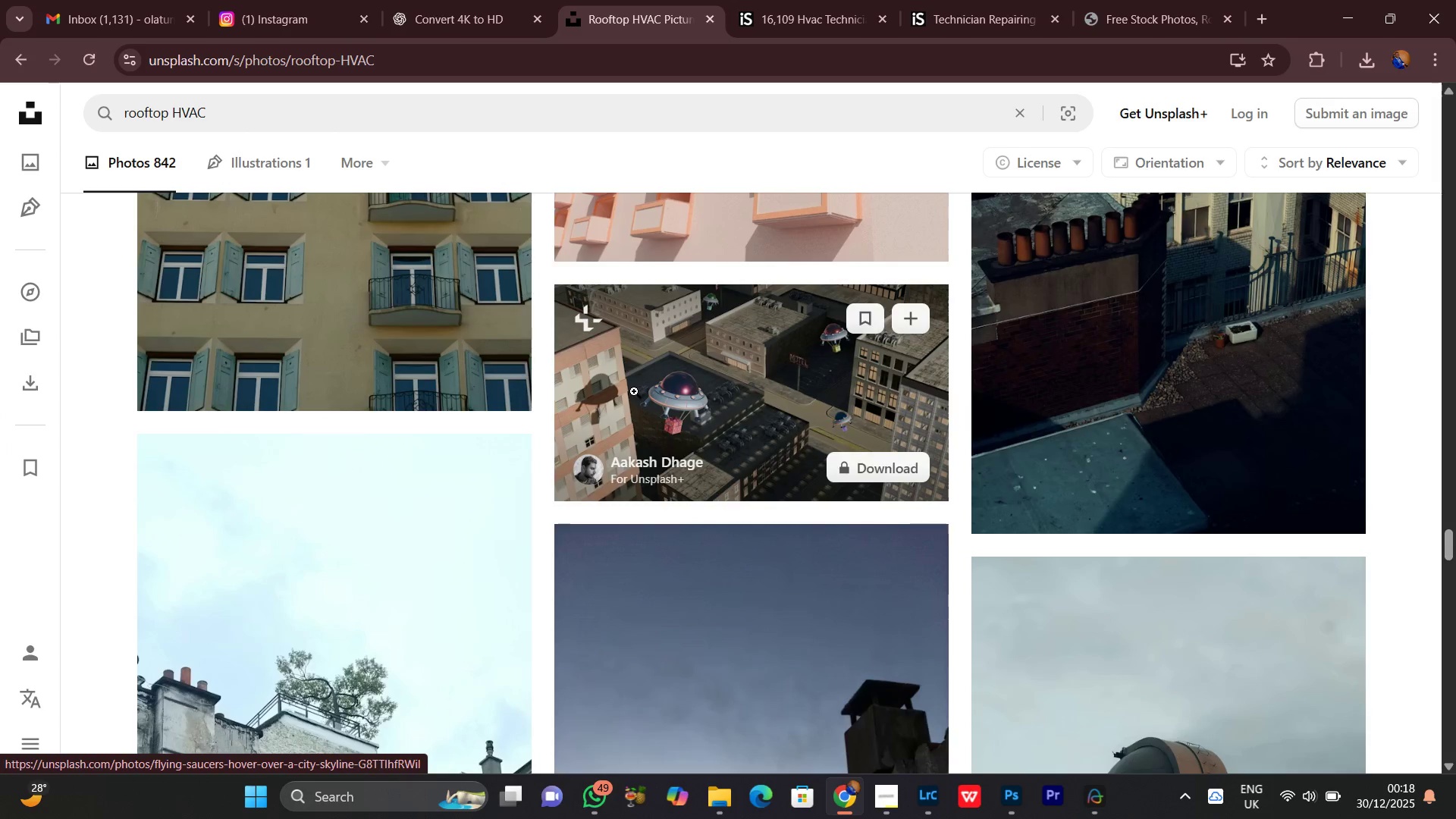 
scroll: coordinate [566, 375], scroll_direction: down, amount: 20.0
 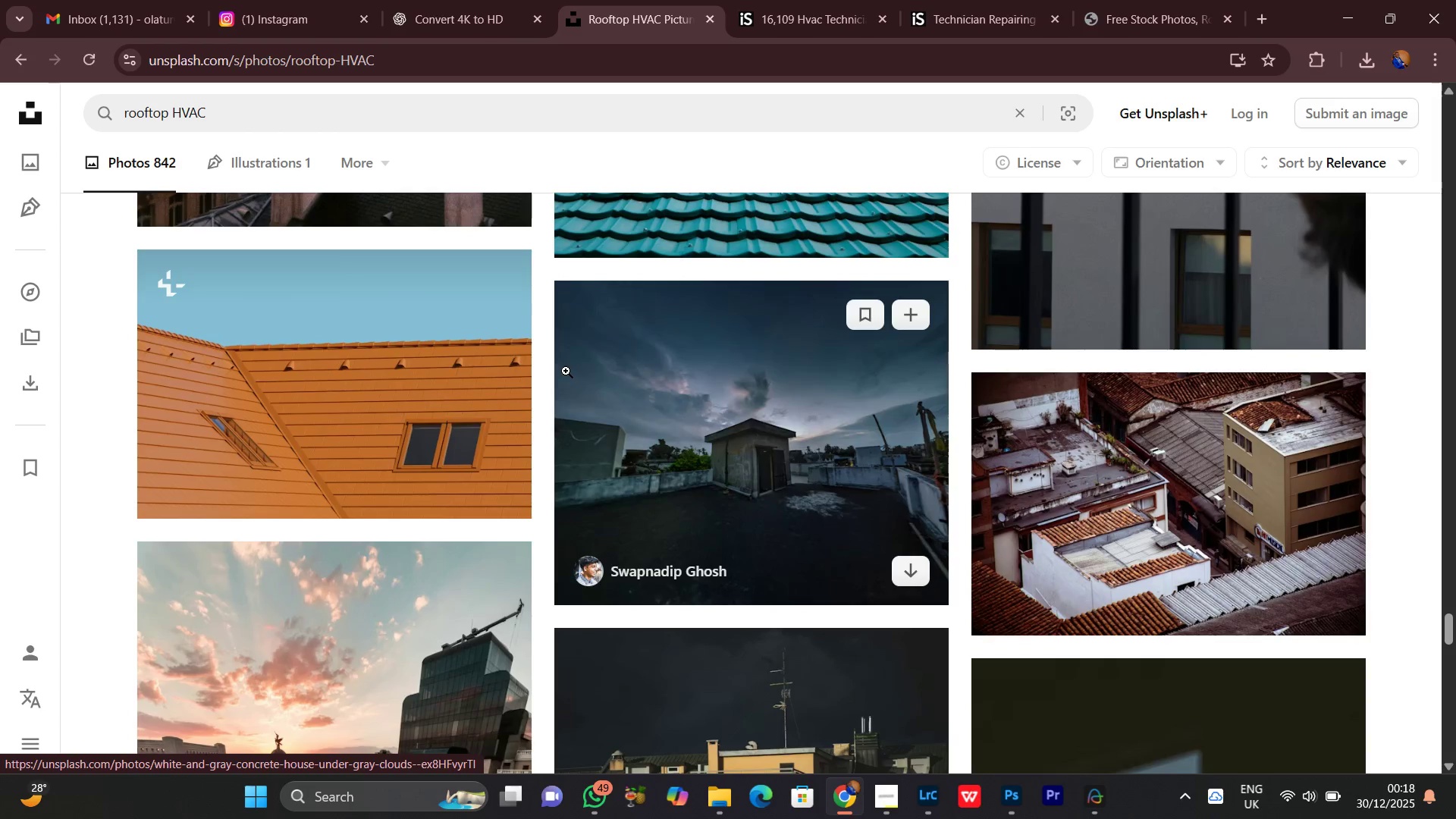 
scroll: coordinate [568, 372], scroll_direction: down, amount: 6.0
 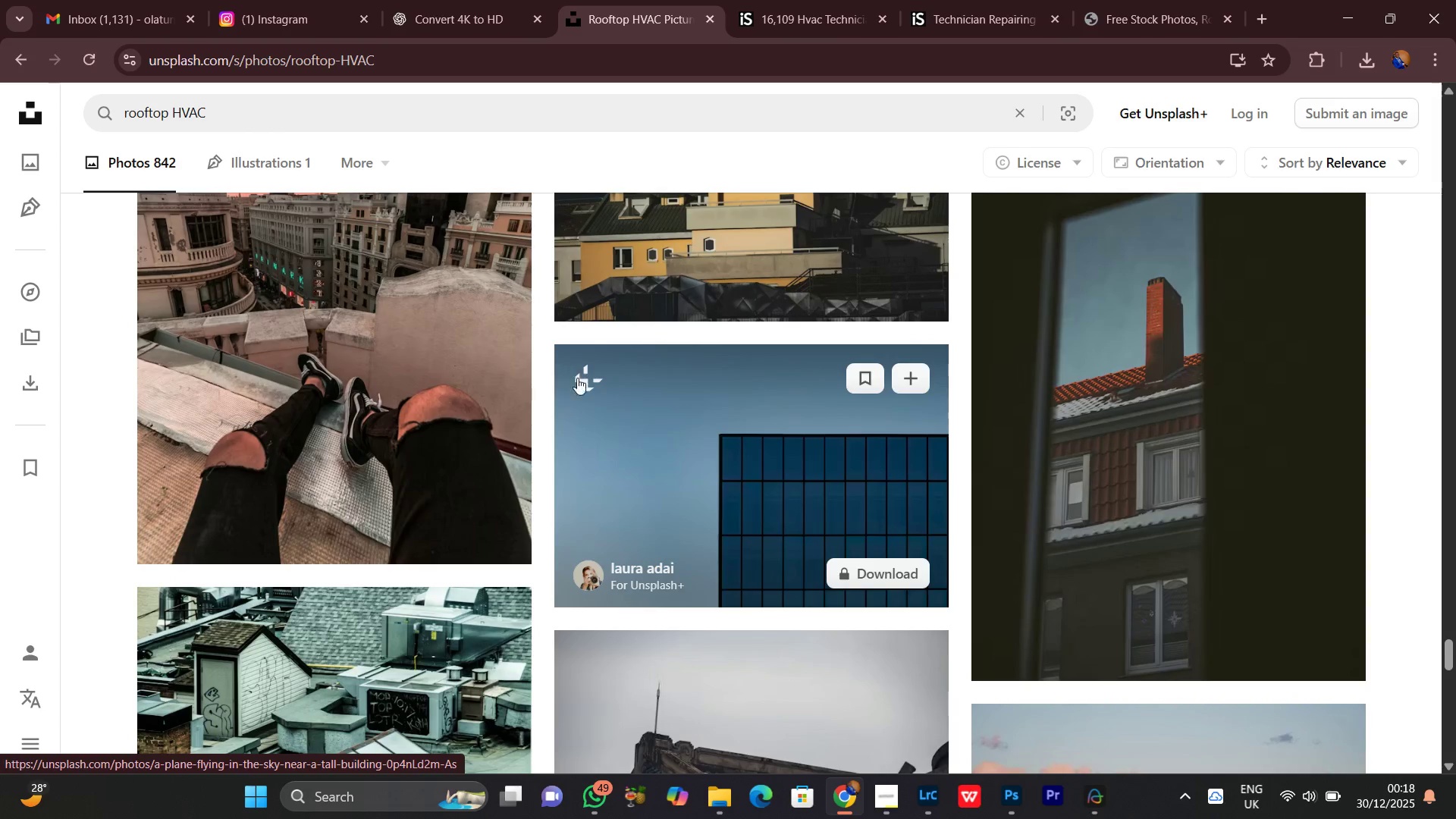 
mouse_move([772, 850])
 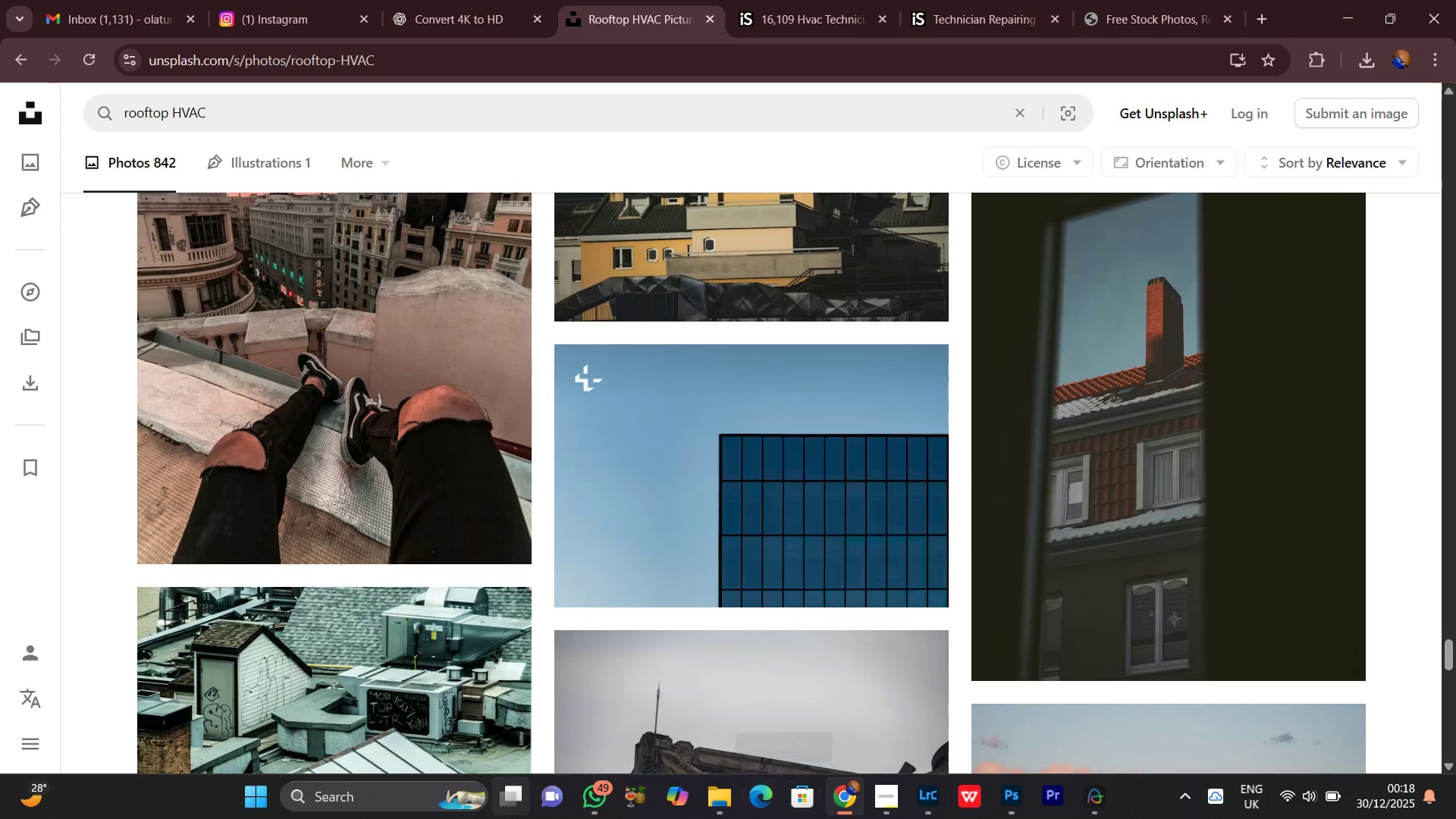 
mouse_move([535, 803])
 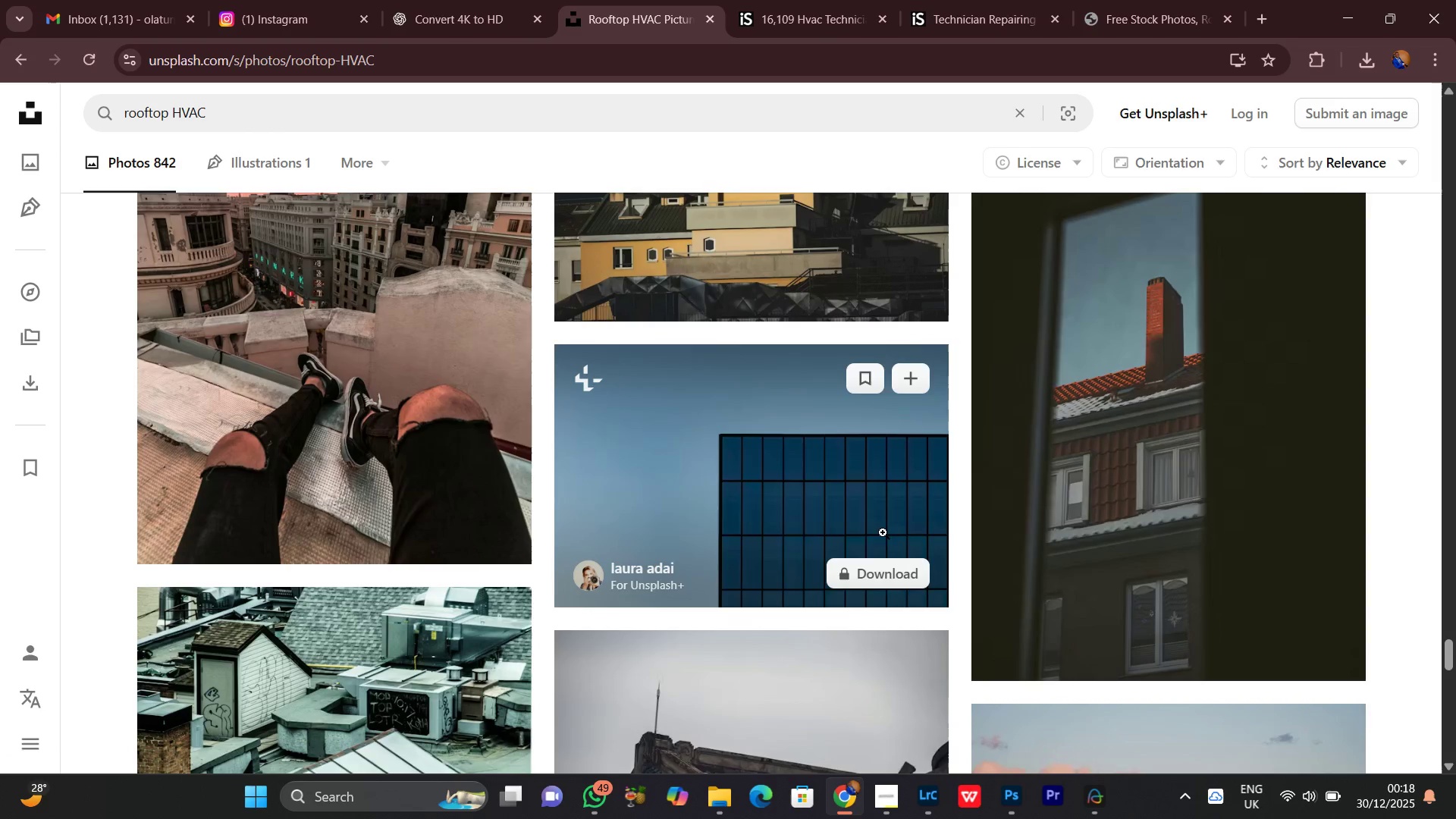 
scroll: coordinate [818, 525], scroll_direction: down, amount: 27.0
 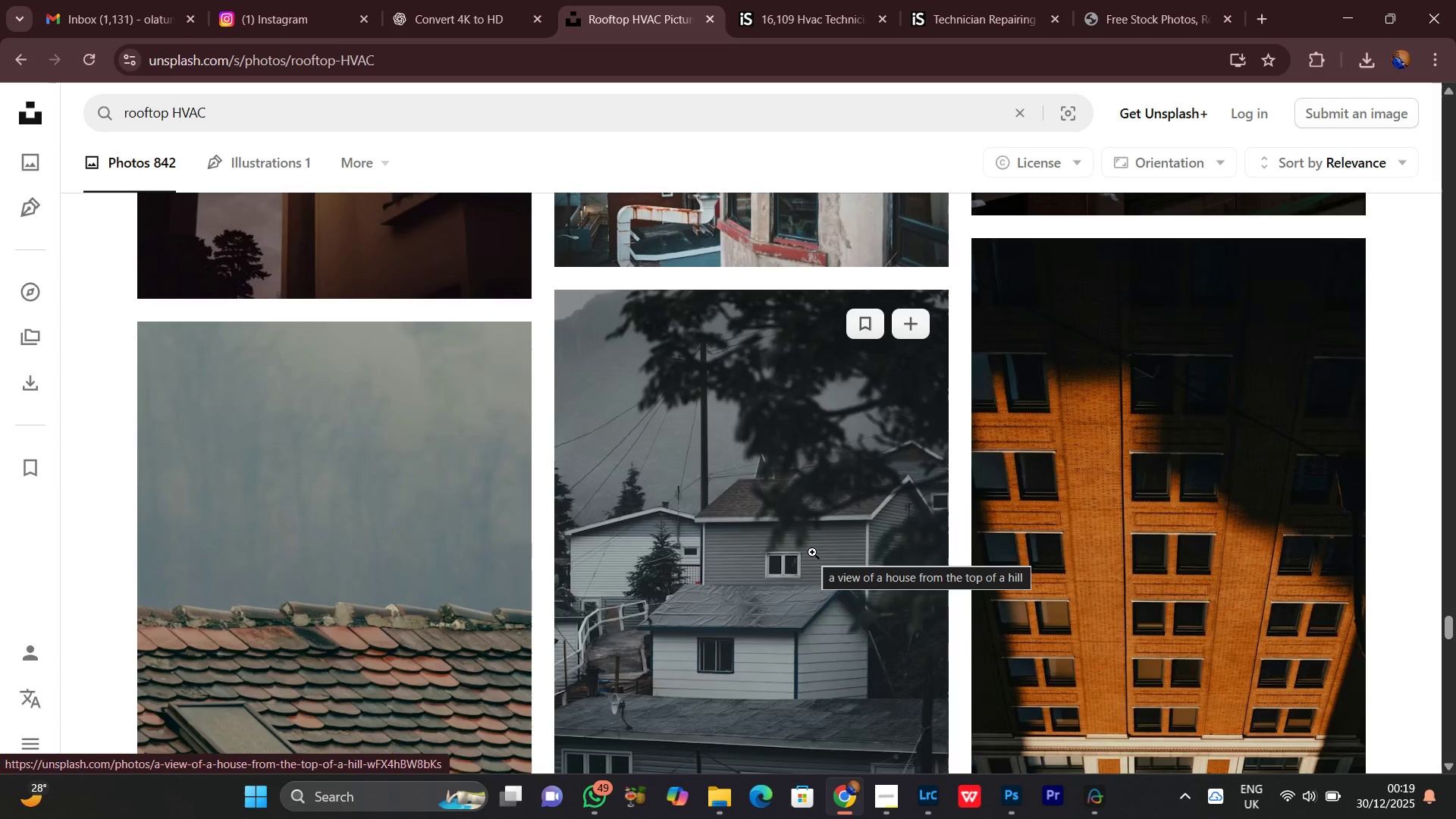 
wait(11.79)
 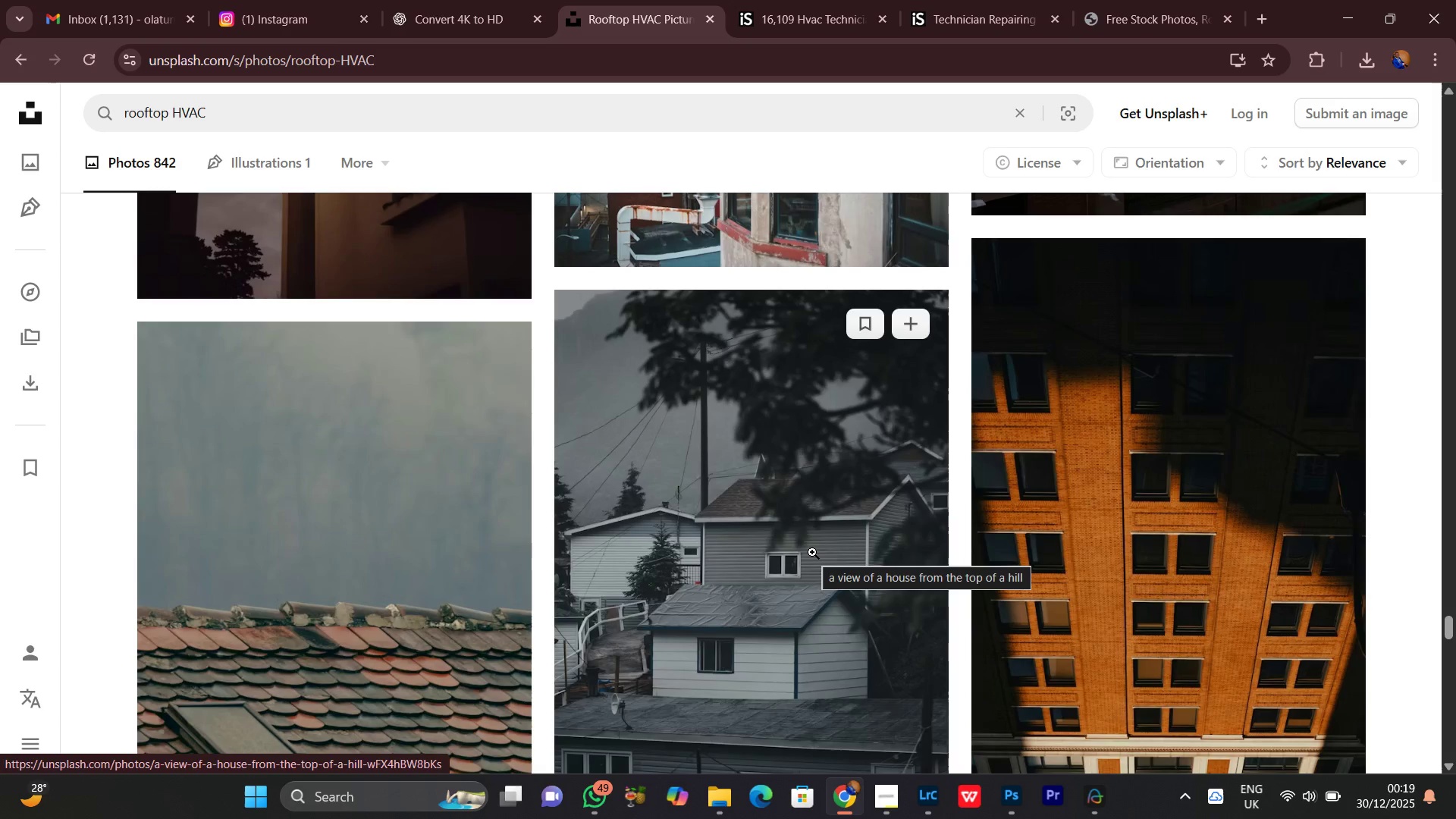 
scroll: coordinate [789, 714], scroll_direction: down, amount: 4.0
 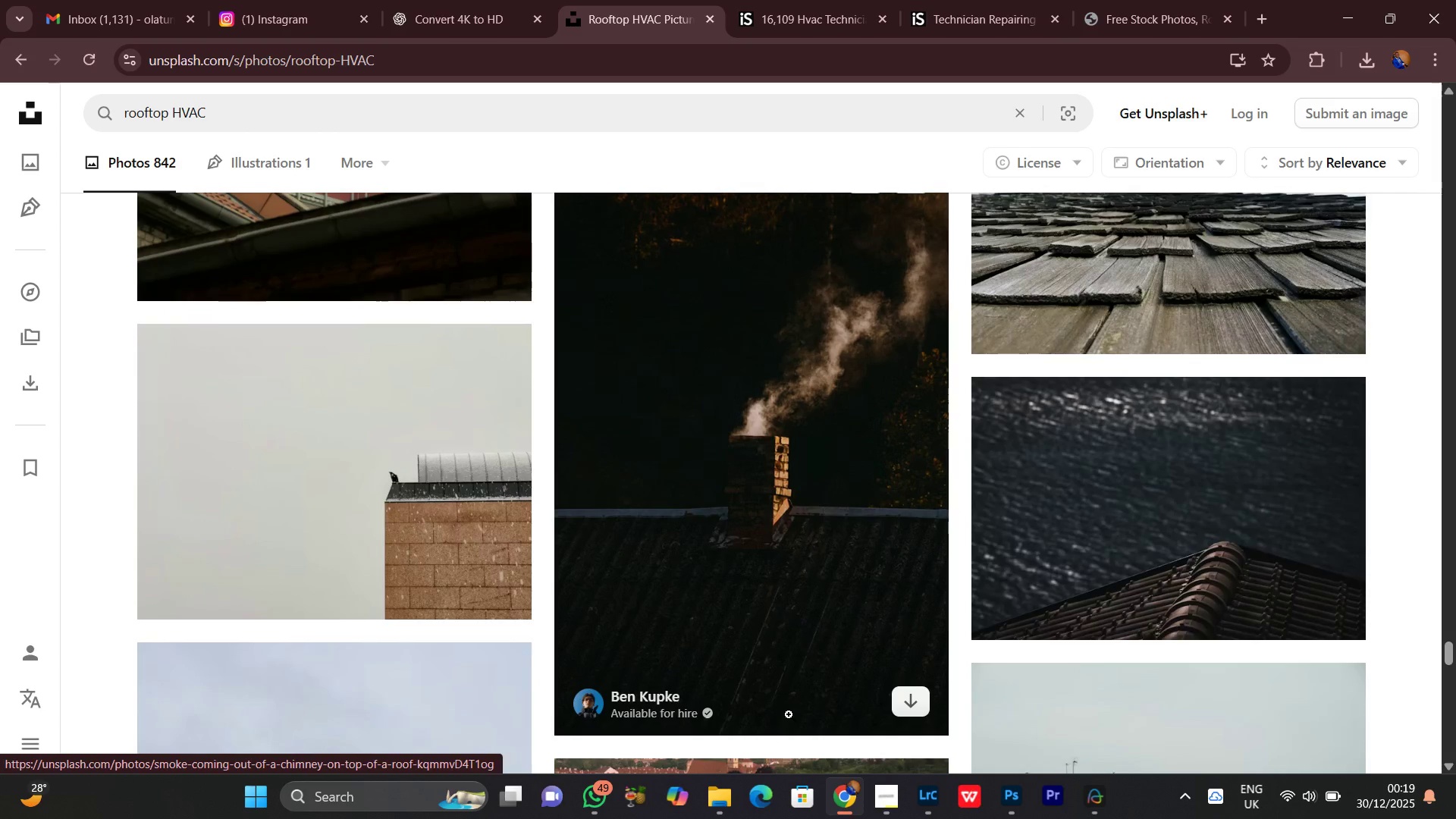 
scroll: coordinate [789, 714], scroll_direction: none, amount: 0.0
 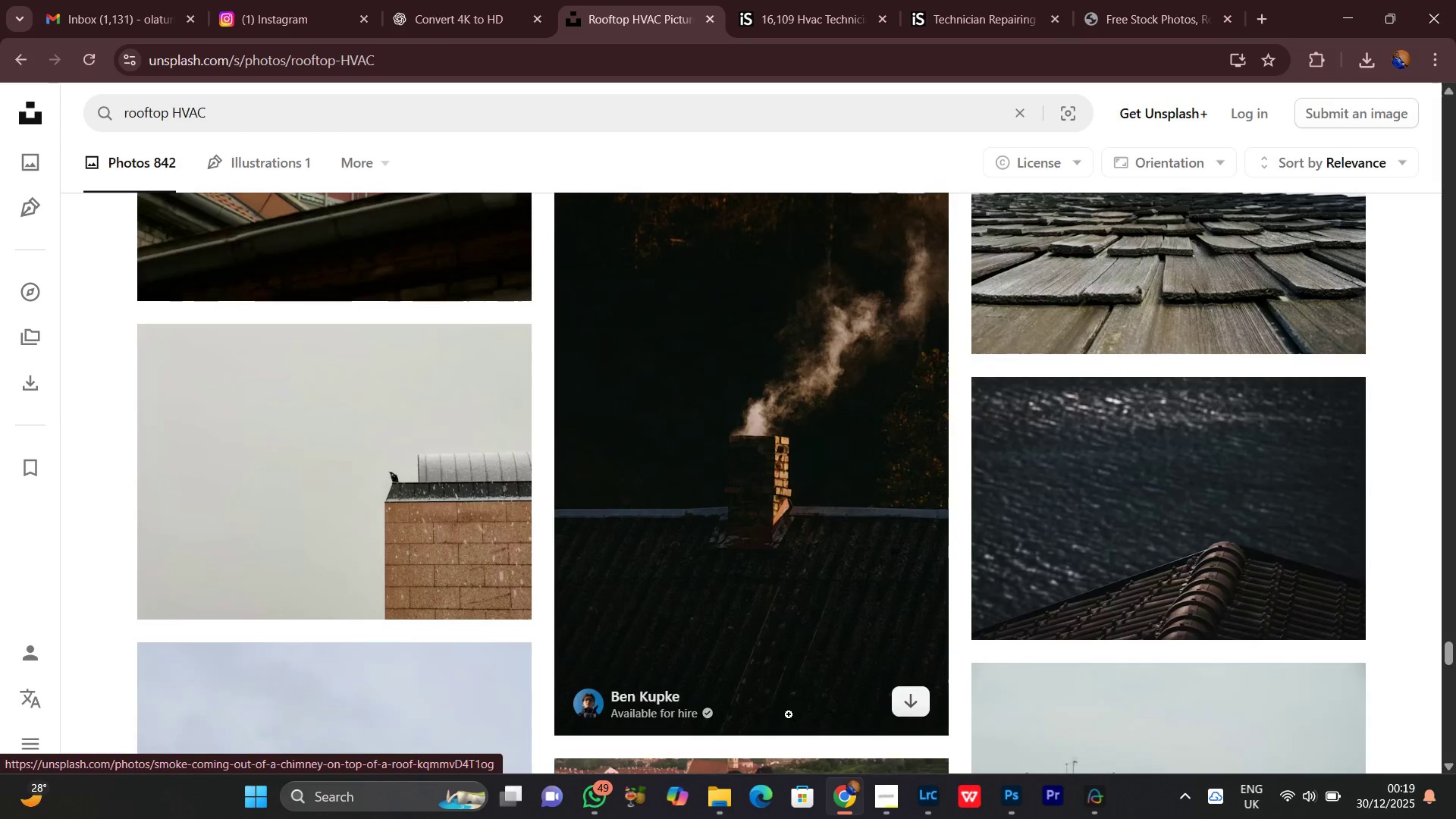 
scroll: coordinate [778, 504], scroll_direction: down, amount: 8.0
 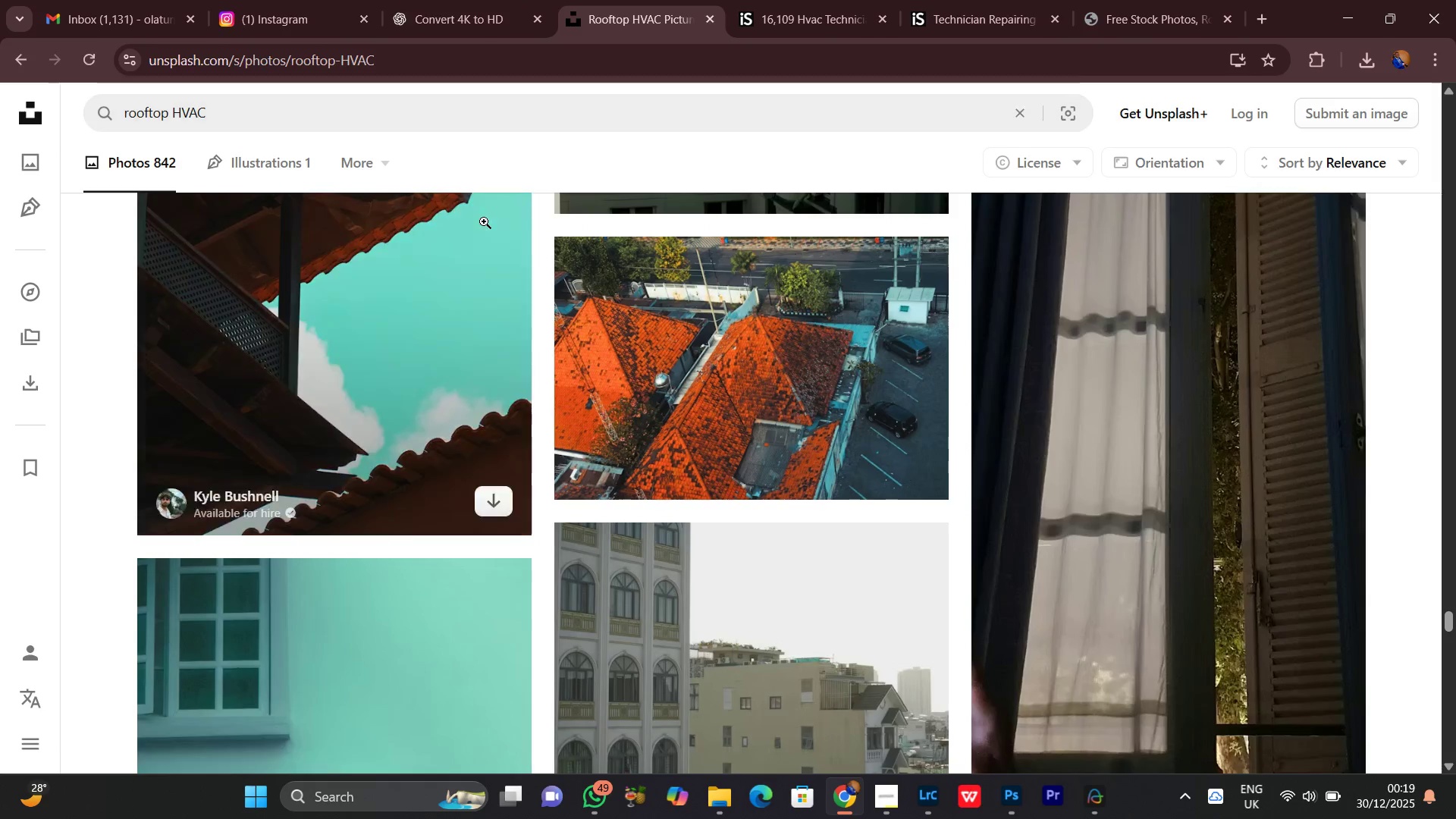 
left_click([435, 0])
 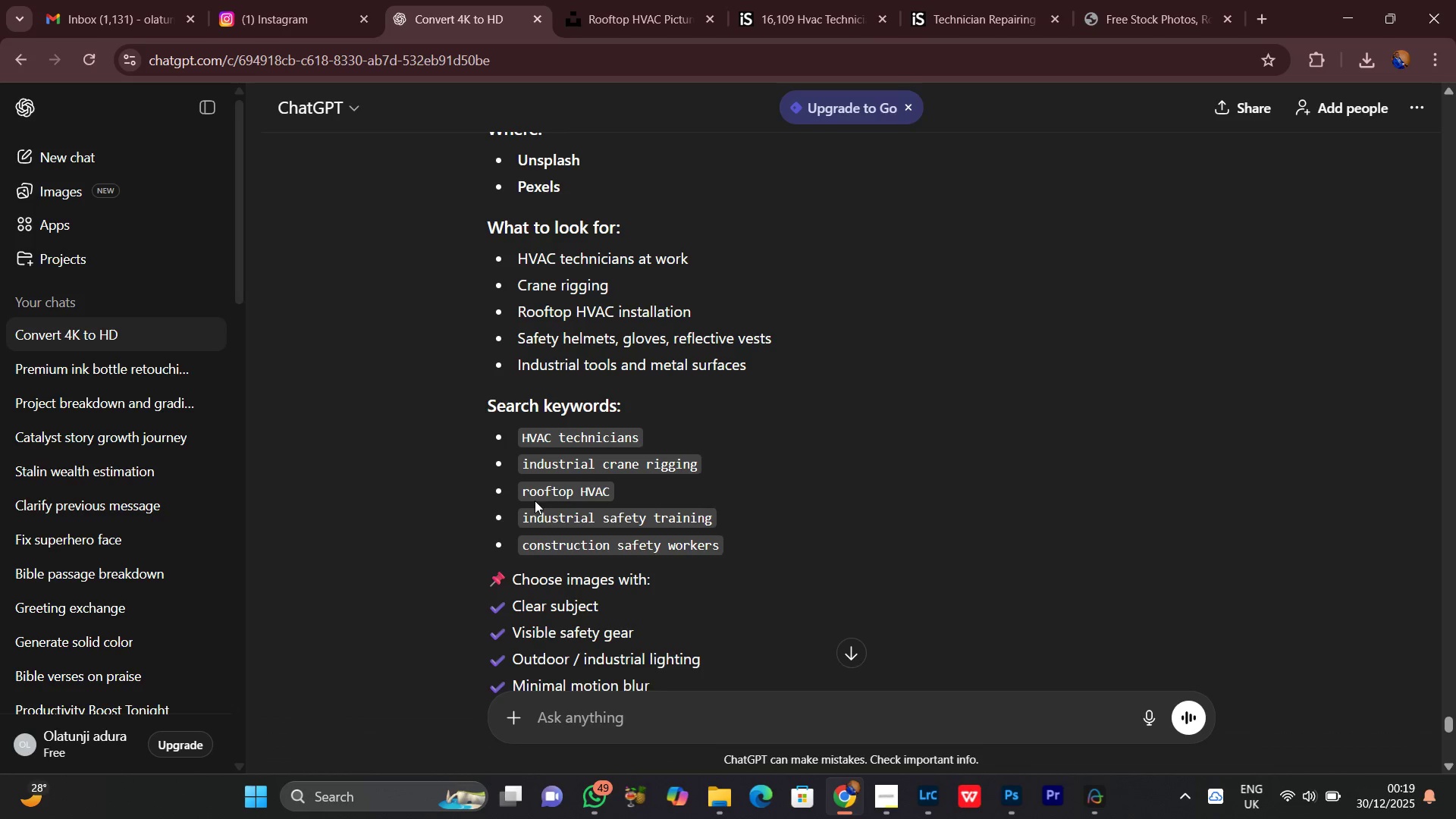 
wait(7.42)
 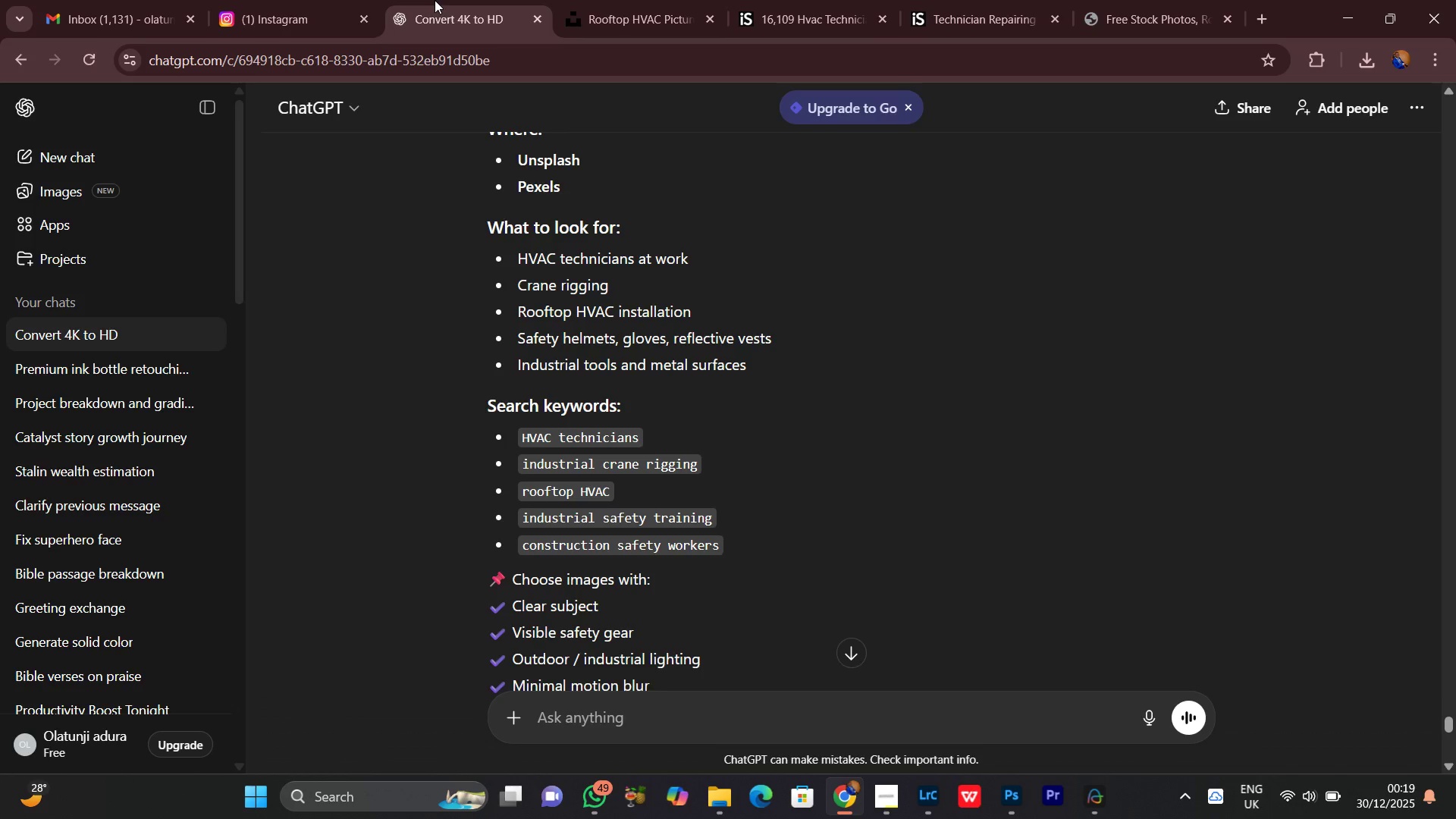 
left_click_drag(start_coordinate=[523, 515], to_coordinate=[719, 519])
 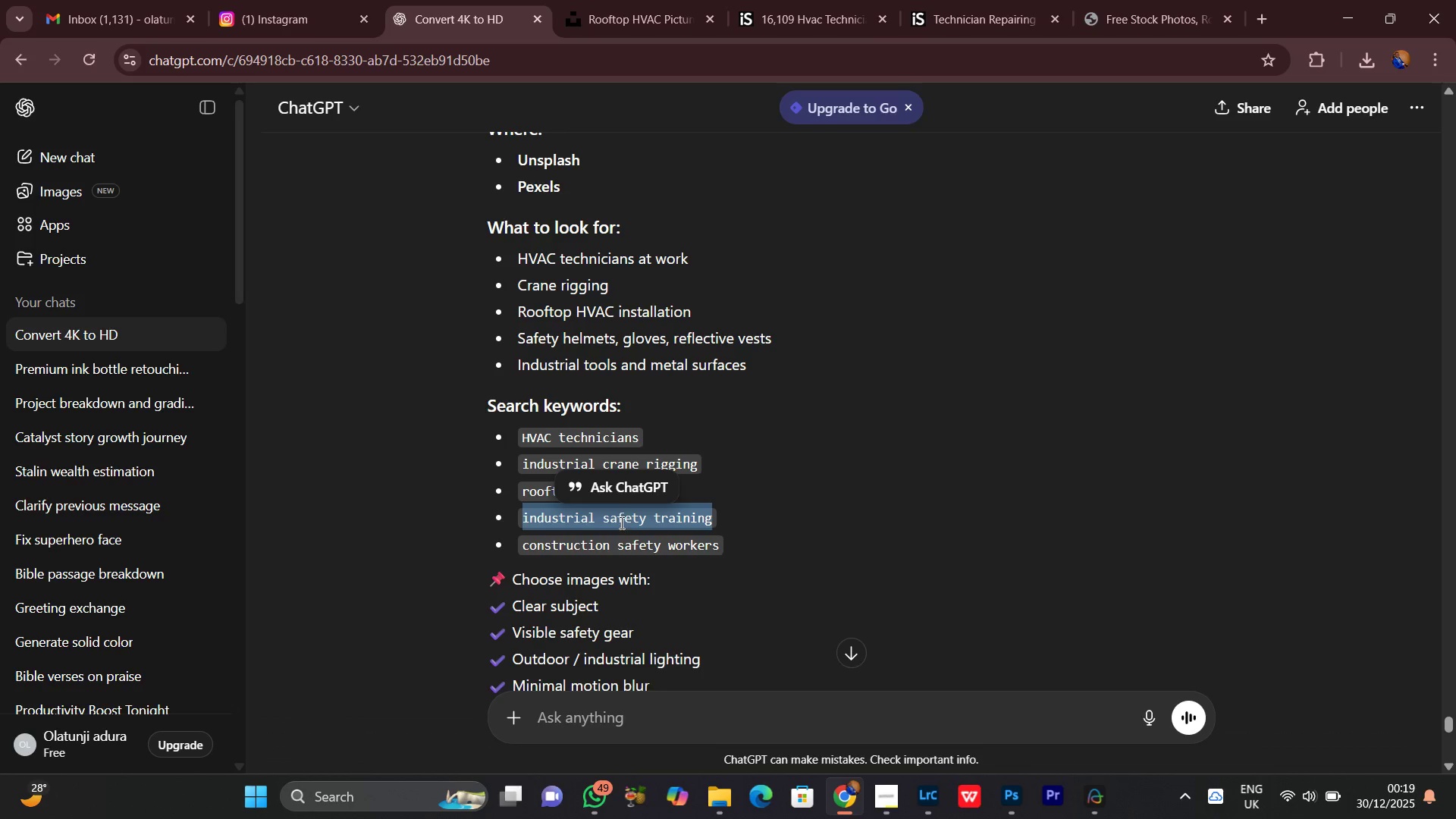 
right_click([614, 511])
 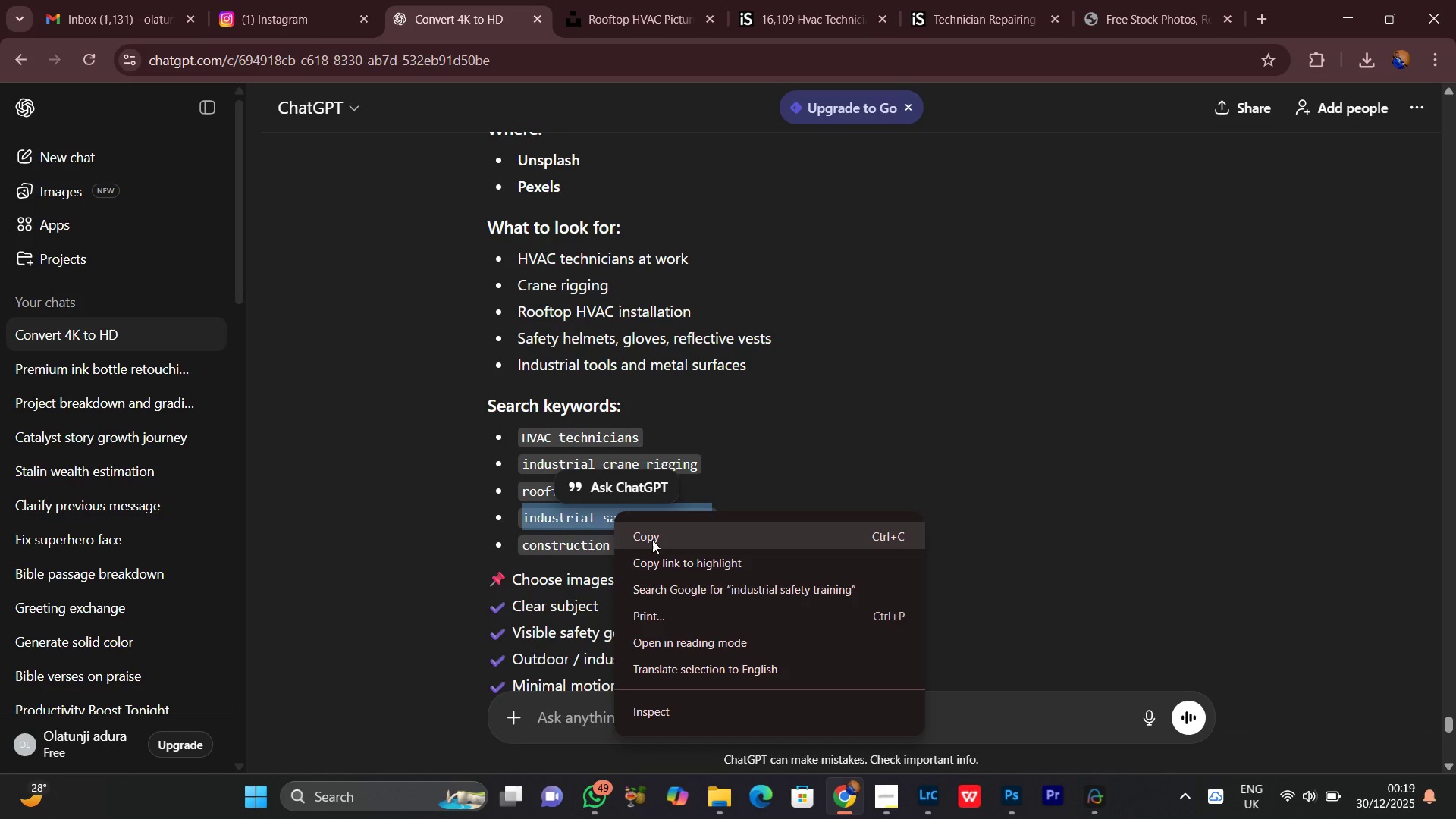 
left_click([652, 540])
 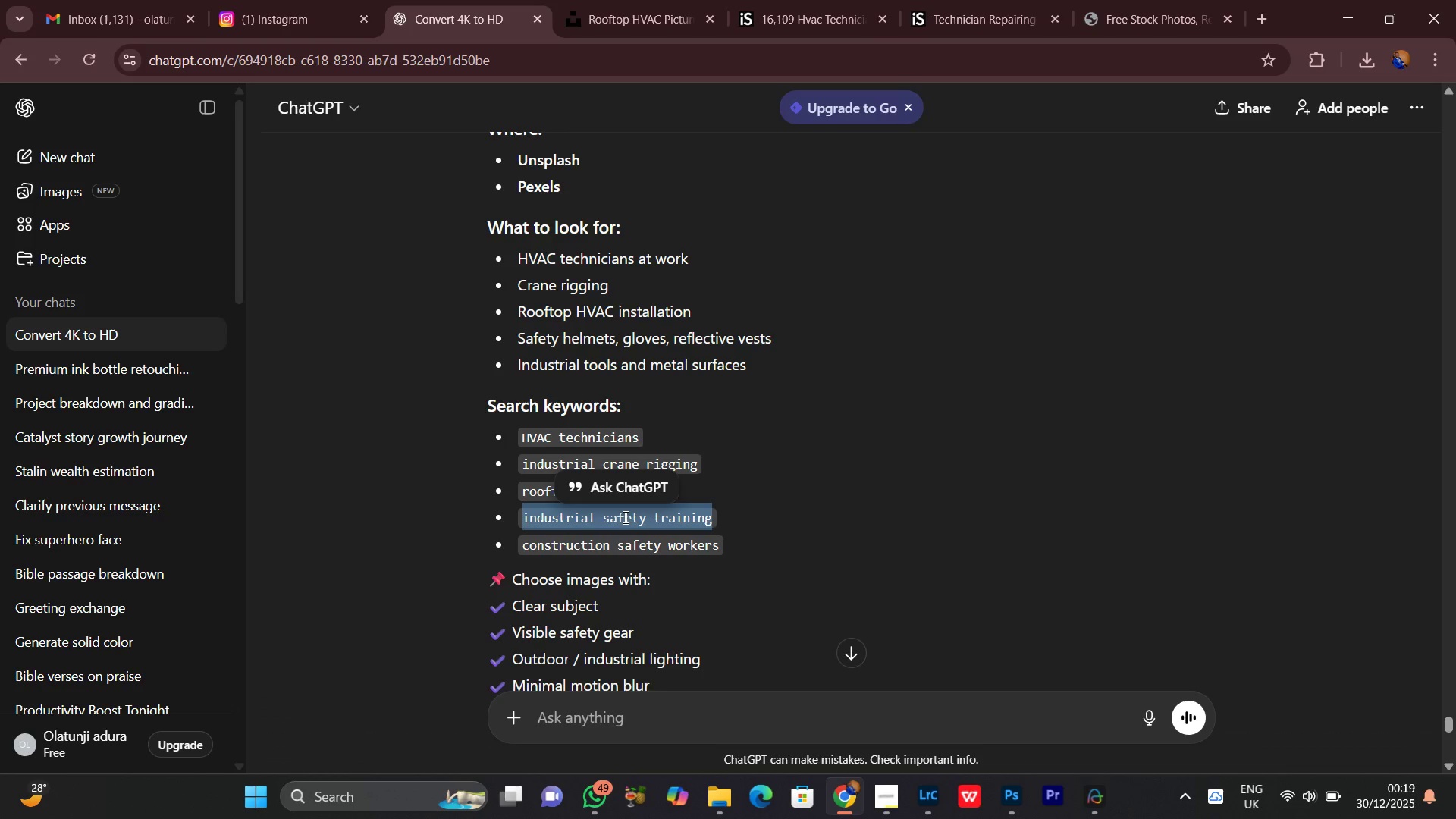 
right_click([623, 518])
 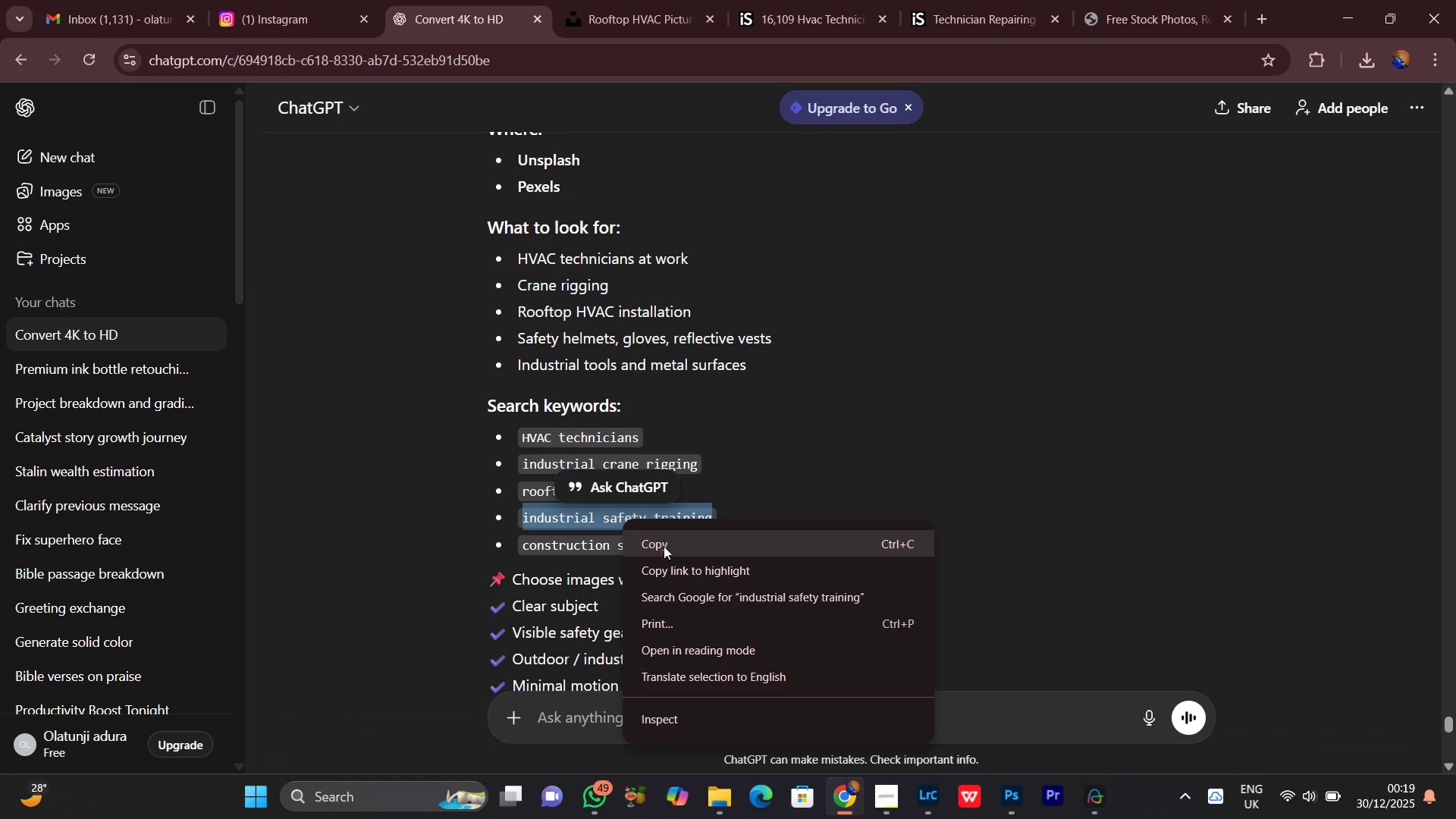 
left_click([664, 548])
 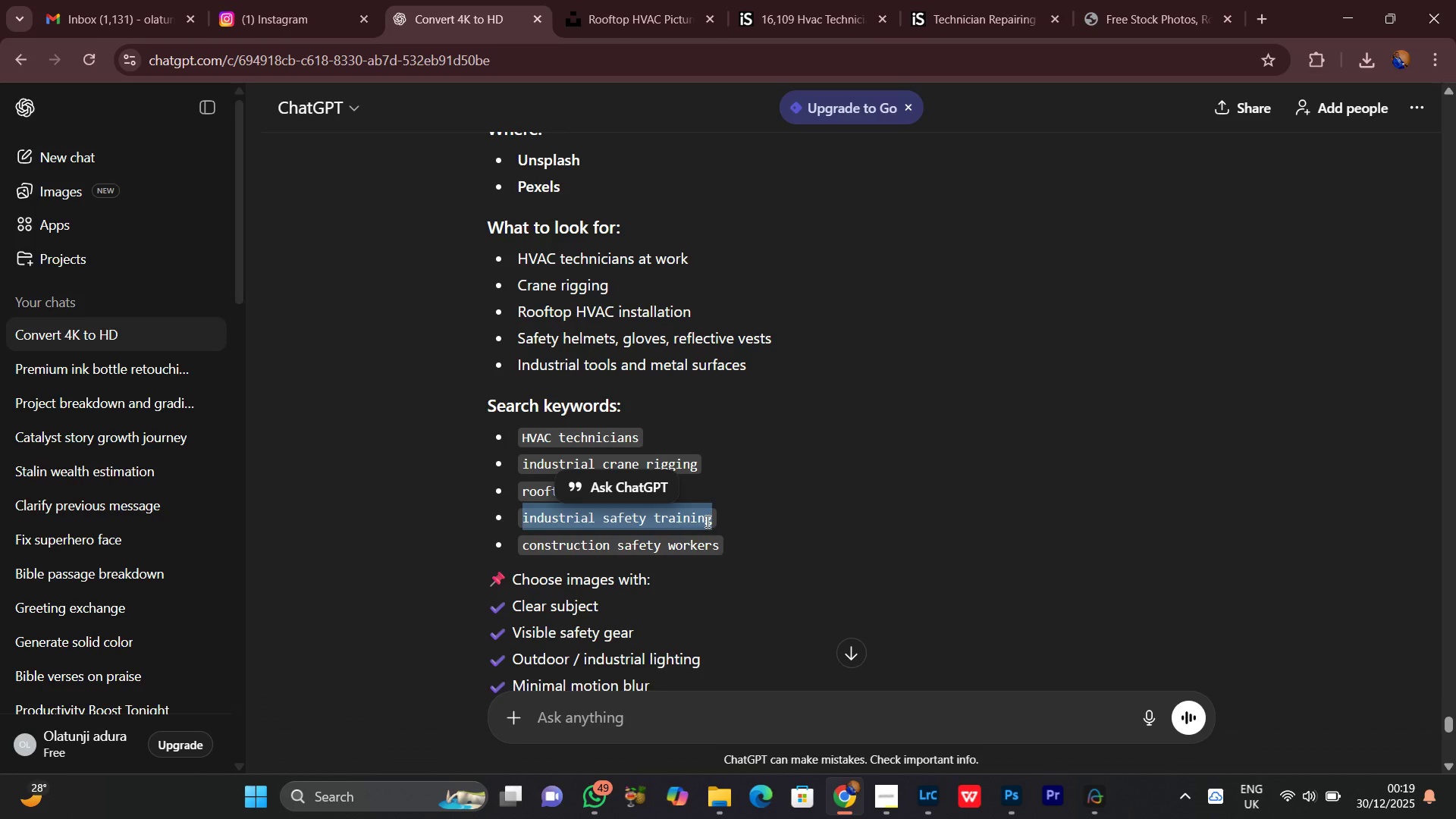 
double_click([706, 521])
 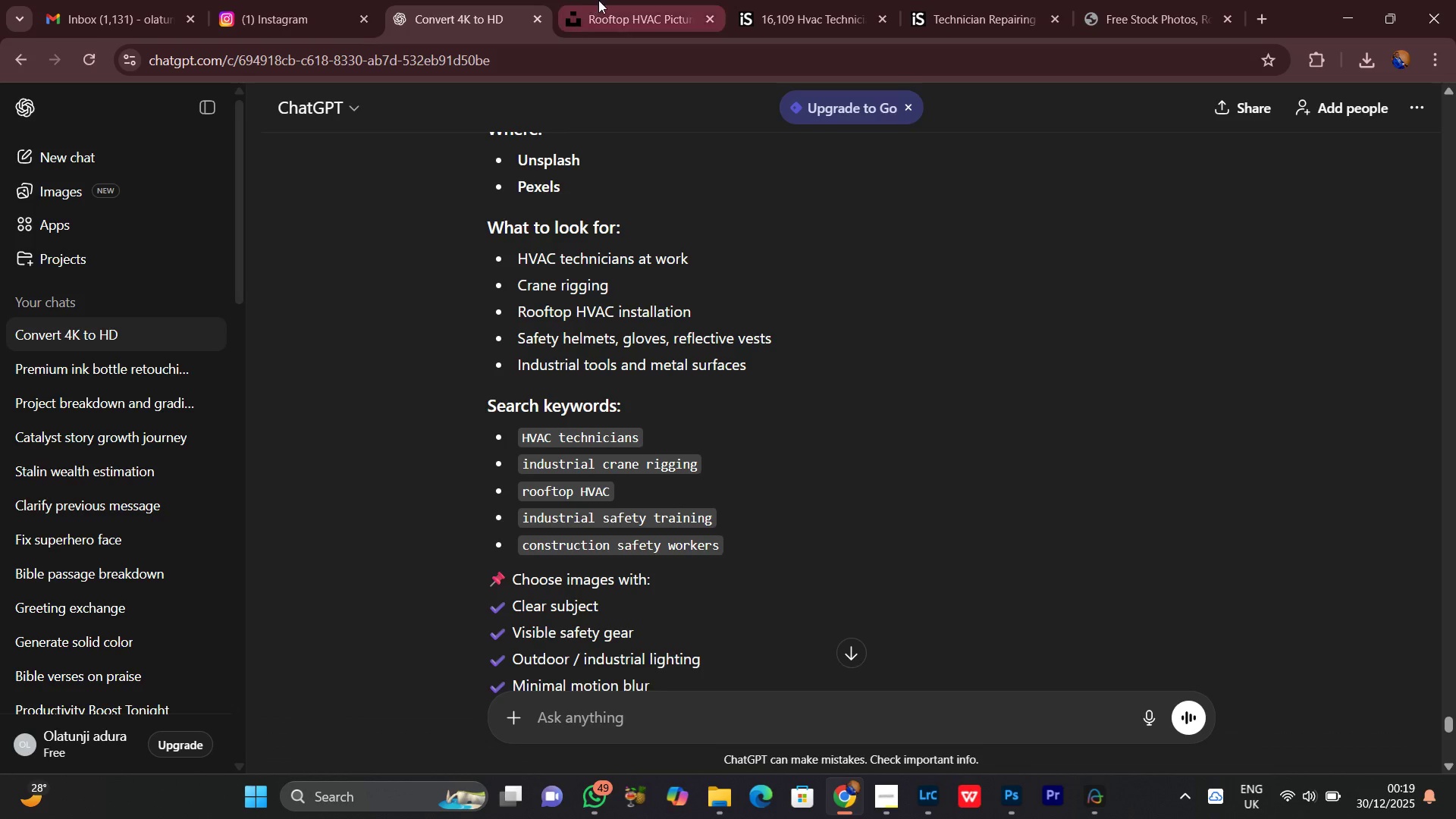 
left_click([610, 0])
 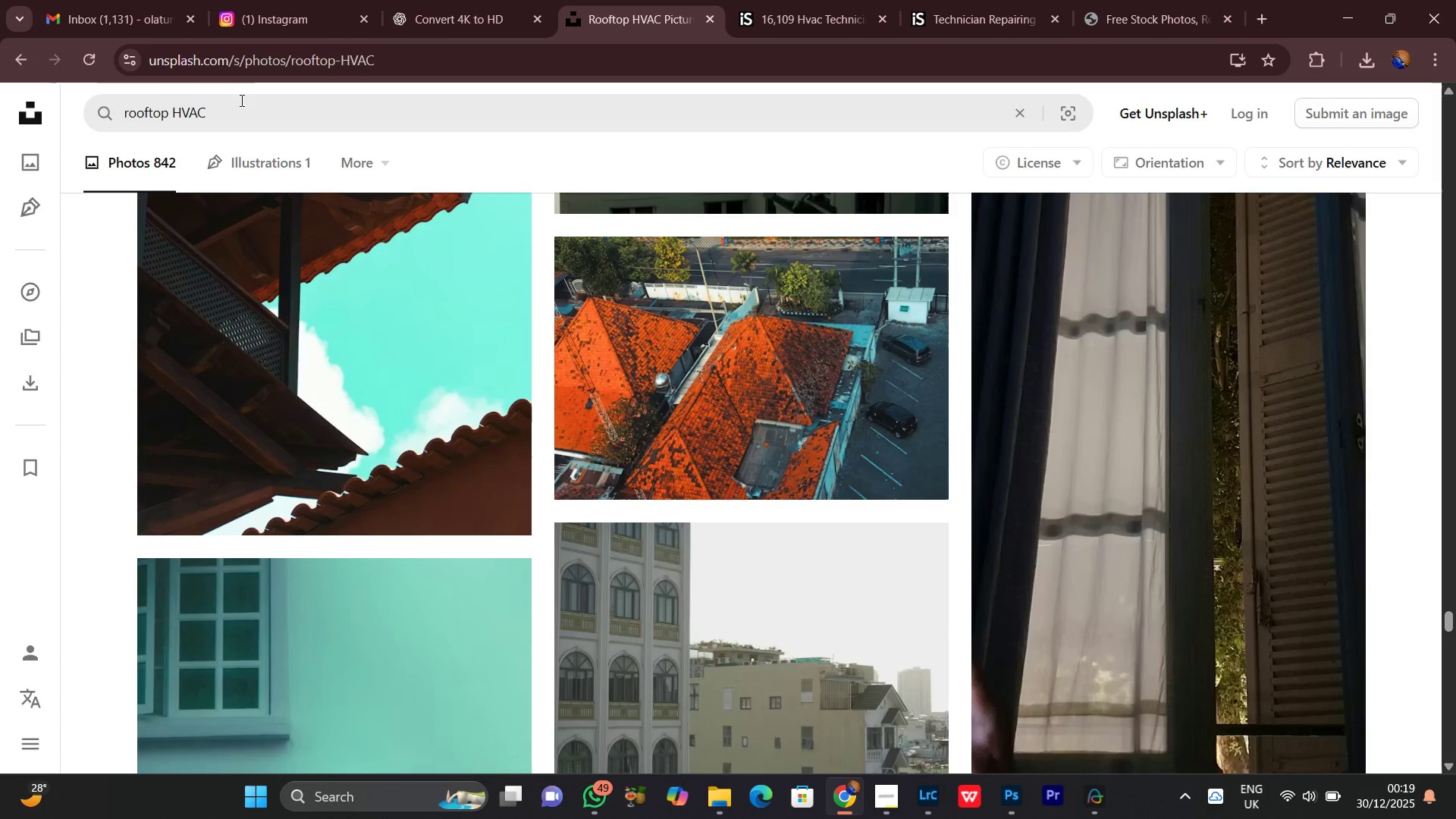 
left_click_drag(start_coordinate=[240, 102], to_coordinate=[111, 111])
 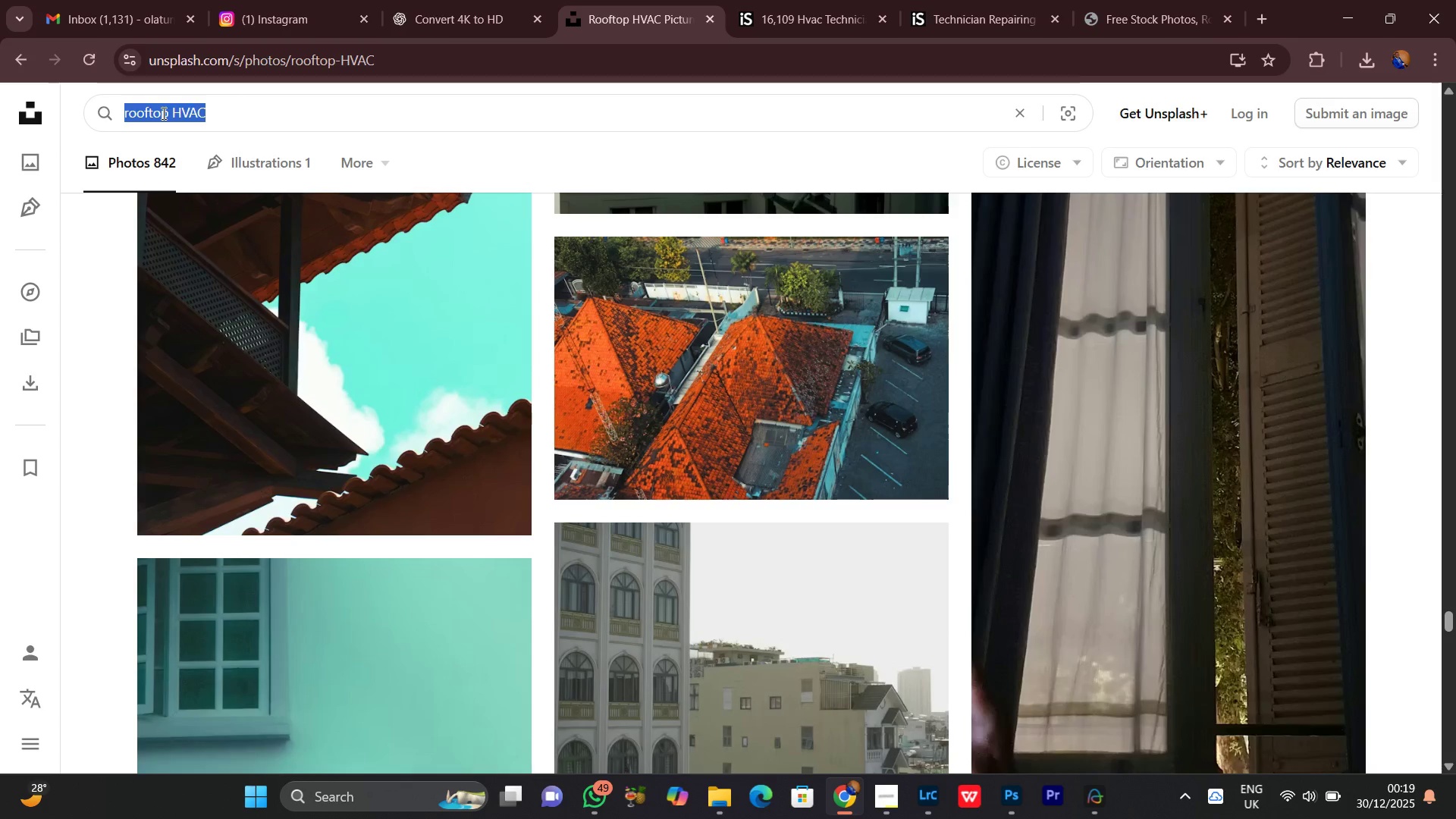 
right_click([157, 105])
 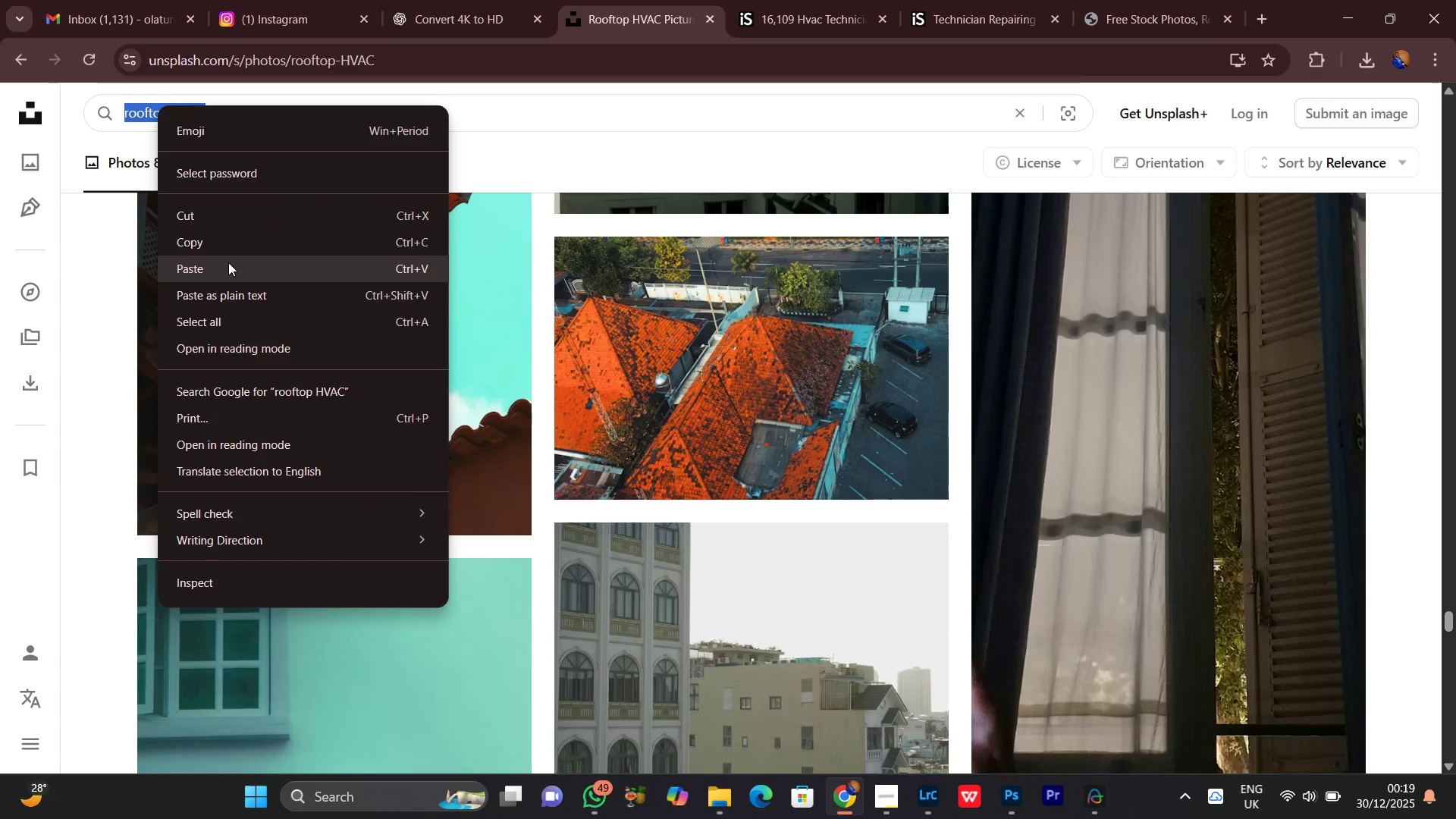 
left_click([228, 261])
 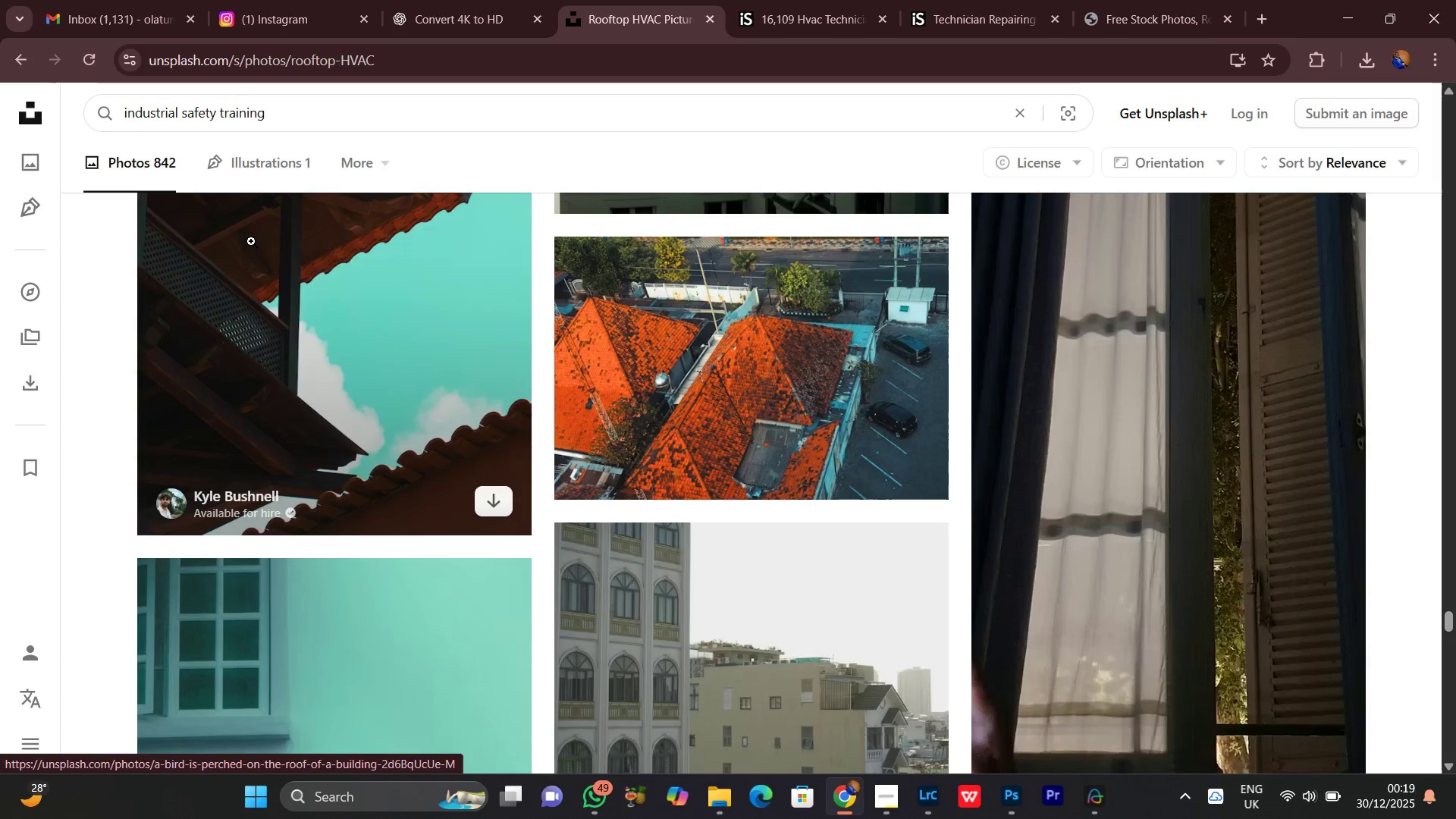 
key(Enter)
 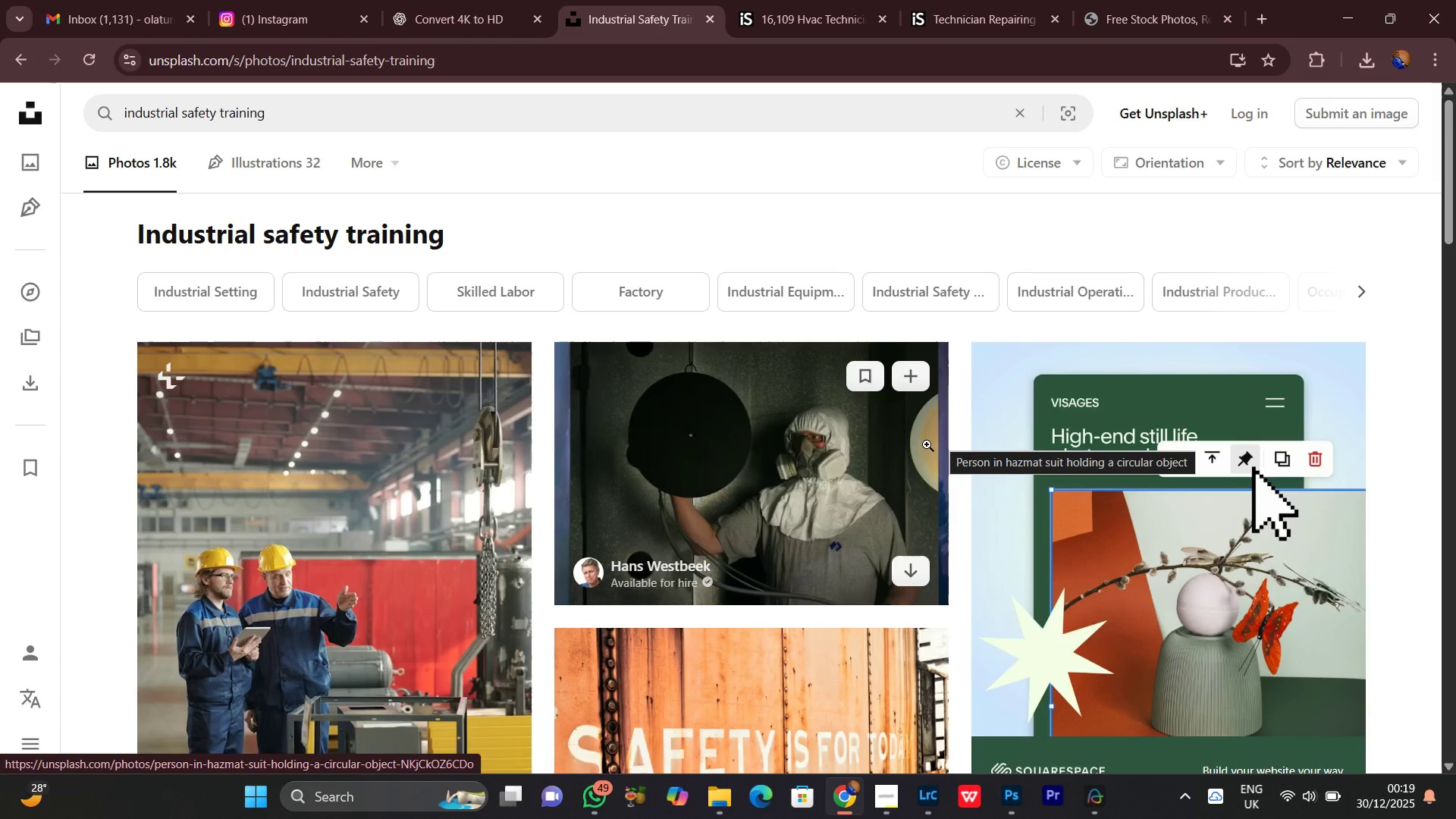 
wait(14.08)
 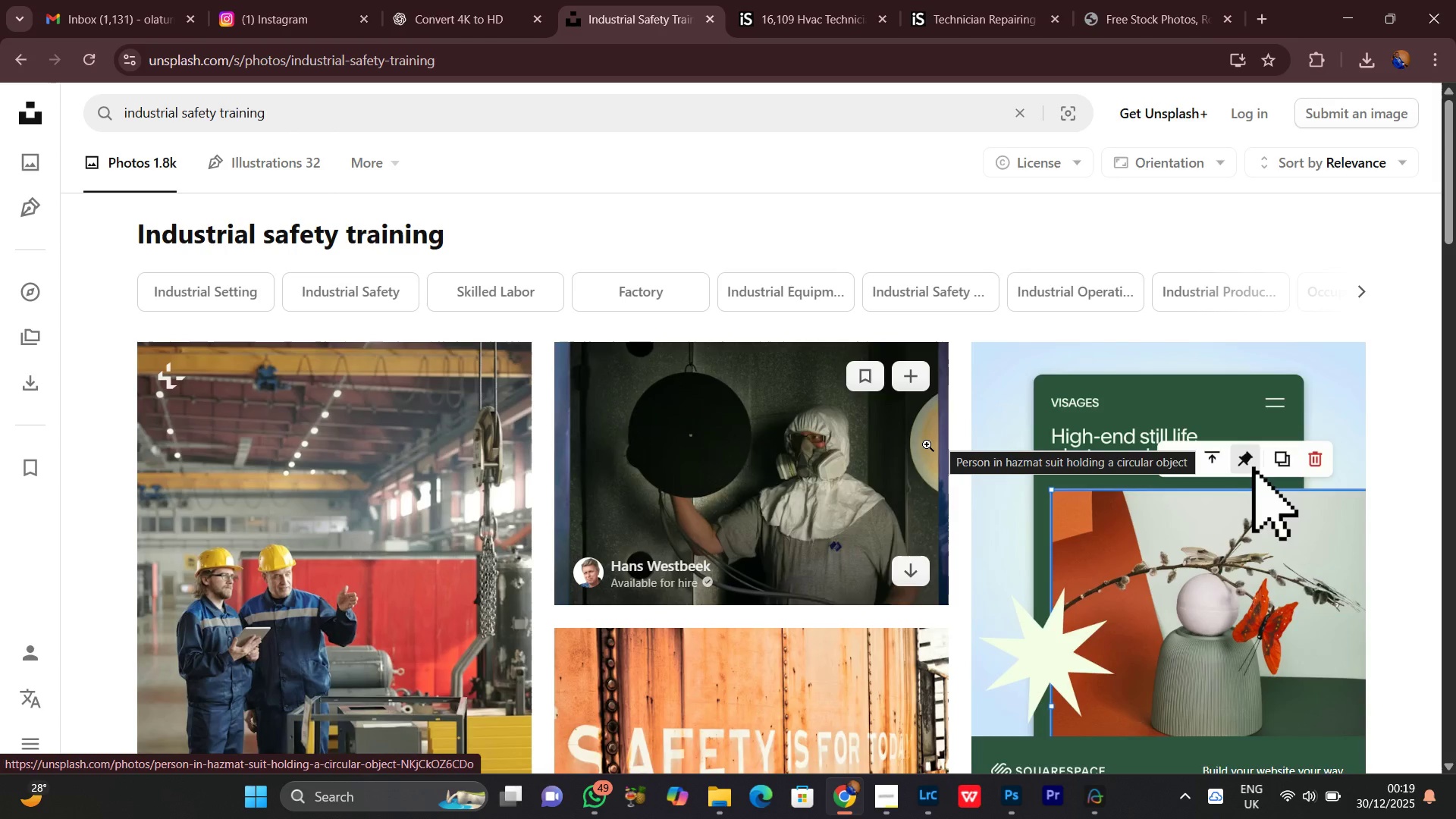 
scroll: coordinate [893, 501], scroll_direction: down, amount: 10.0
 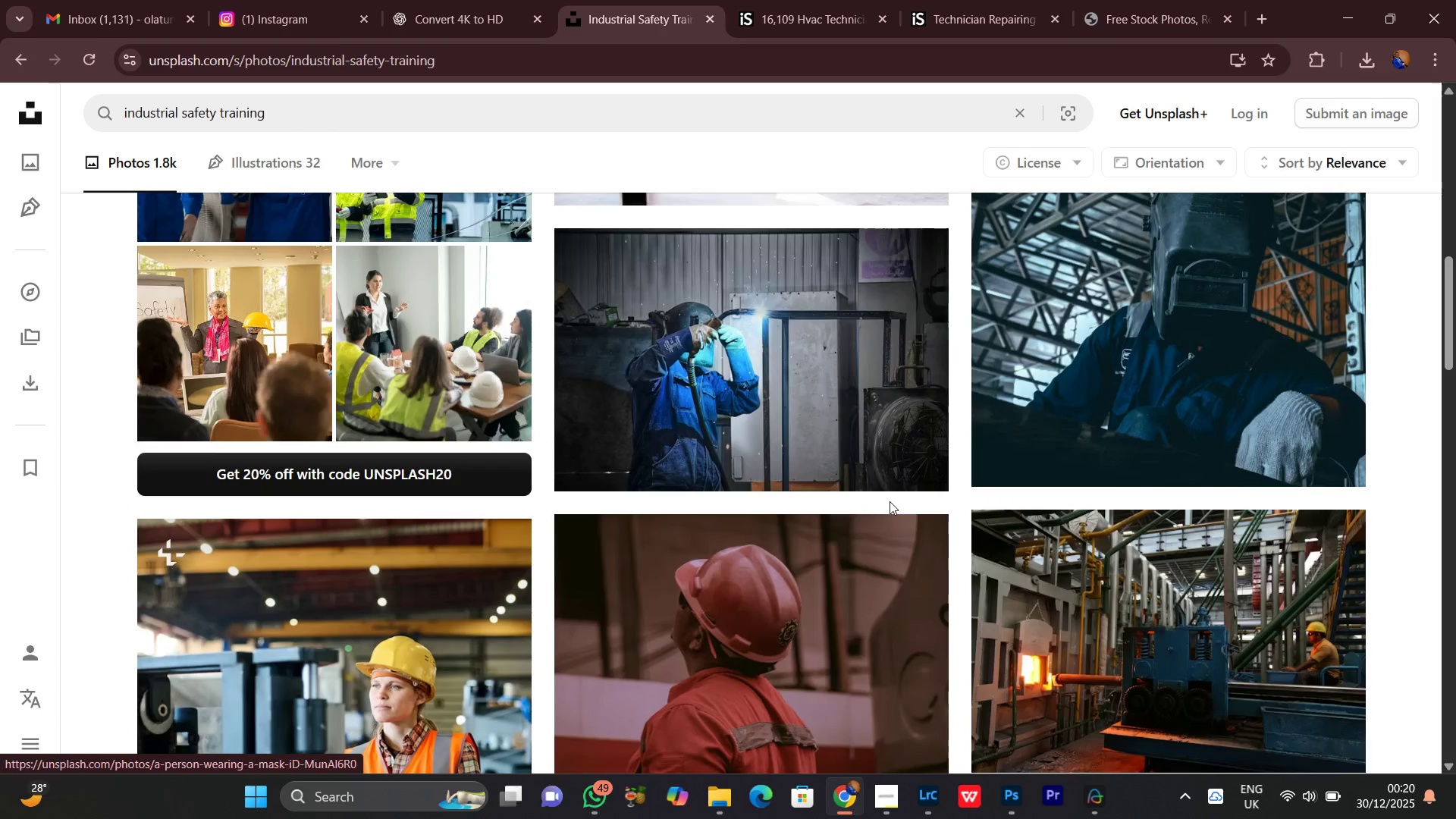 
scroll: coordinate [890, 501], scroll_direction: up, amount: 2.0
 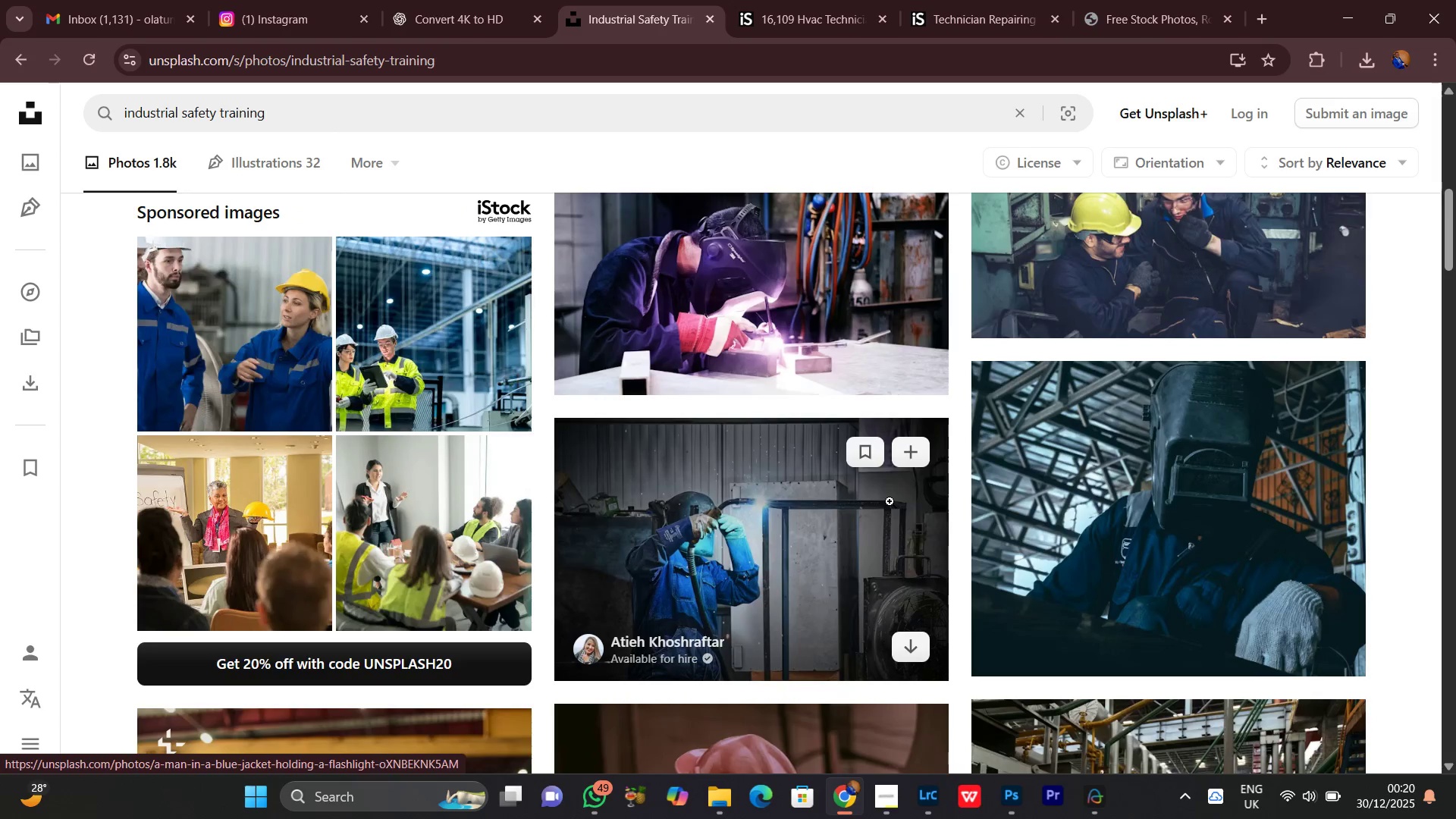 
scroll: coordinate [890, 501], scroll_direction: down, amount: 7.0
 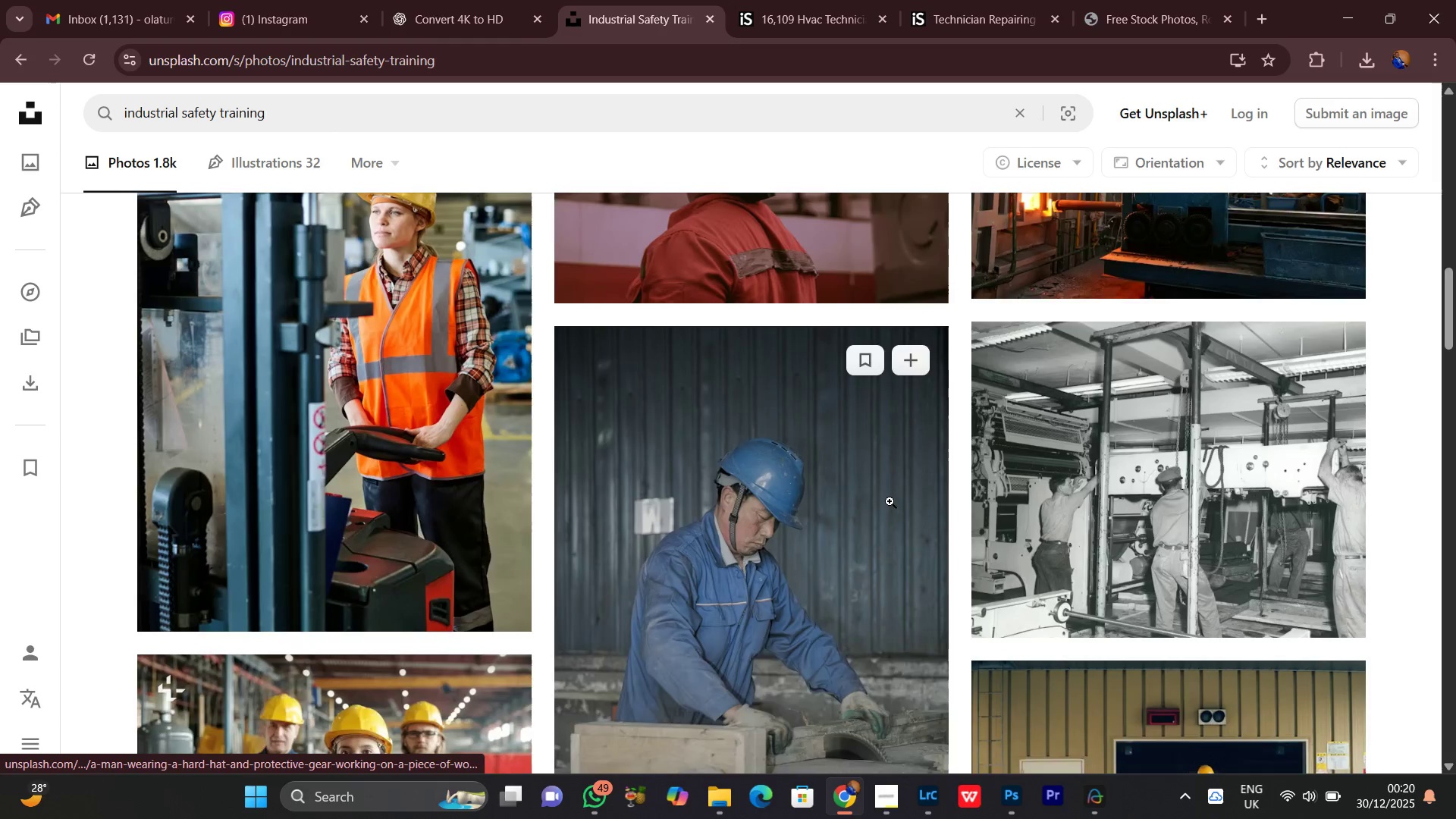 
scroll: coordinate [890, 501], scroll_direction: up, amount: 4.0
 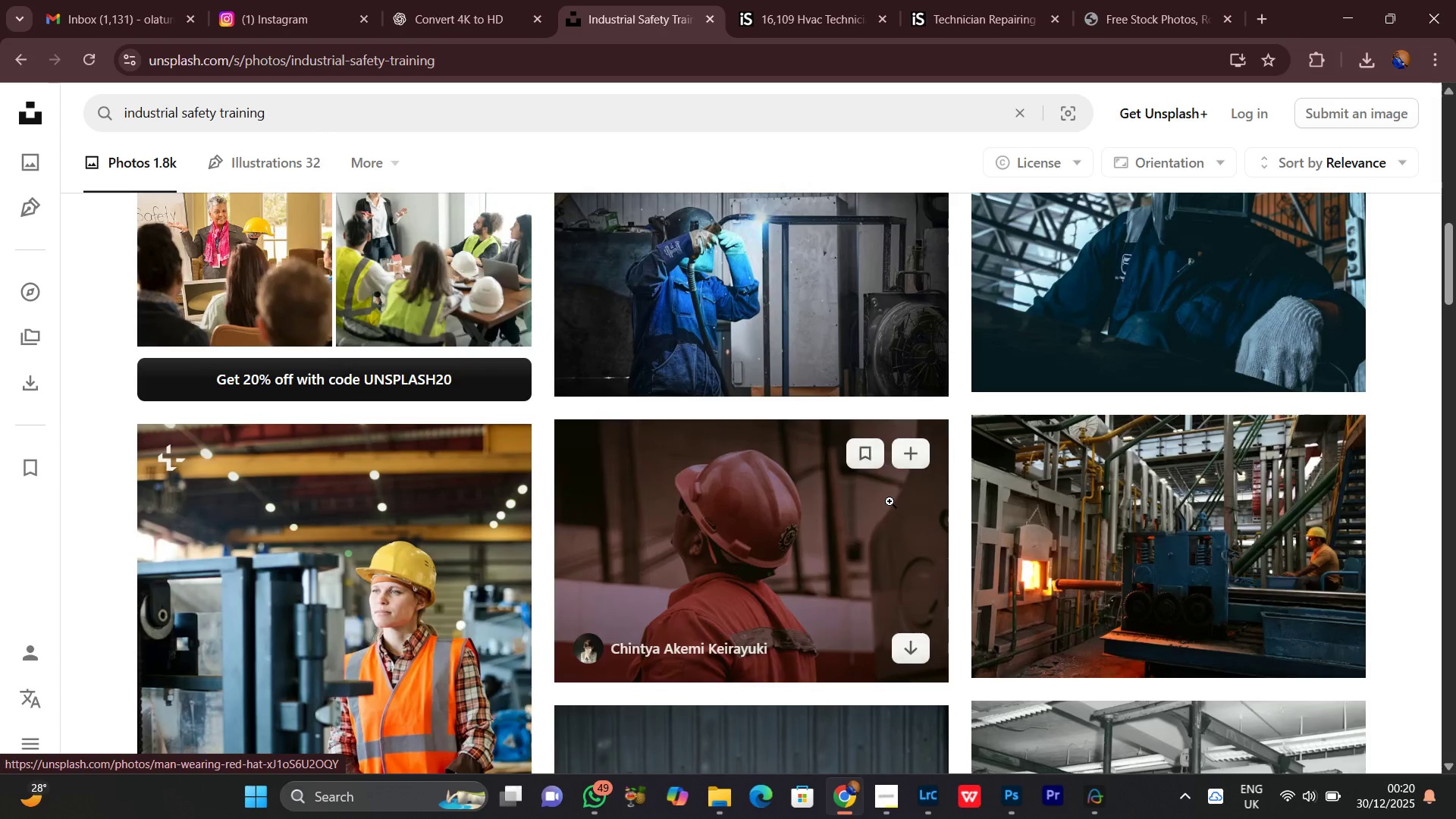 
scroll: coordinate [859, 579], scroll_direction: down, amount: 13.0
 